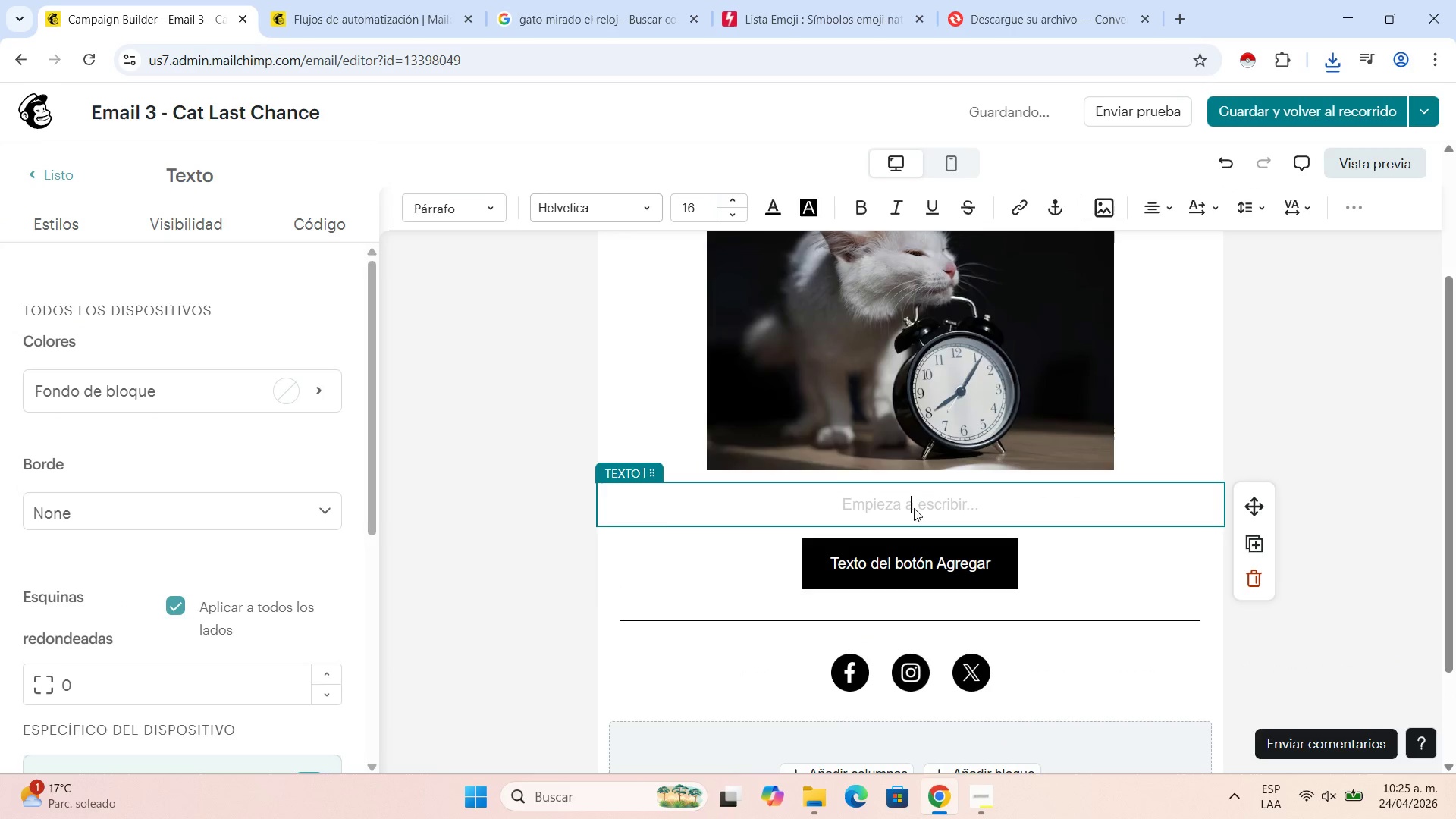 
scroll: coordinate [914, 507], scroll_direction: up, amount: 1.0
 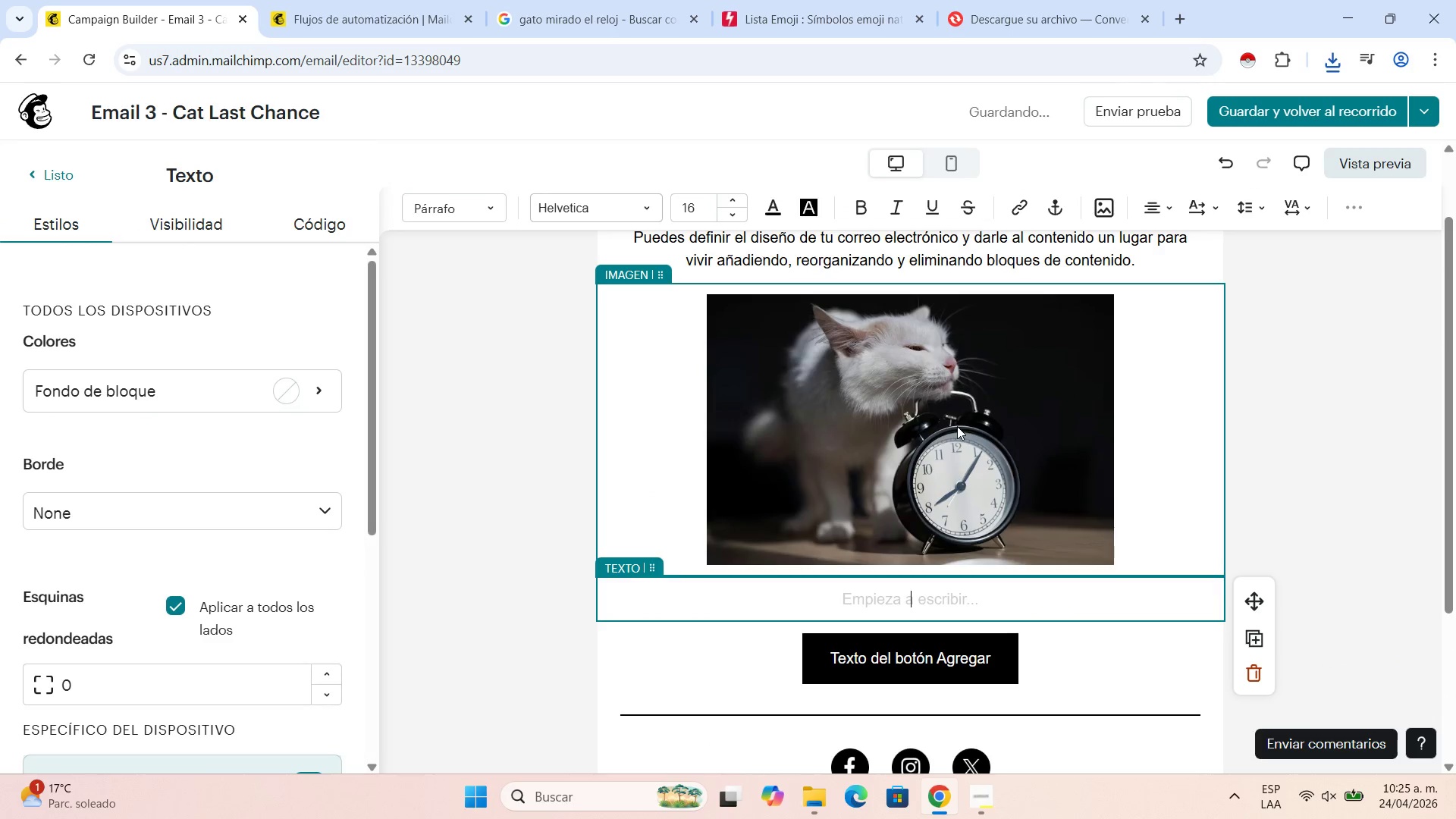 
left_click([966, 419])
 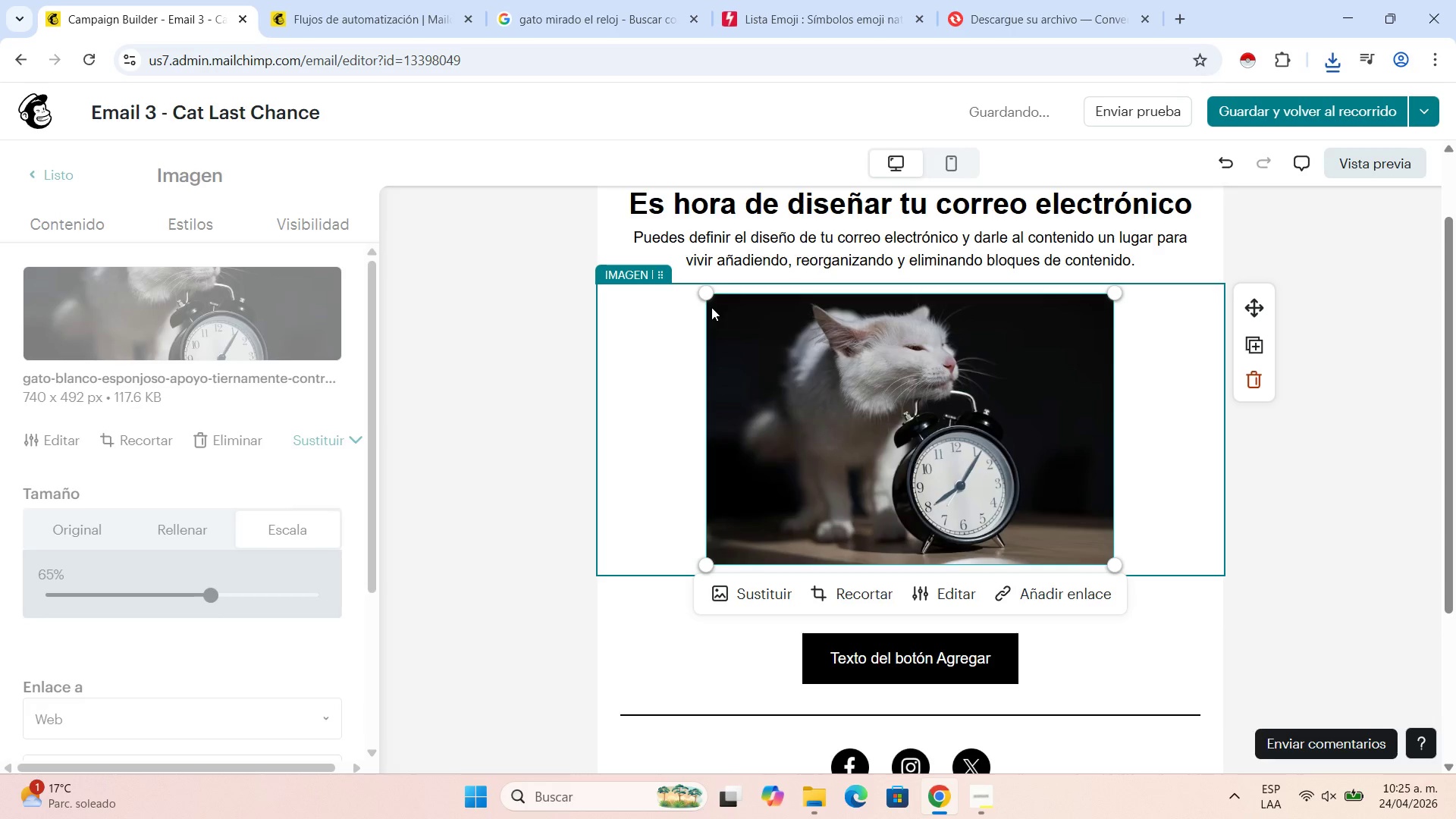 
left_click_drag(start_coordinate=[707, 297], to_coordinate=[682, 272])
 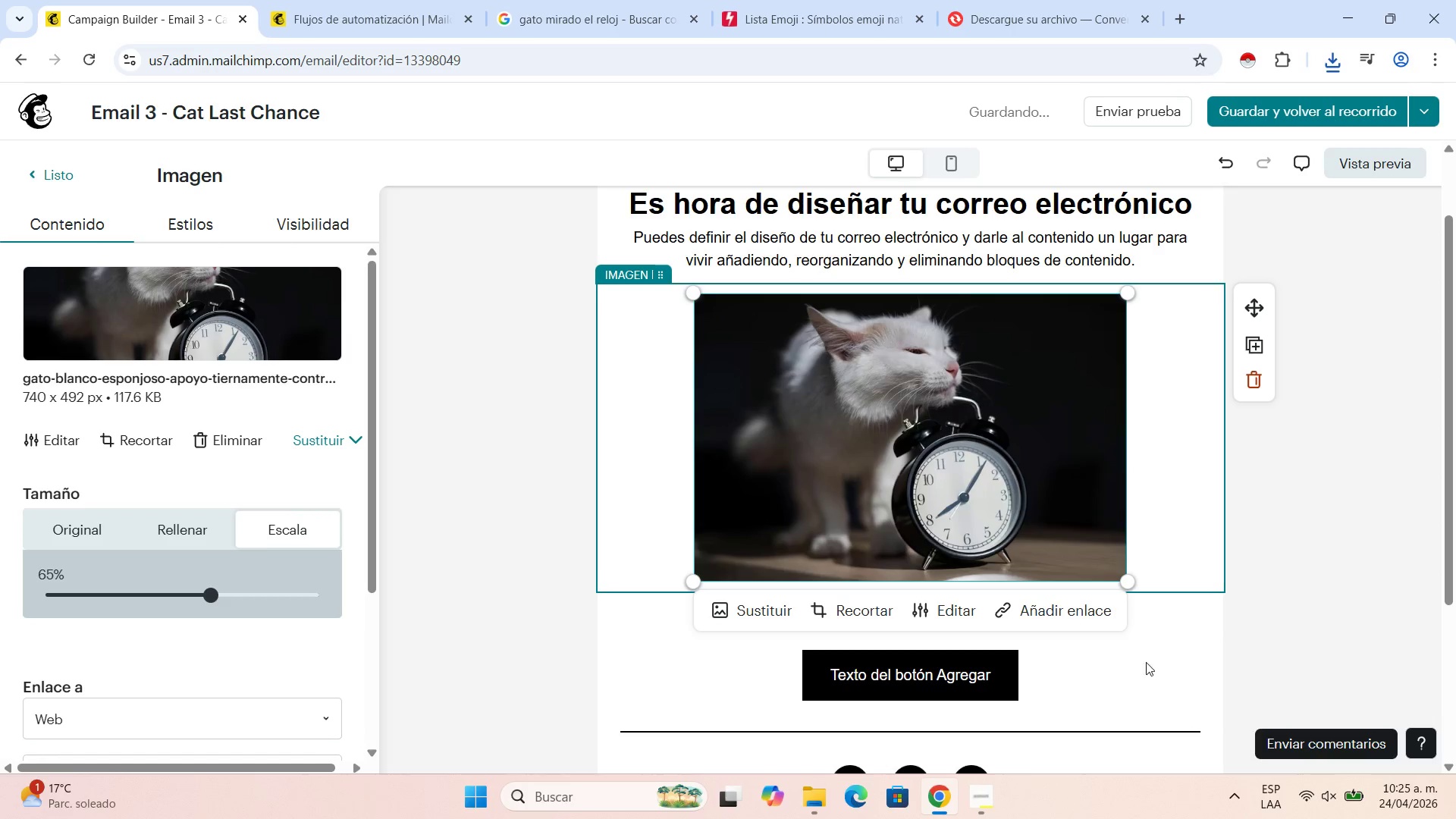 
left_click([1175, 609])
 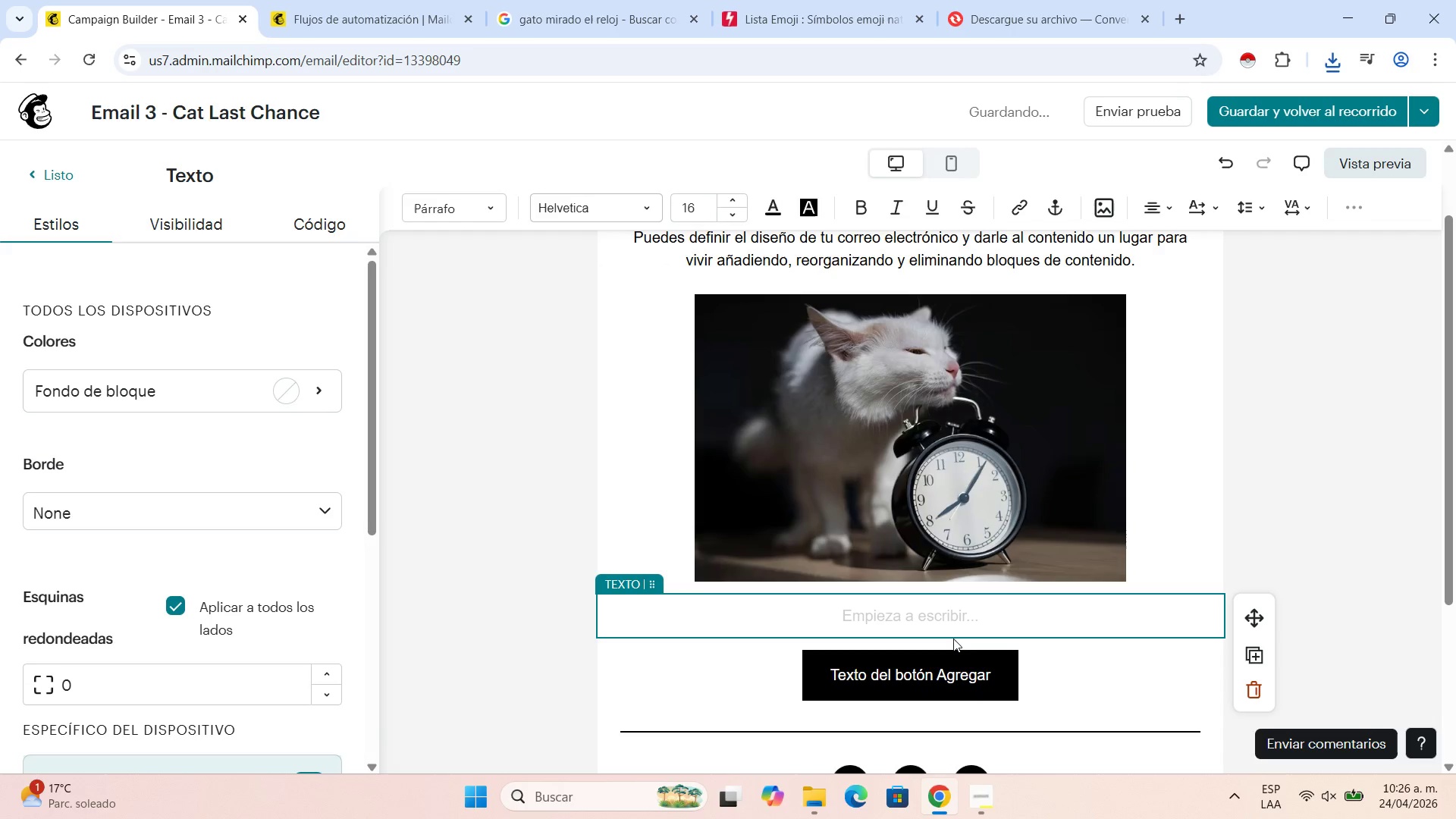 
wait(10.69)
 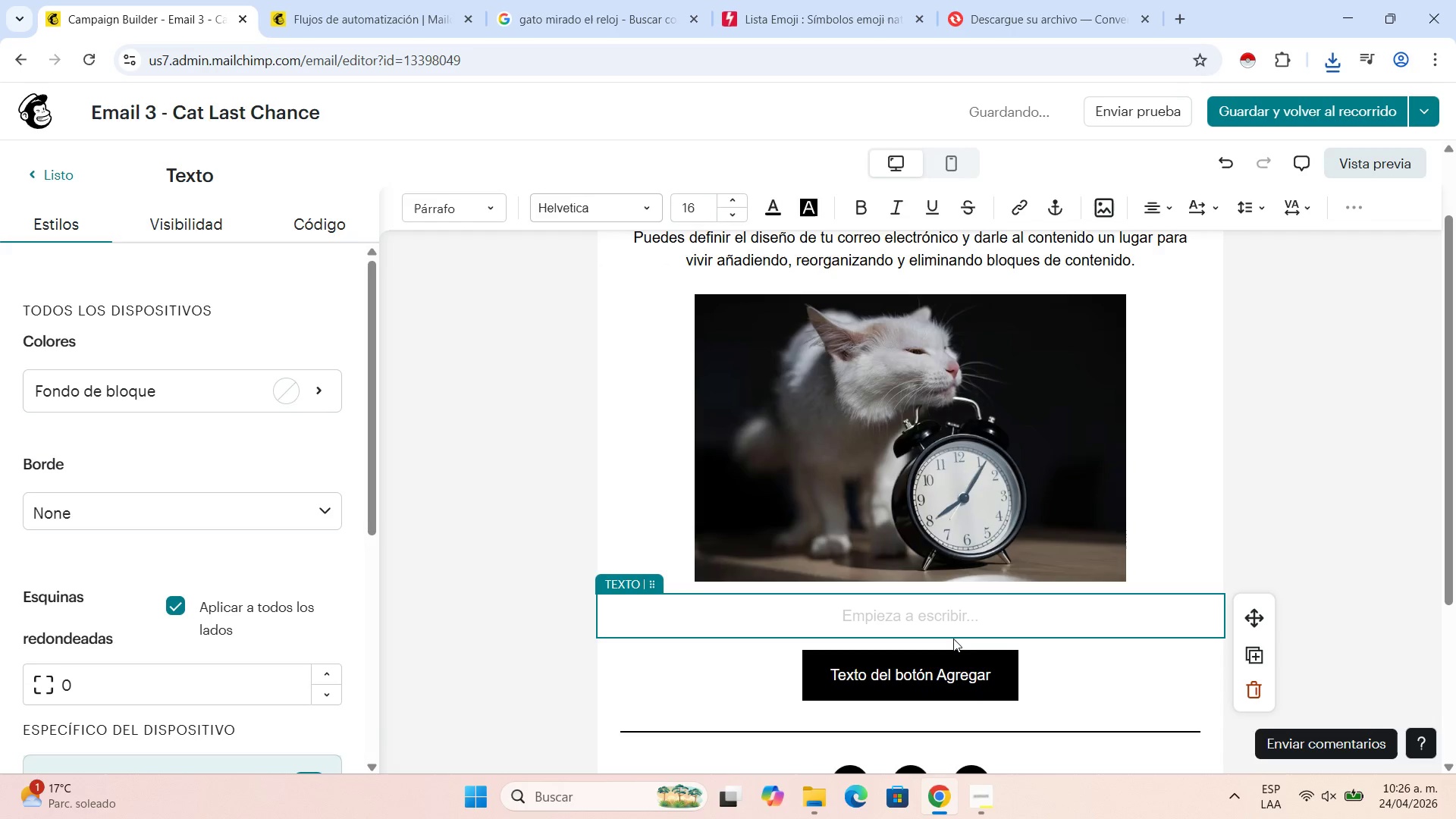 
type(Dear )
 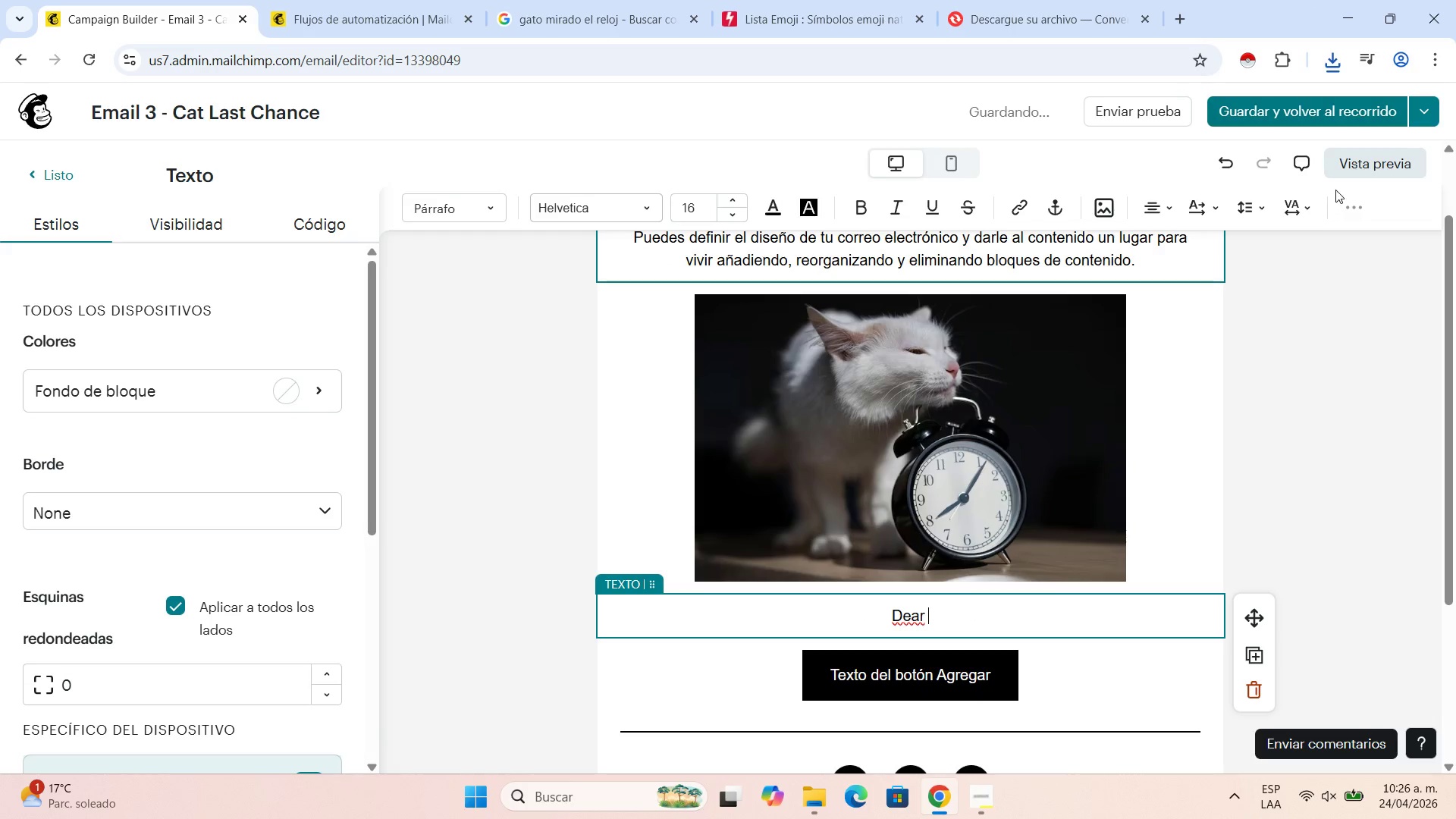 
left_click([1341, 213])
 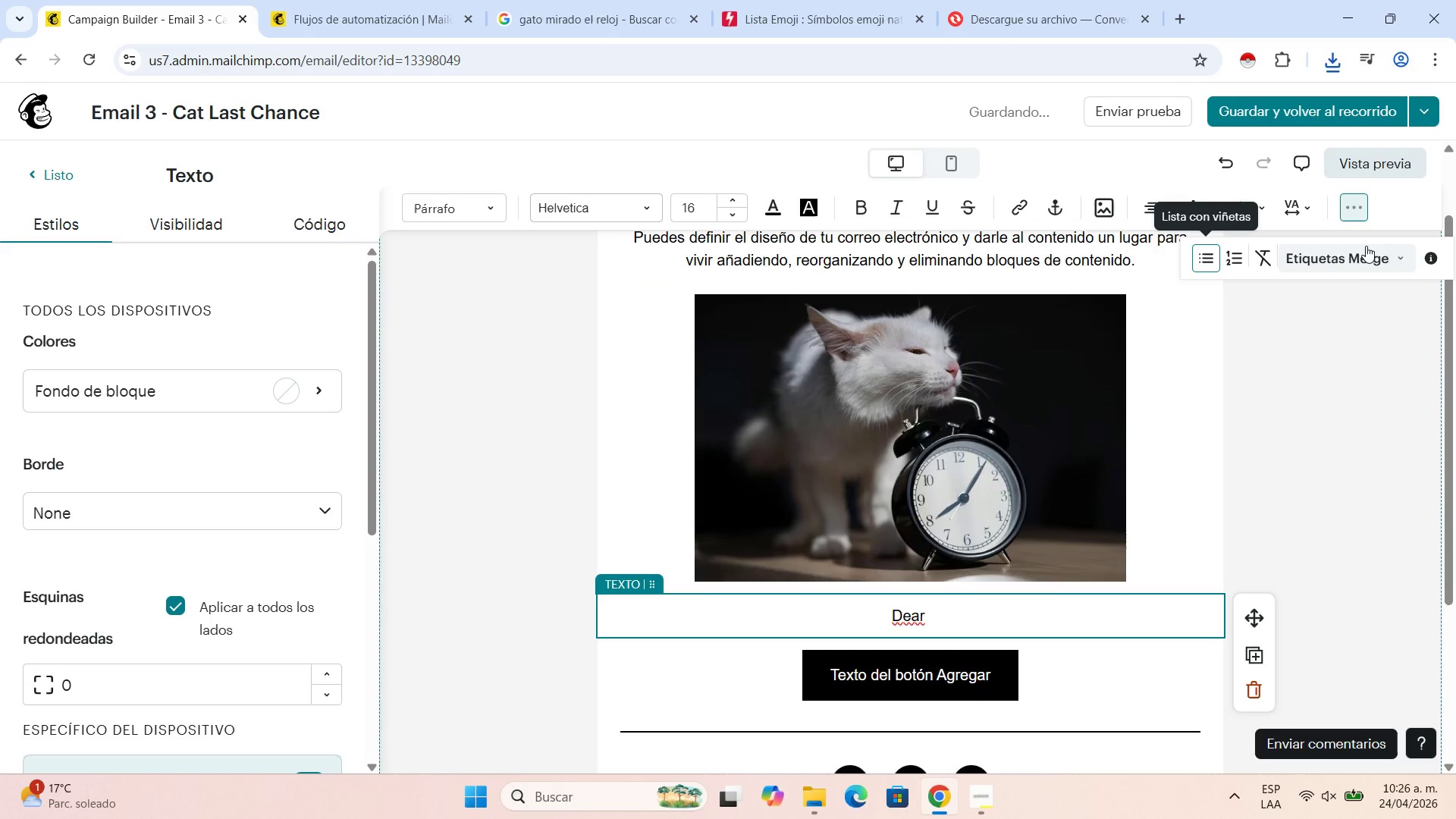 
left_click([1366, 246])
 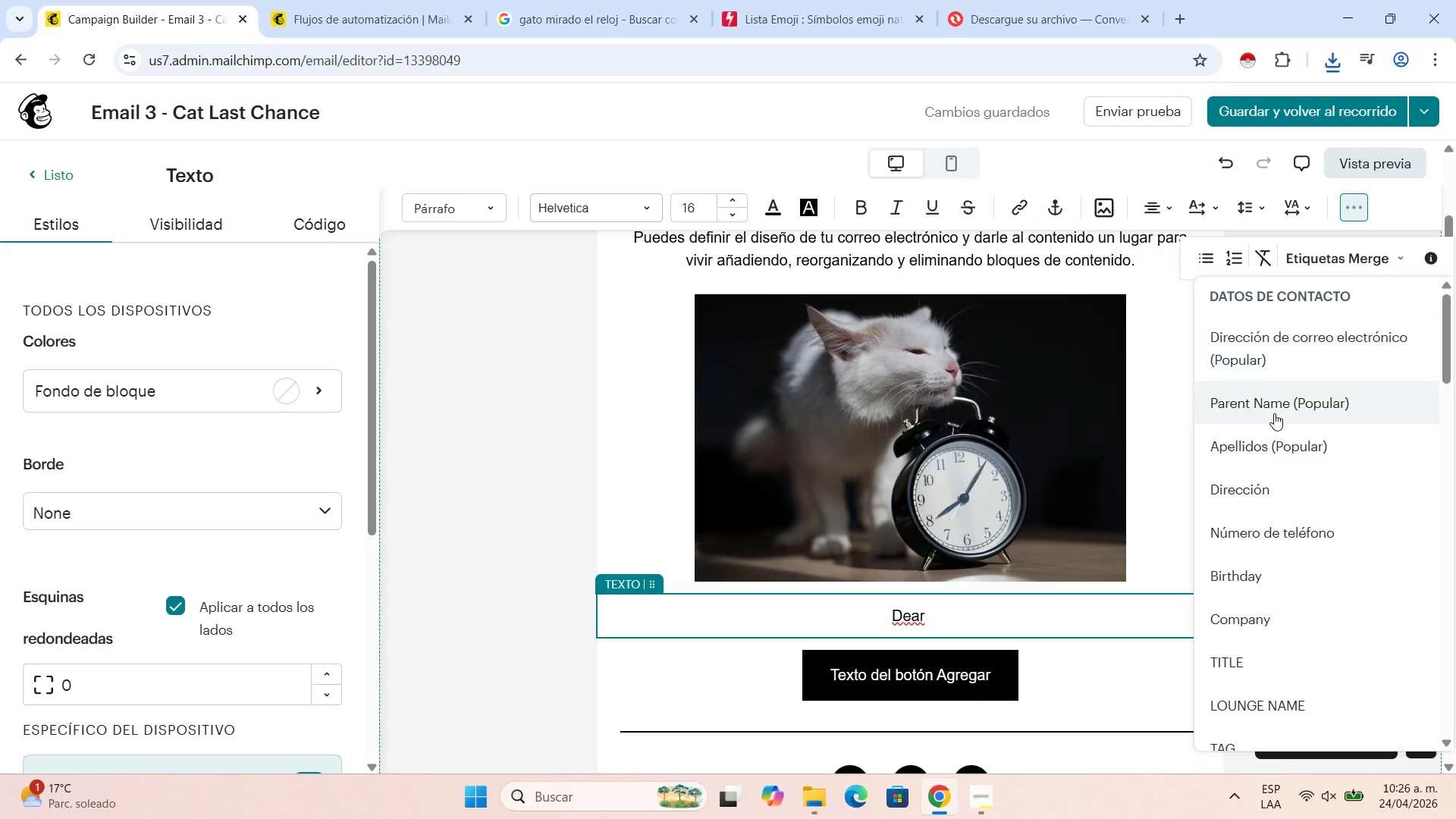 
left_click([1279, 400])
 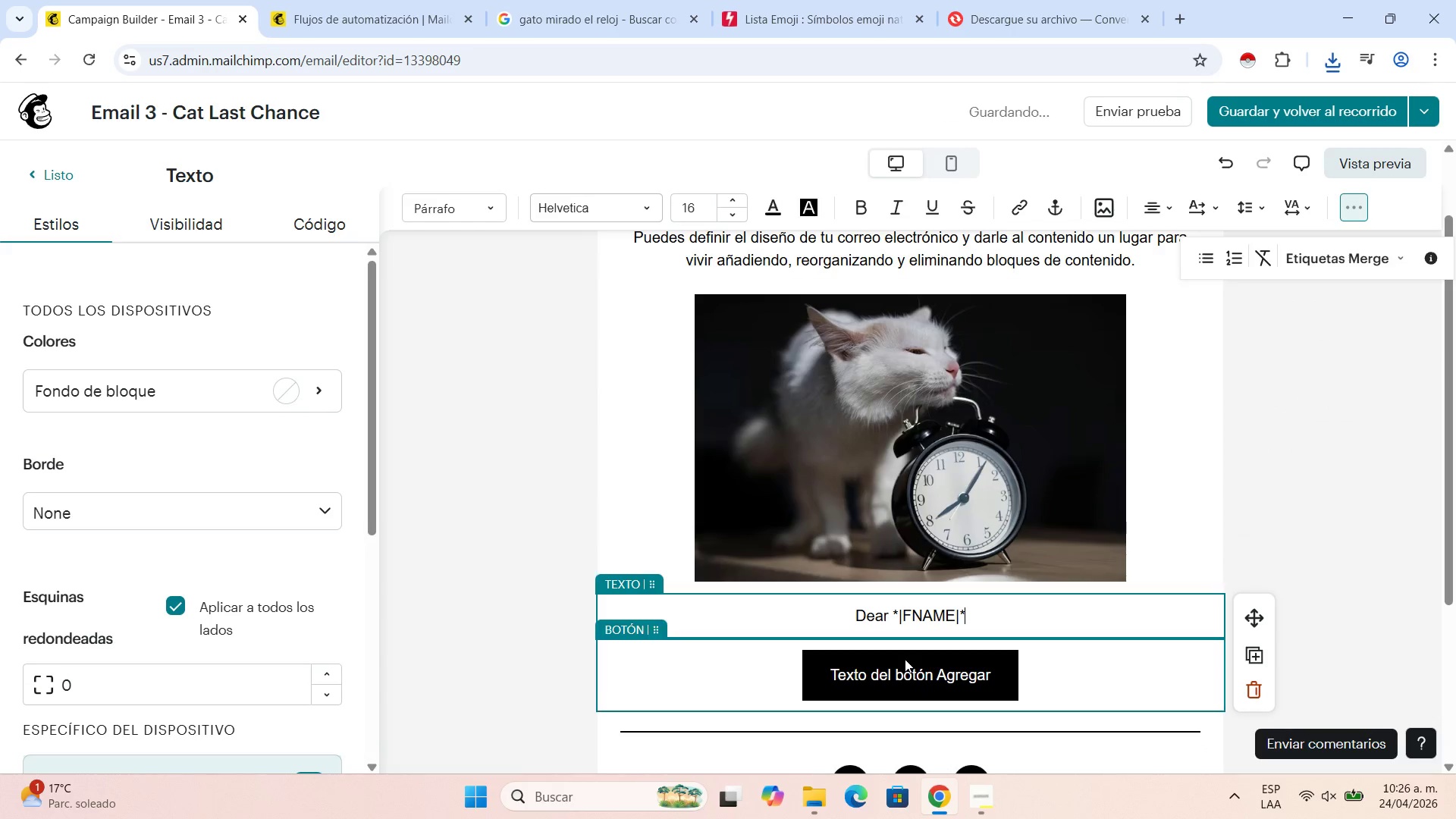 
key(Comma)
 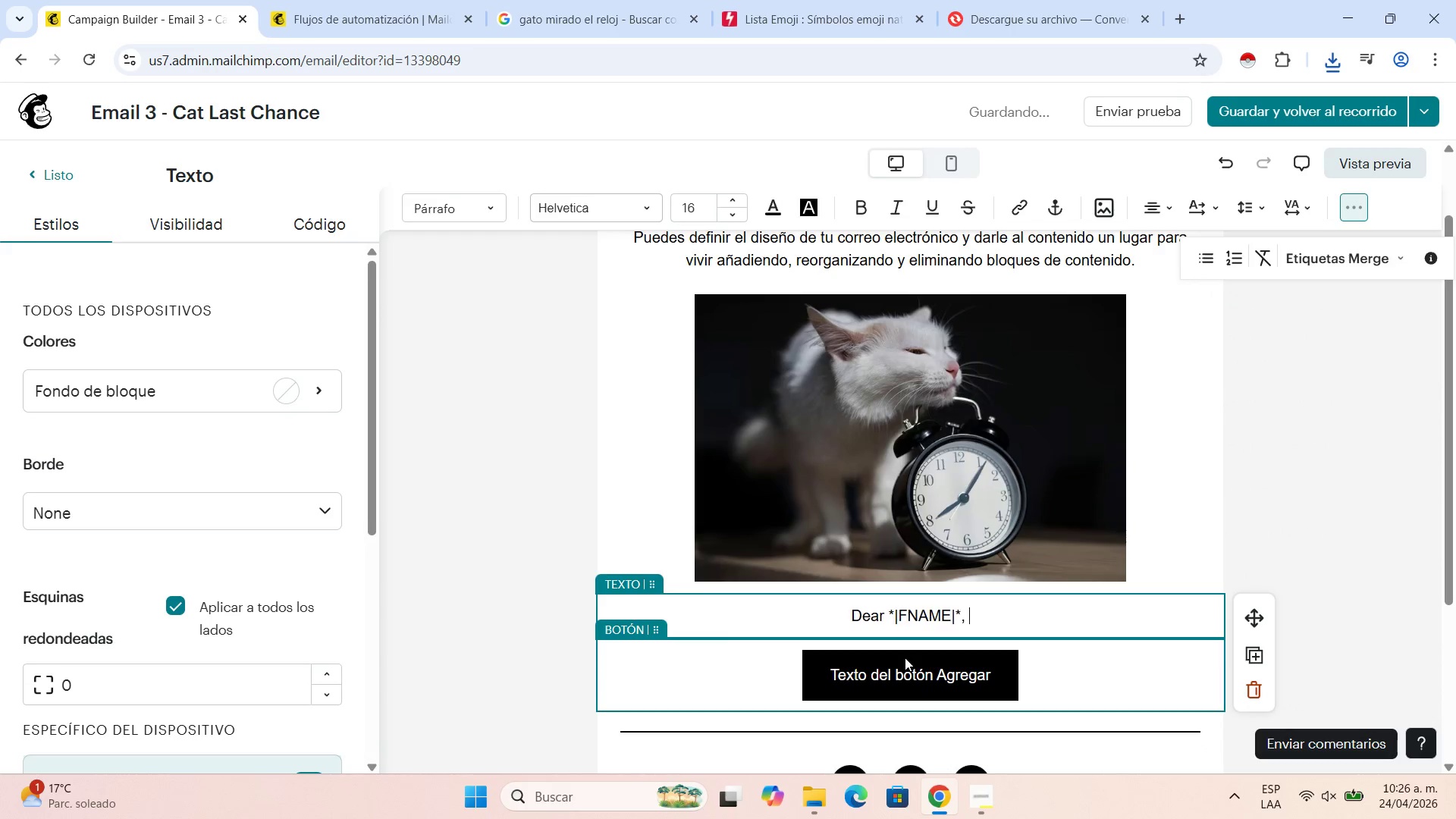 
key(Space)
 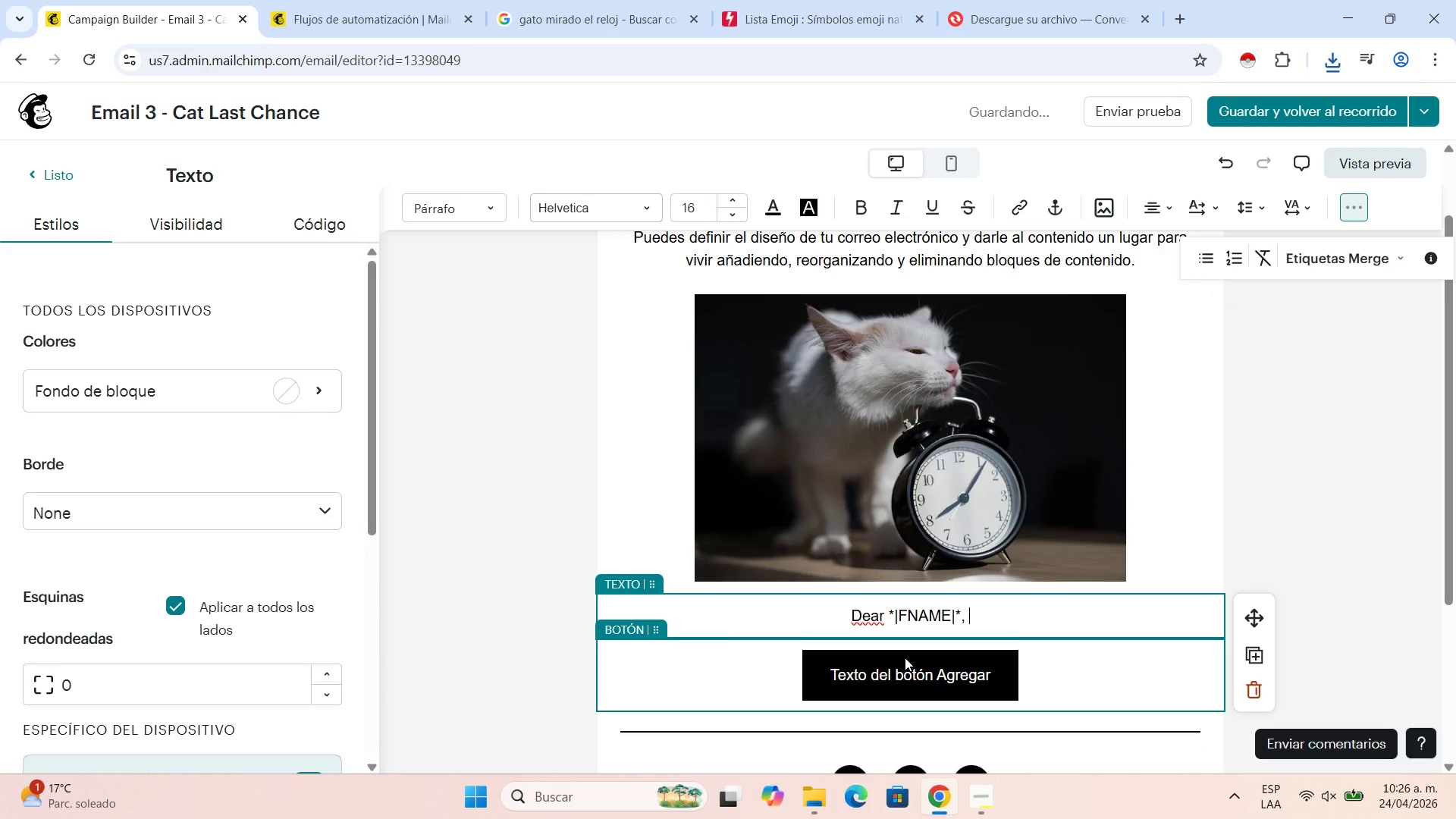 
key(Backspace)
 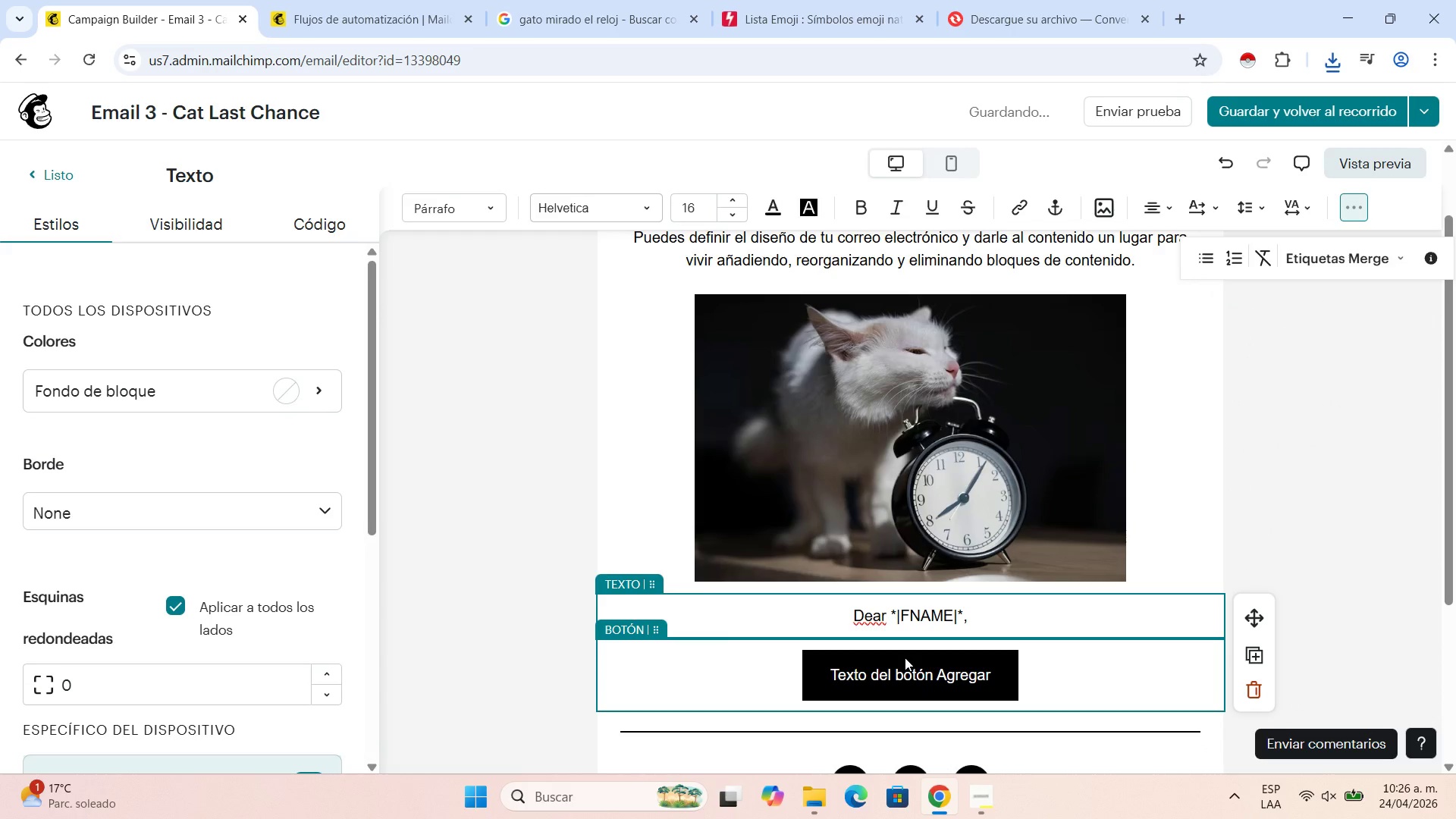 
key(Shift+Enter)
 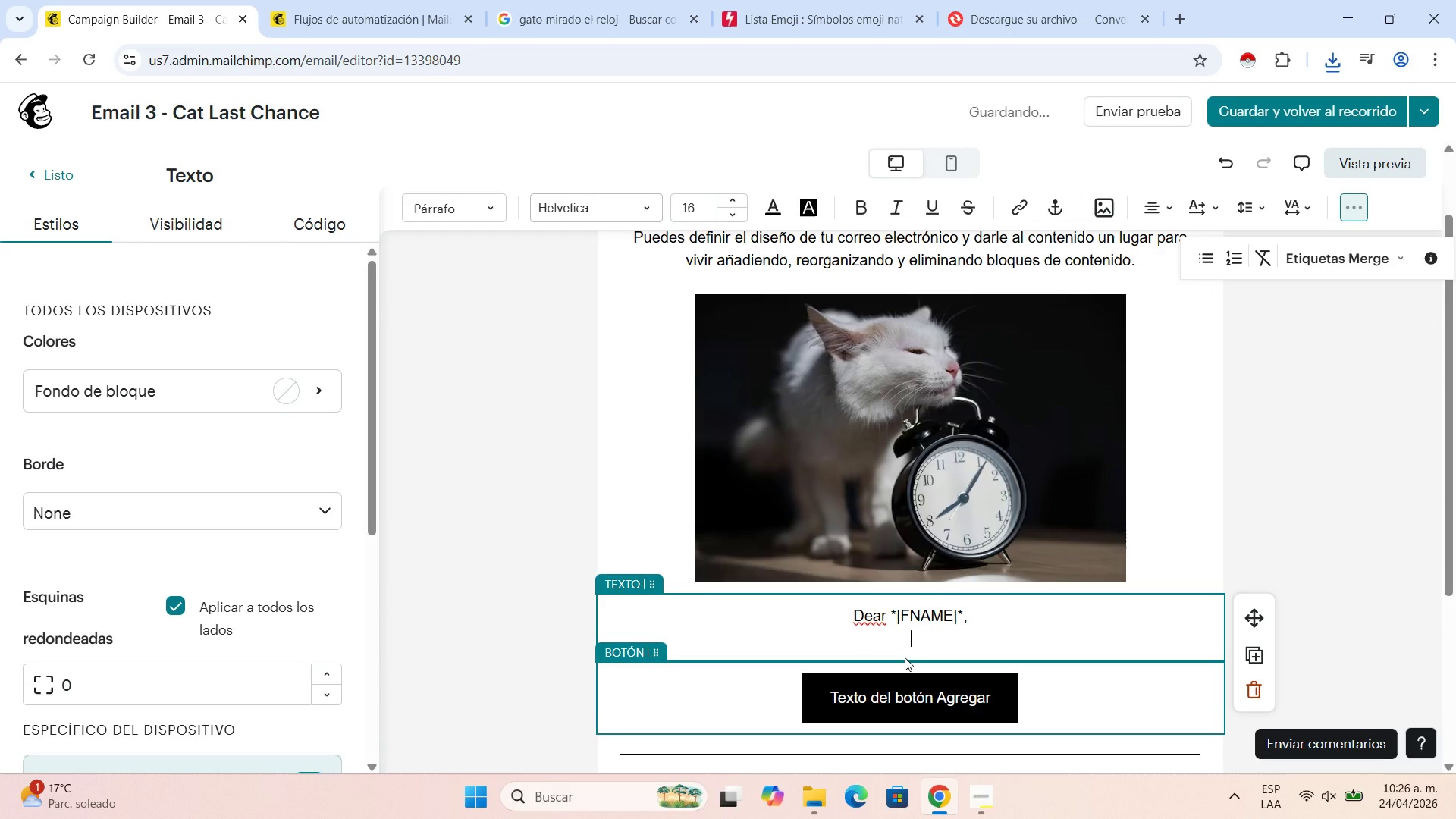 
key(Shift+Enter)
 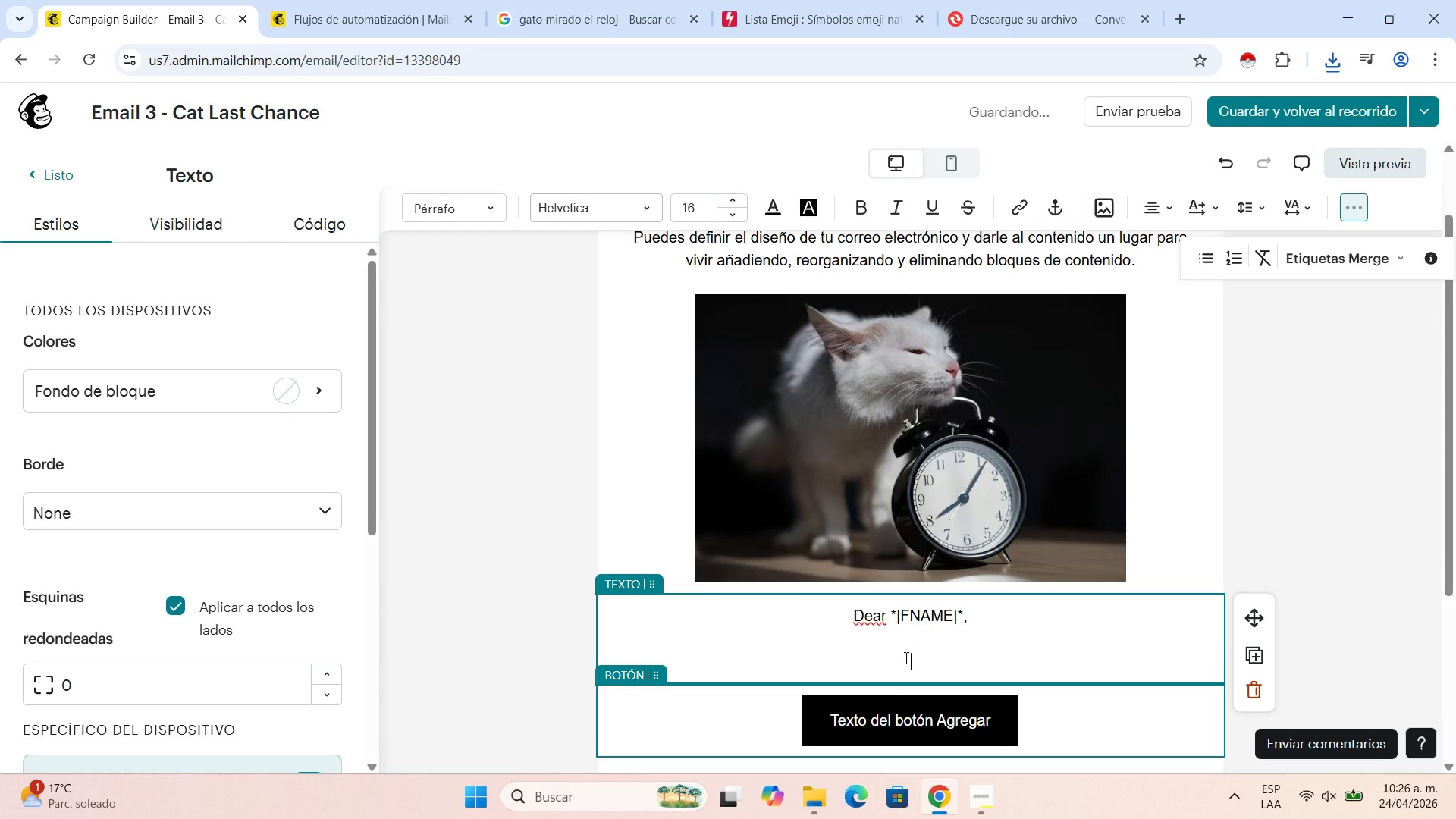 
type(At Paws ^ Pedigrees )
key(Backspace)
type(, we priorizate)
 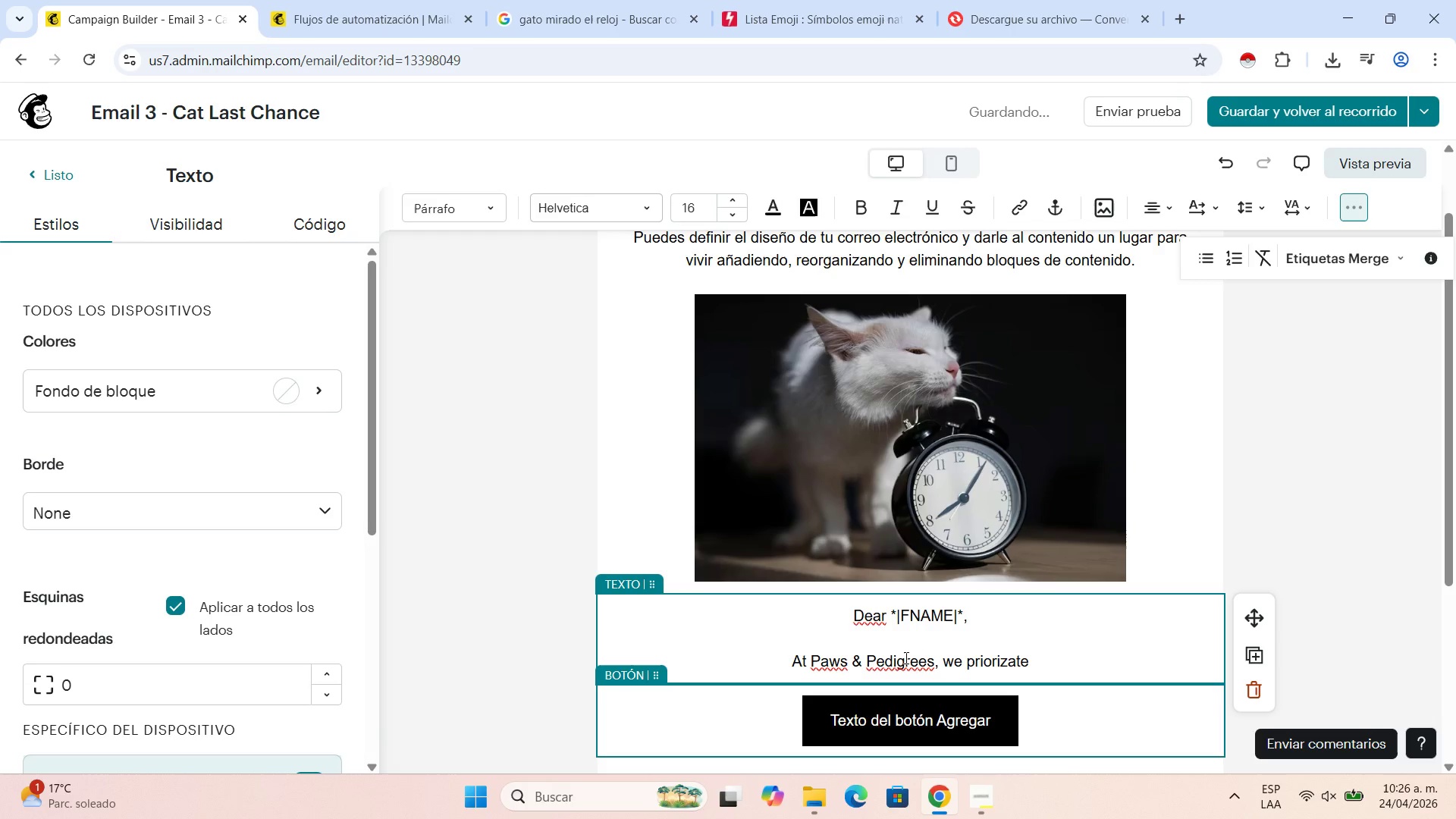 
key(Backspace)
 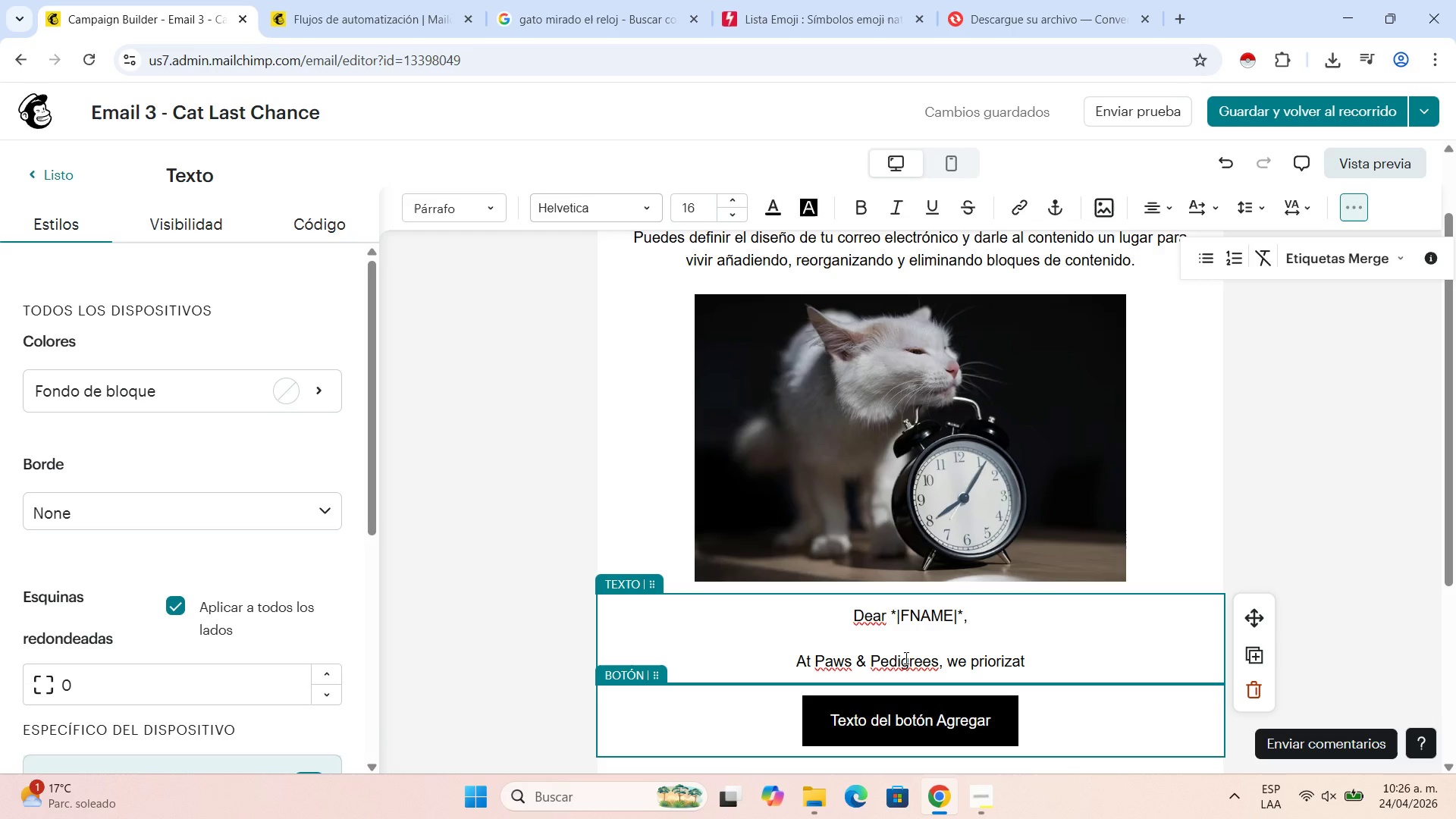 
key(Backspace)
 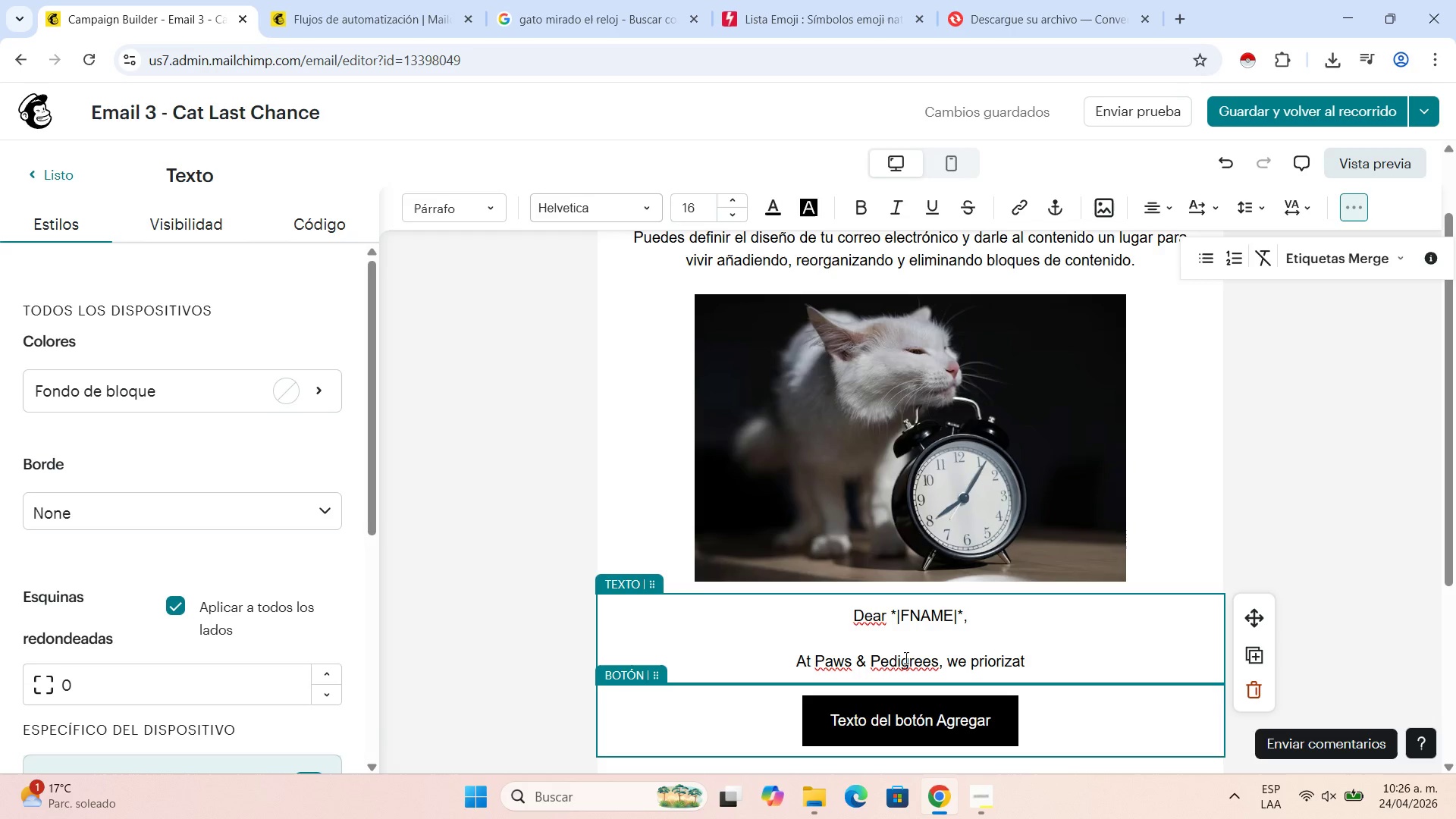 
key(Backspace)
 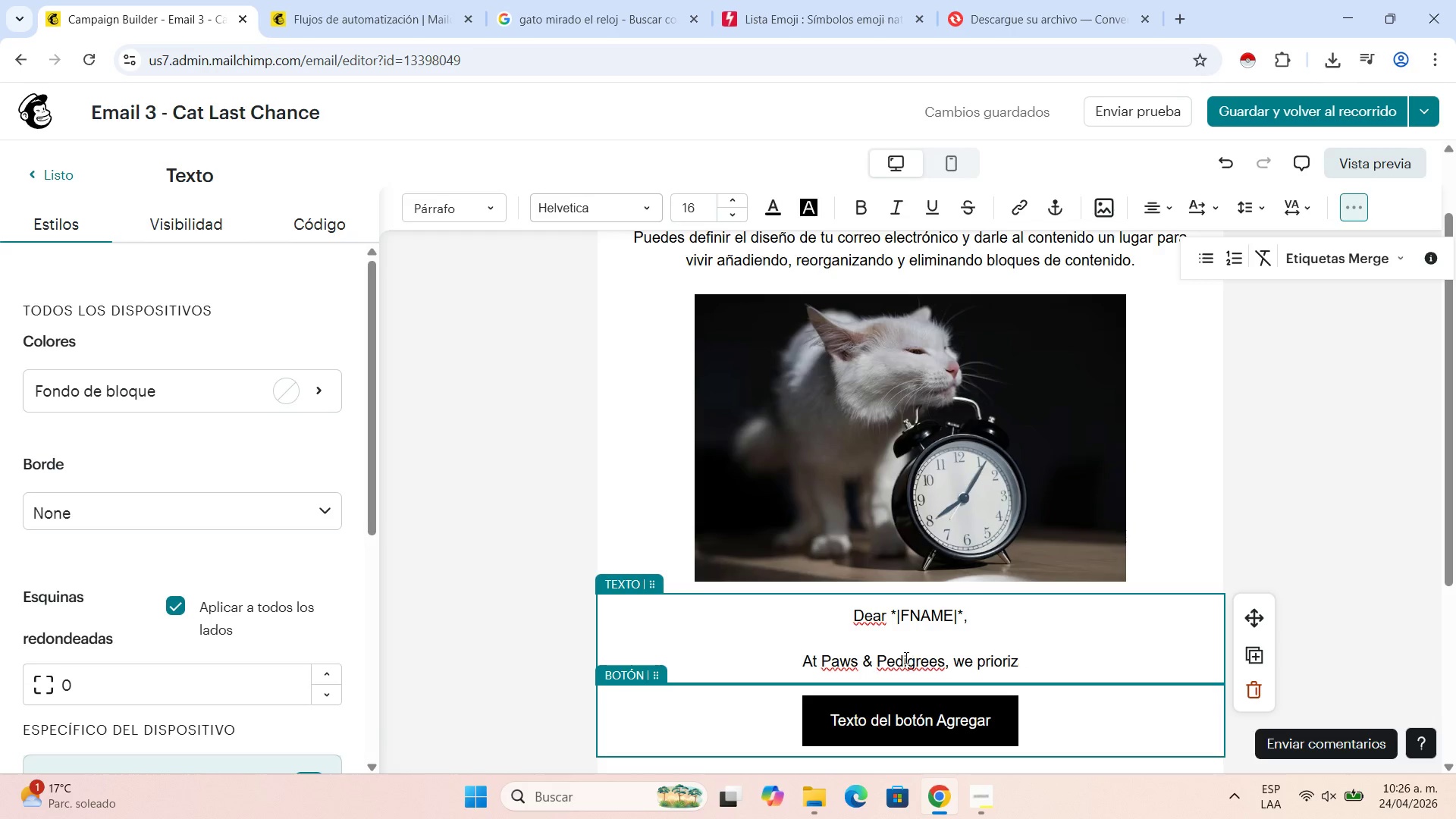 
key(Backspace)
 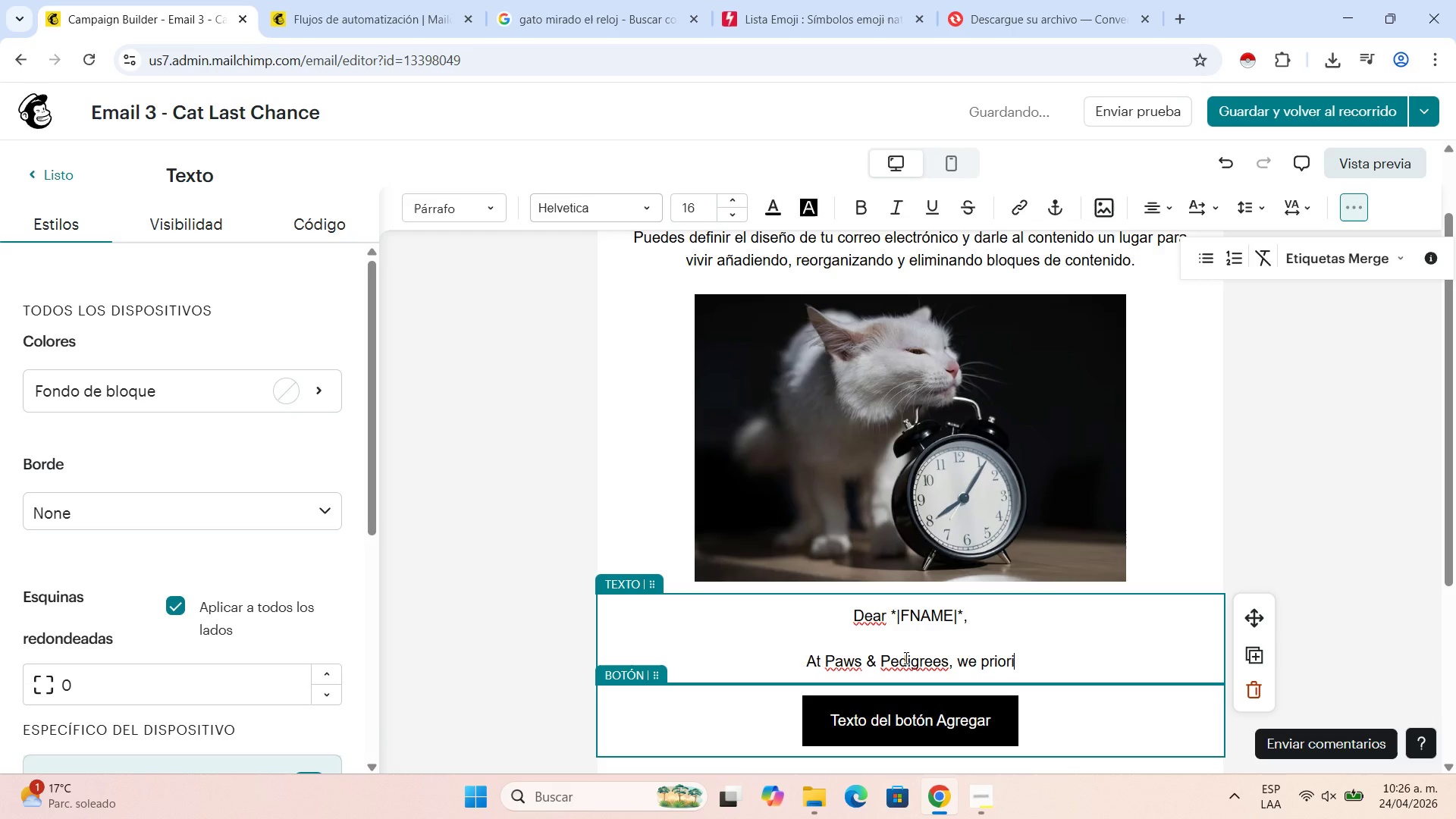 
type(tuze)
key(Backspace)
key(Backspace)
key(Backspace)
 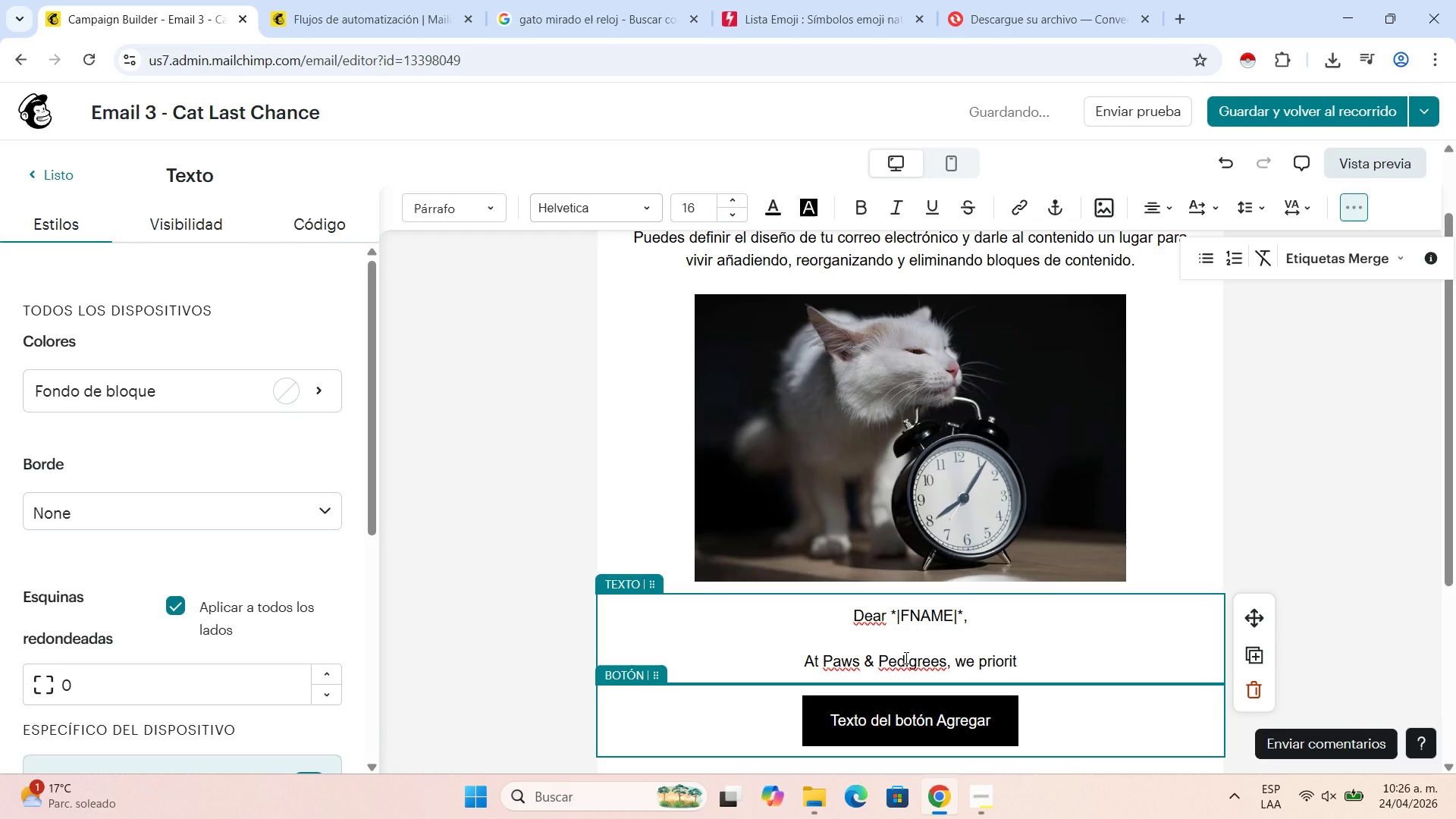 
type(ize excellent)
key(Backspace)
key(Backspace)
type(ce and exclusivity. Our records show that your special 15% discp)
key(Backspace)
type(ount fo )
key(Backspace)
type(r )
 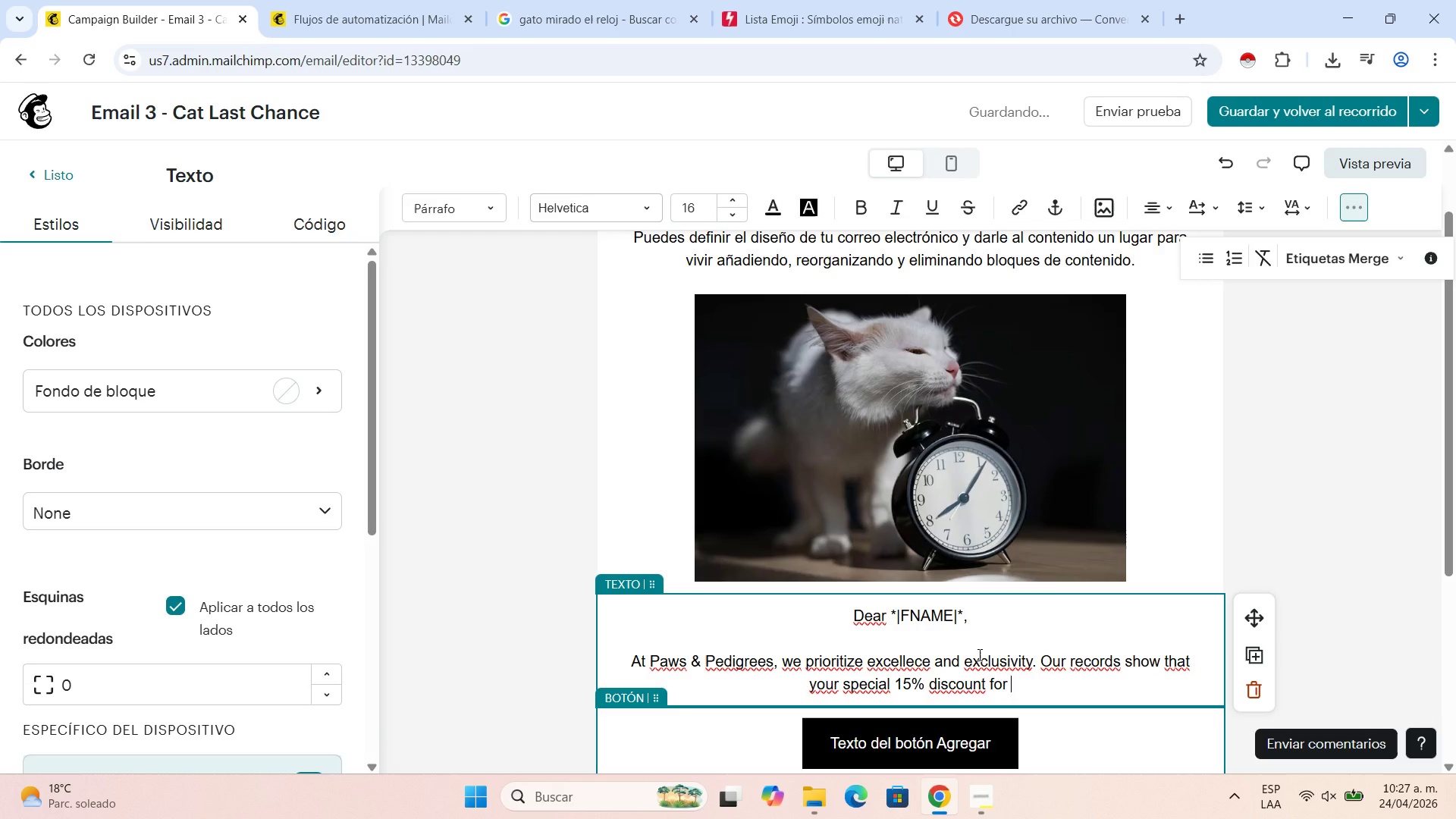 
left_click([1369, 246])
 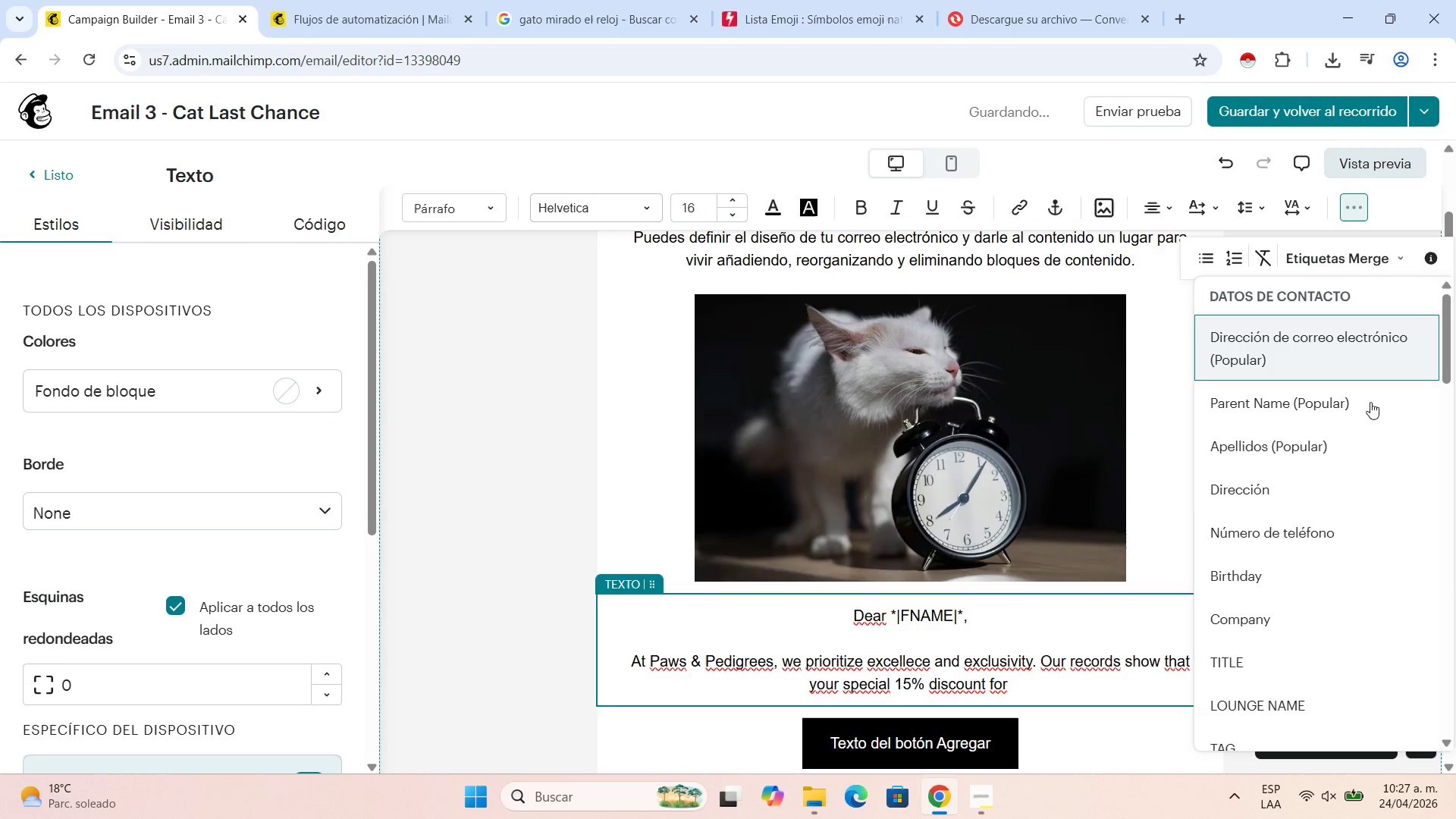 
scroll: coordinate [1332, 544], scroll_direction: down, amount: 10.0
 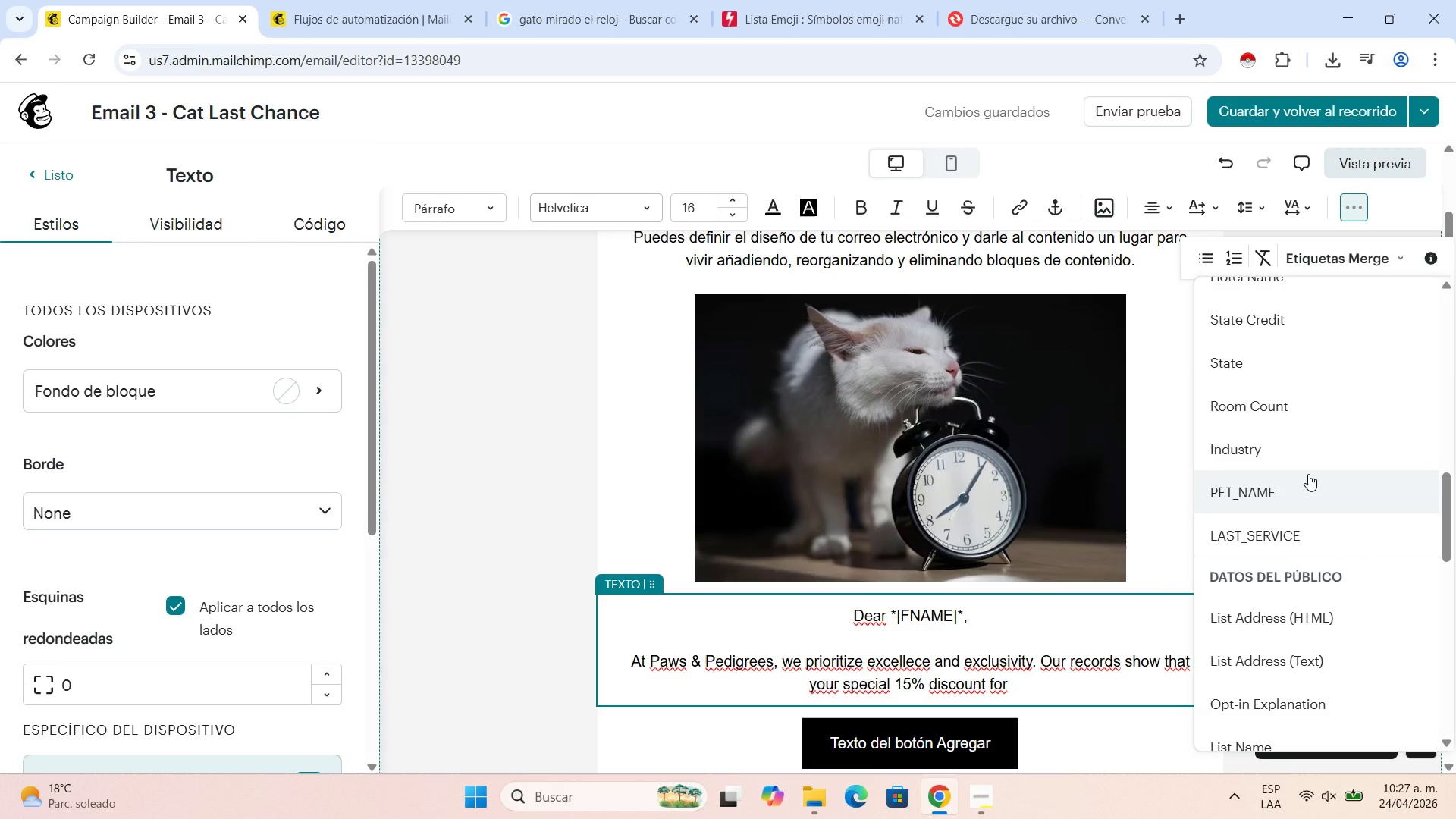 
left_click([1308, 474])
 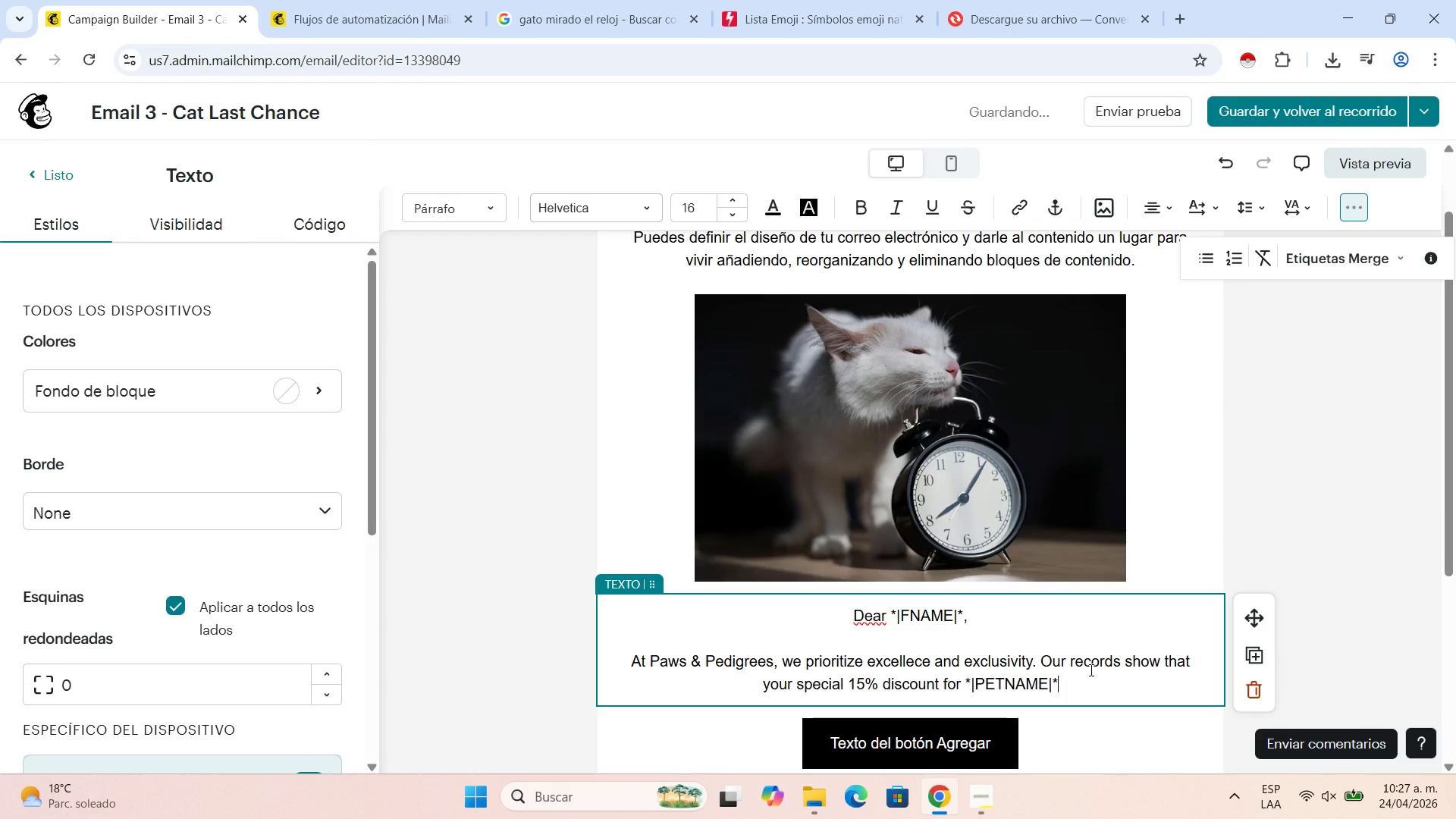 
type( is set to expe)
key(Backspace)
type(ire in 48 hours.)
 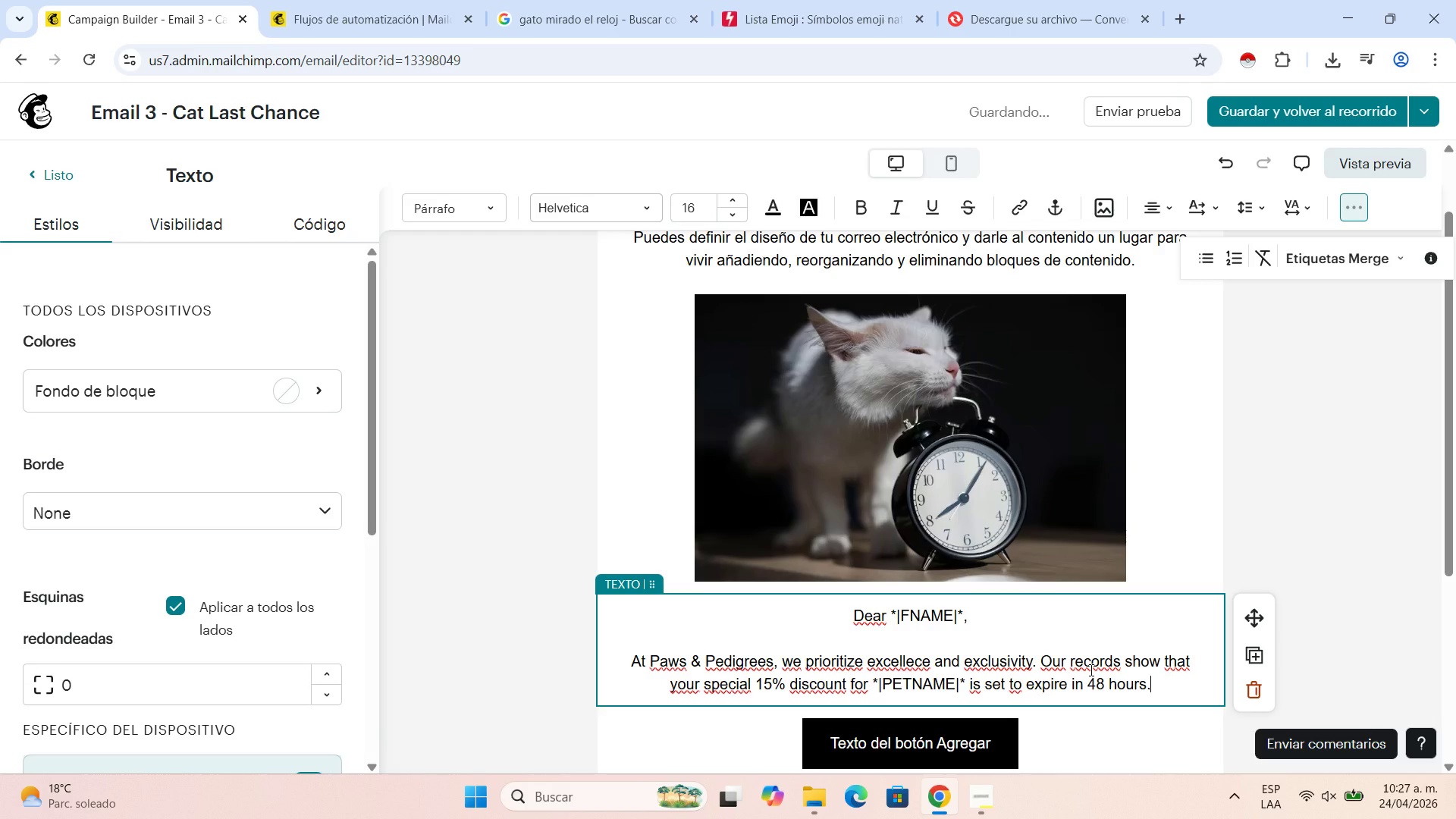 
key(Shift+Enter)
 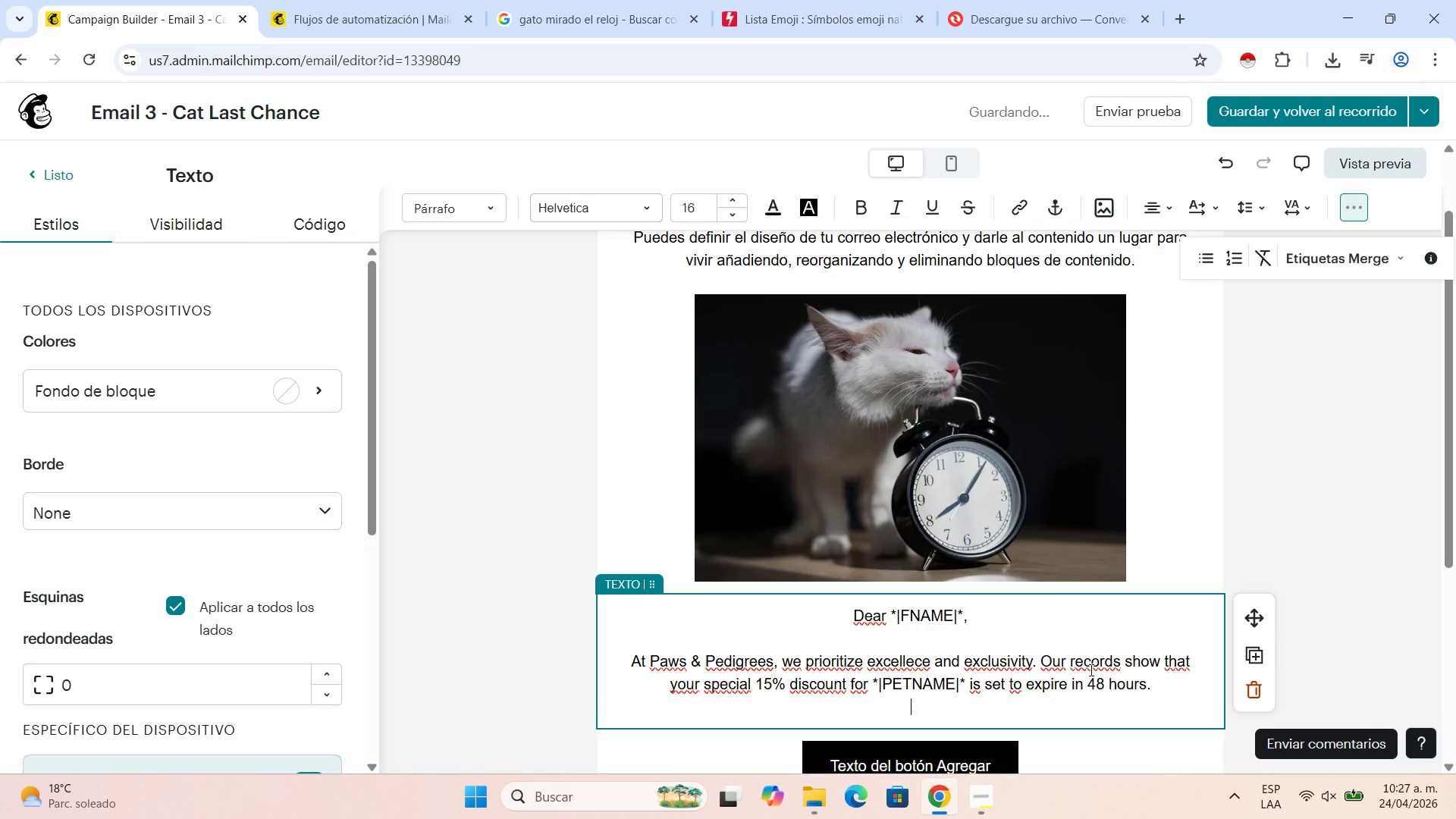 
key(Shift+Enter)
 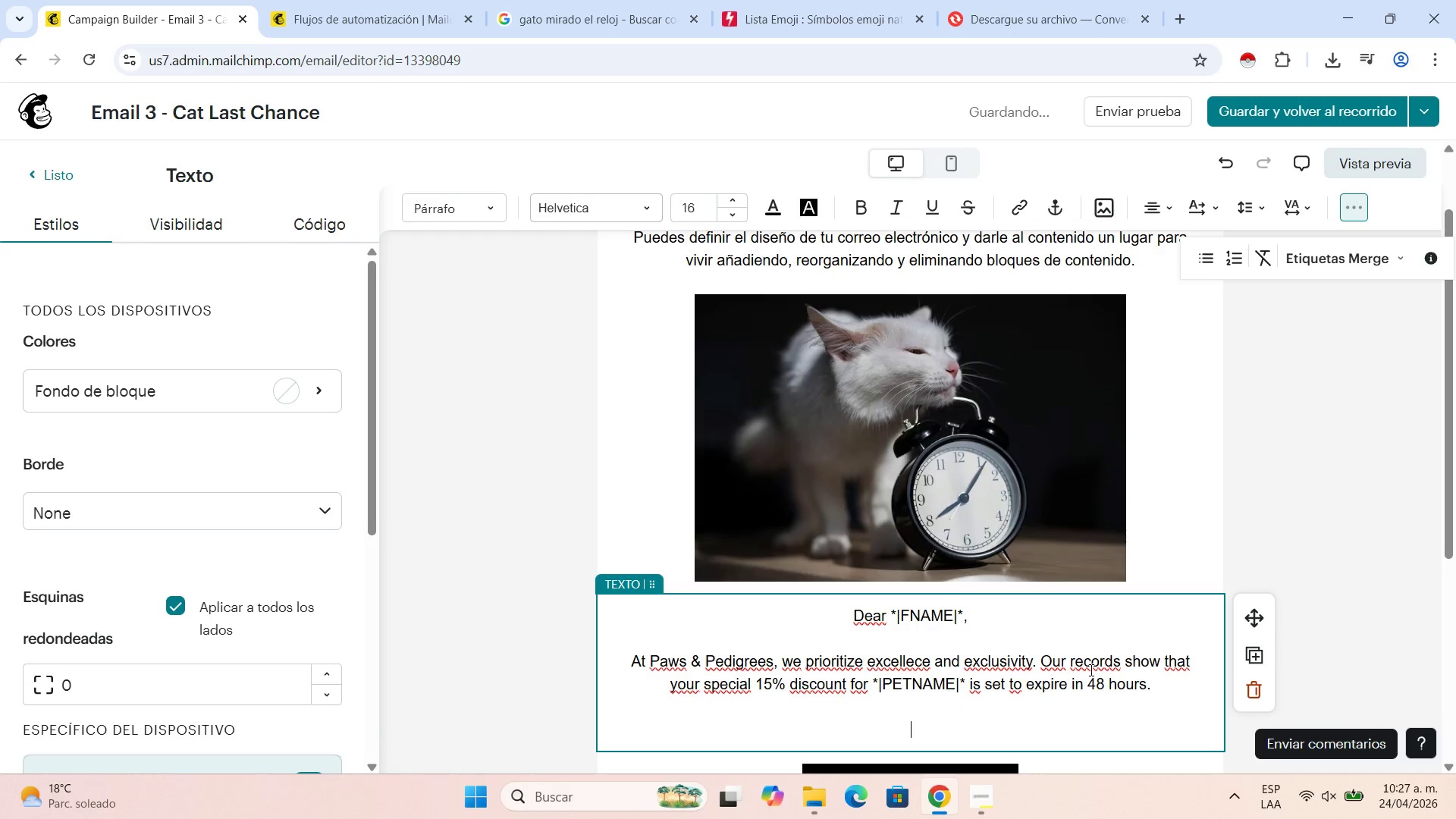 
type(This is the final opportunyty)
key(Backspace)
key(Backspace)
key(Backspace)
type(ity)
 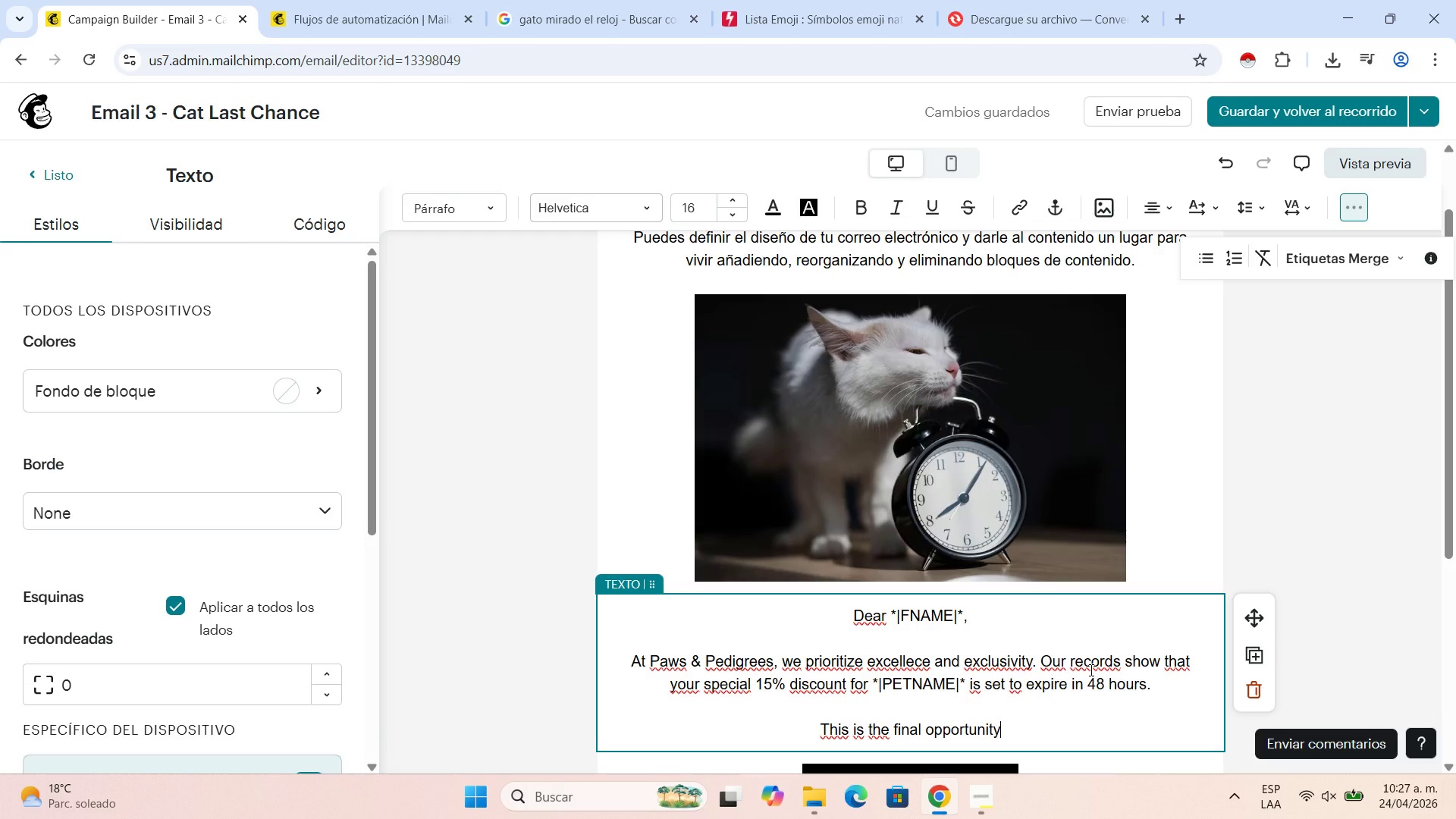 
wait(10.53)
 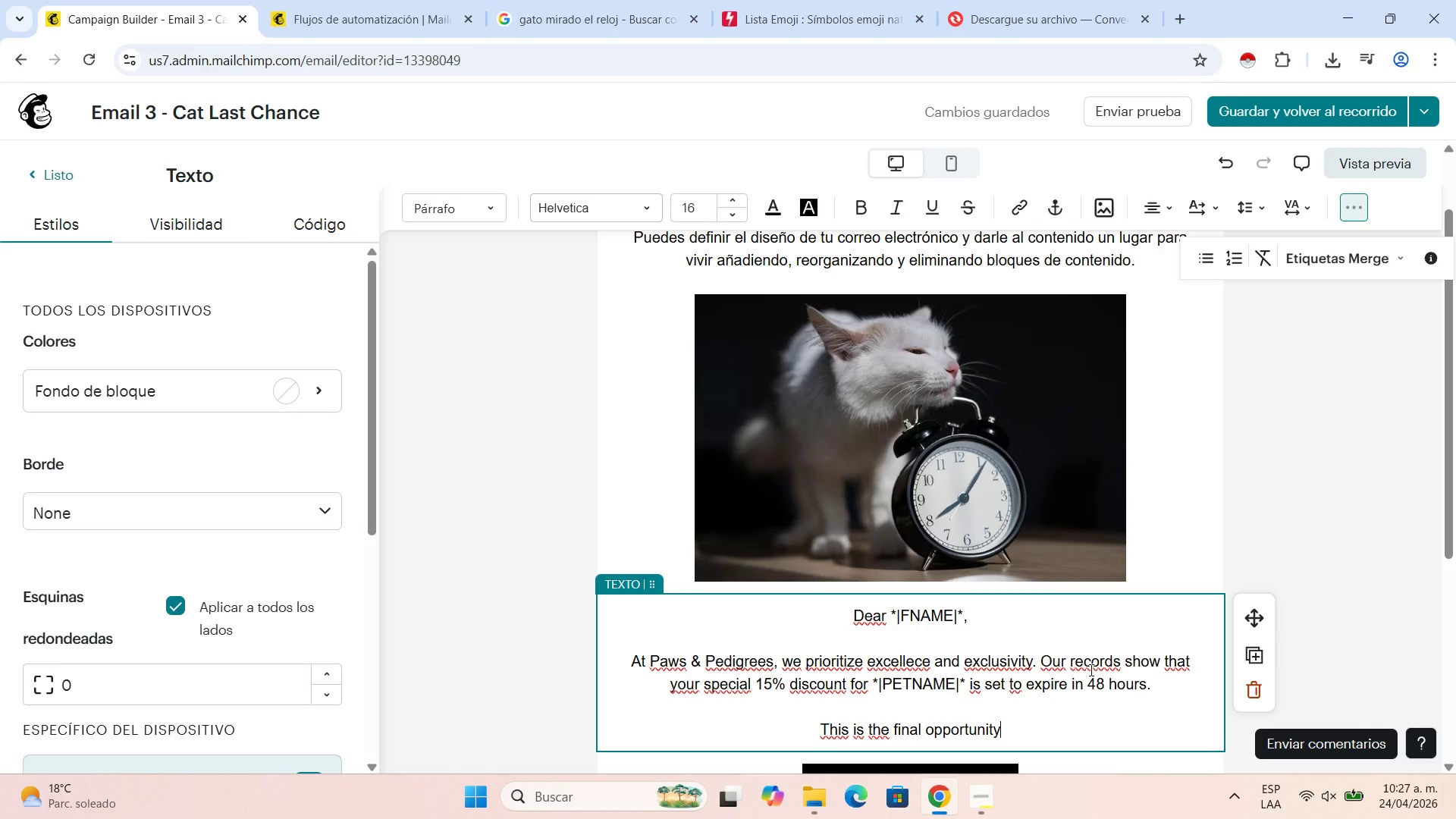 
type(to)
key(Backspace)
key(Backspace)
type( to secure boutique grooming or premium sitting services with this preferencia)
key(Backspace)
key(Backspace)
key(Backspace)
type(tial rate.)
 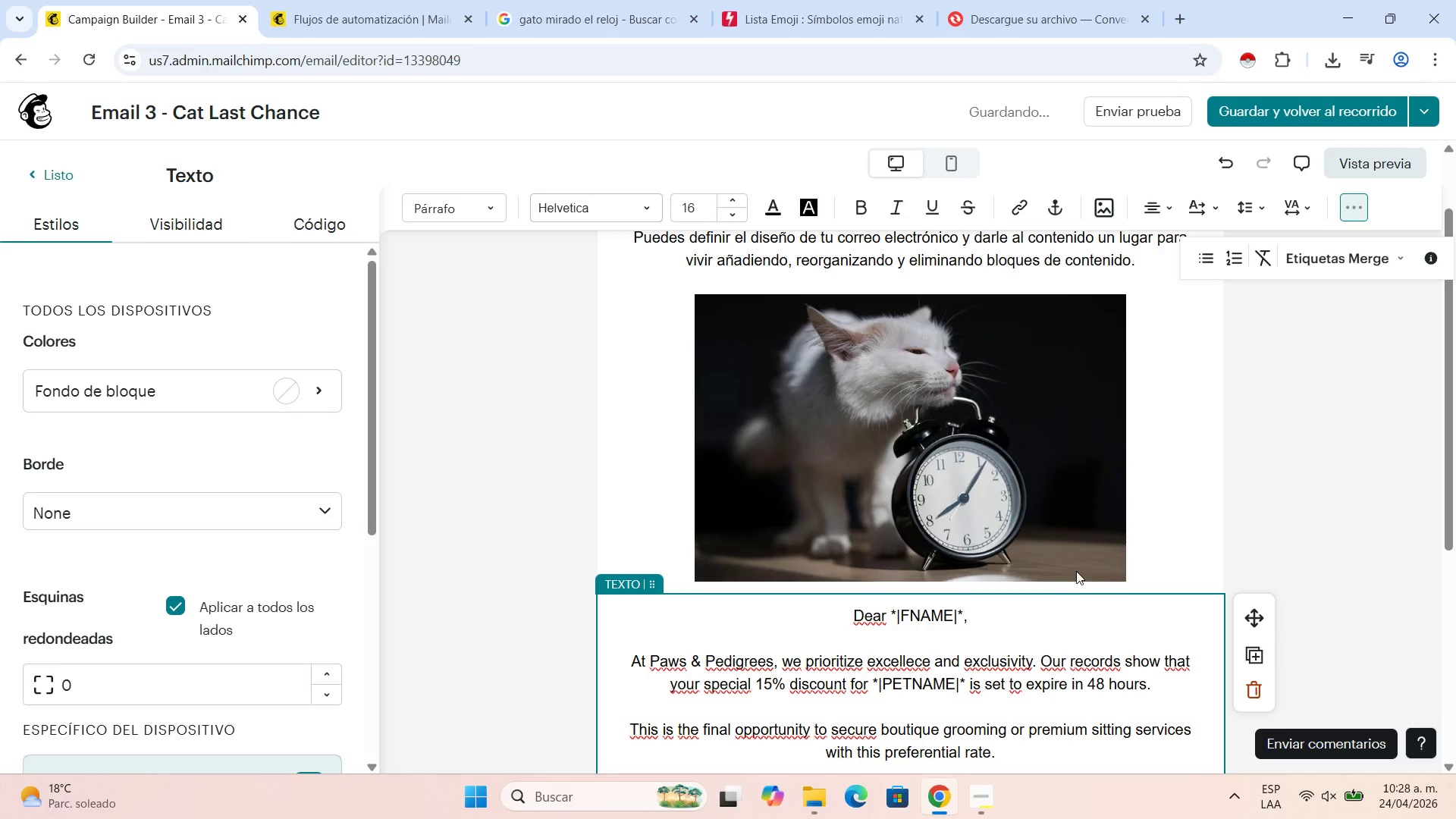 
scroll: coordinate [1256, 547], scroll_direction: down, amount: 3.0
 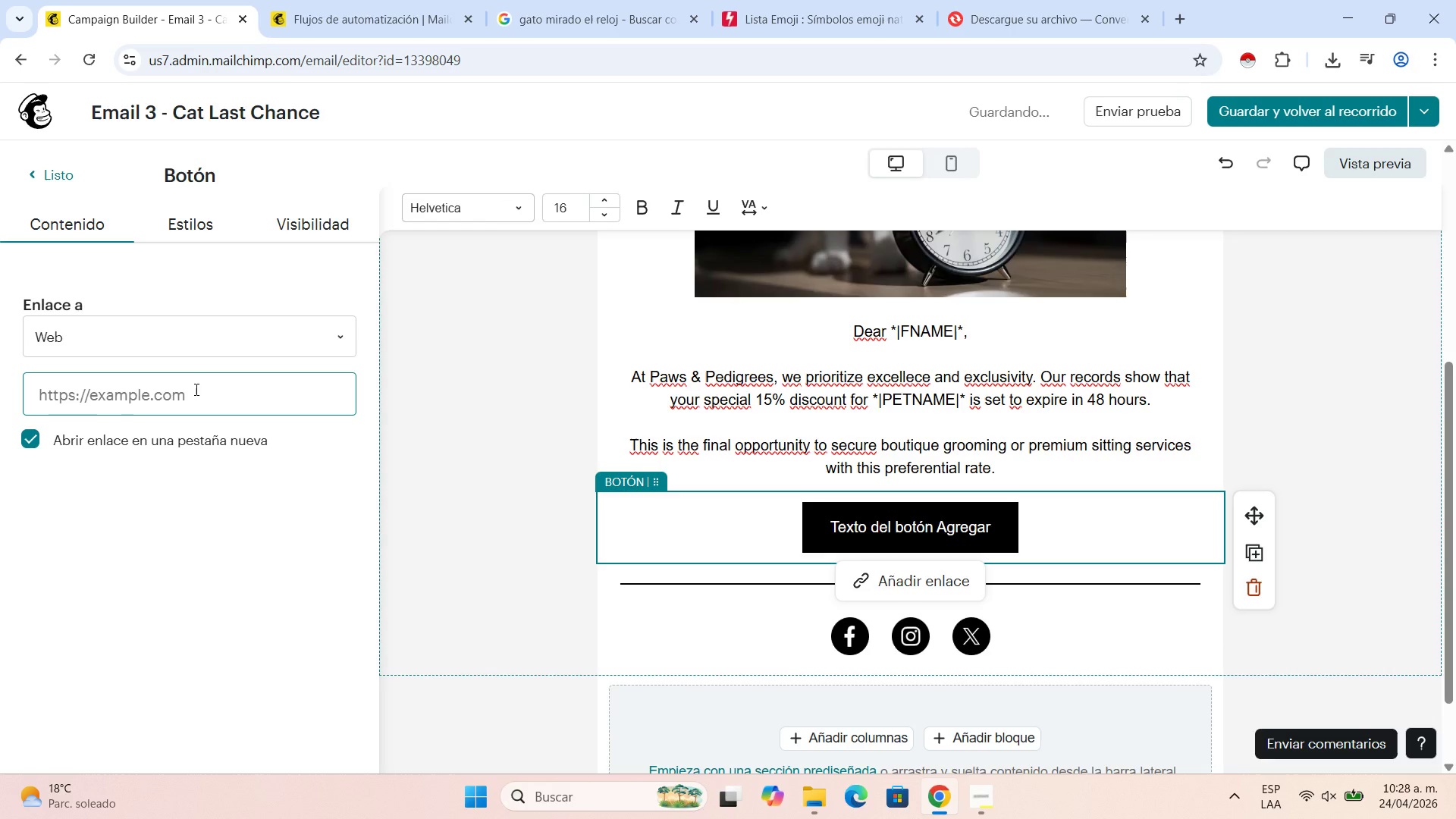 
wait(5.11)
 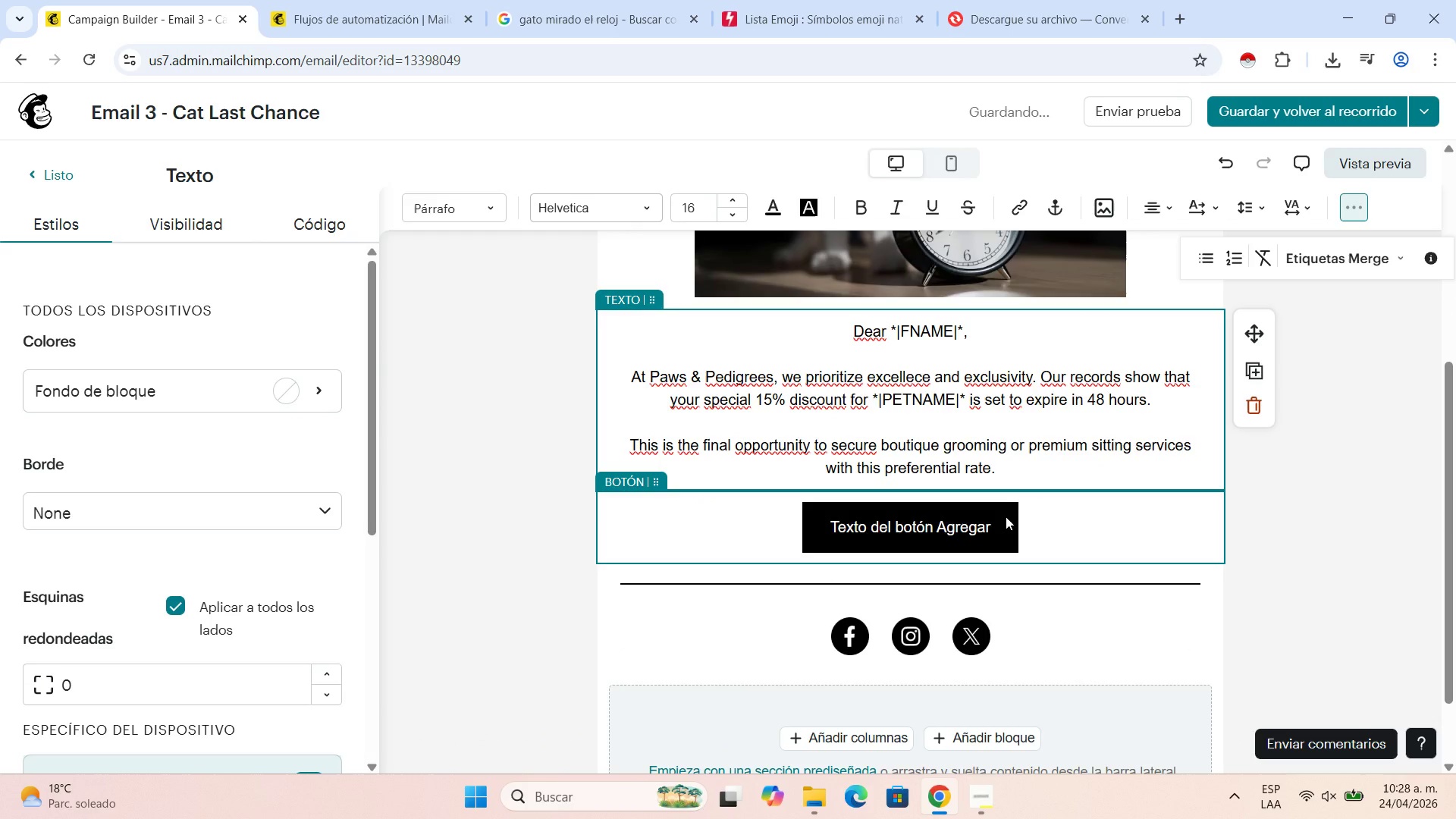 
left_click_drag(start_coordinate=[989, 525], to_coordinate=[832, 508])
 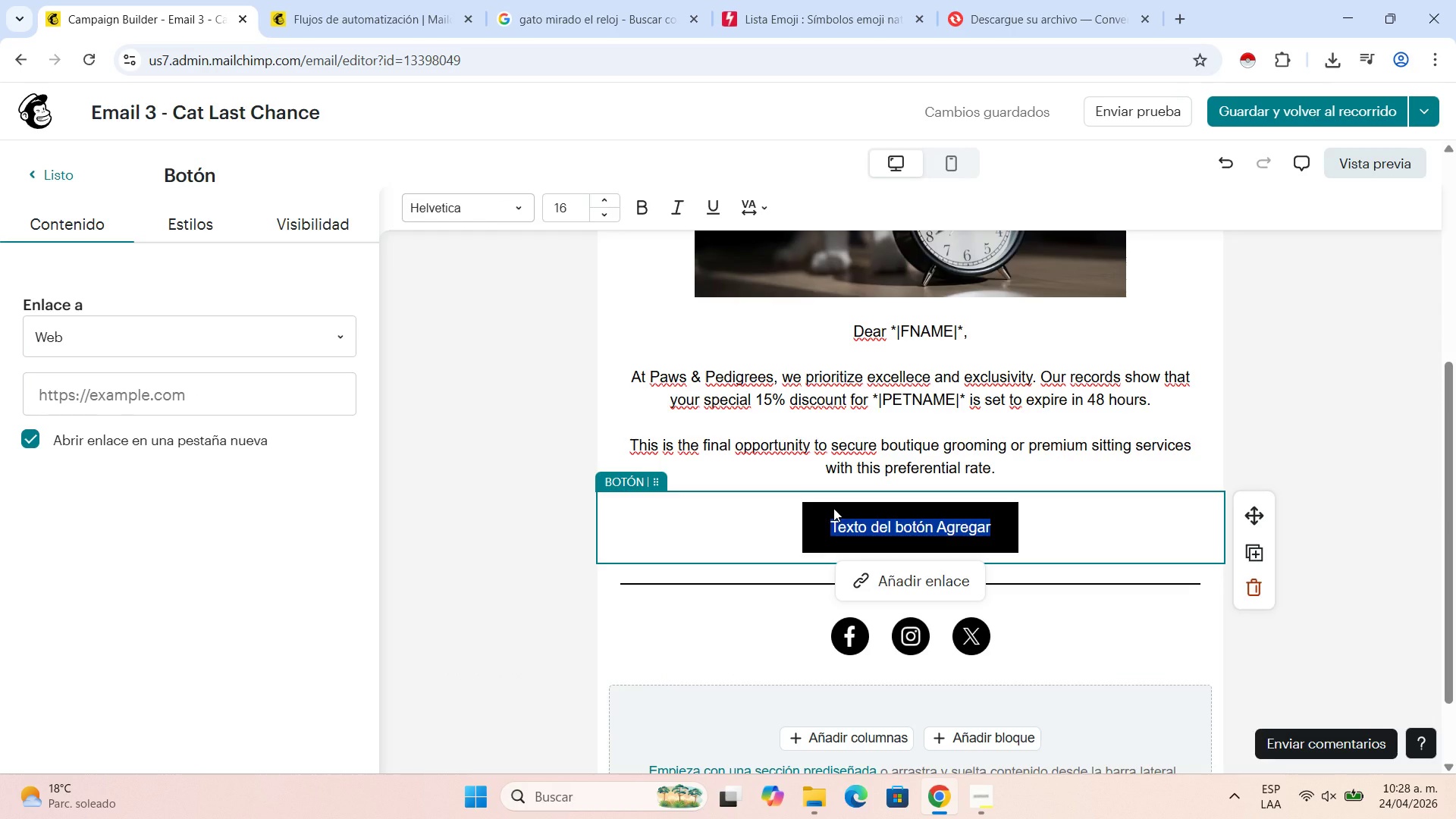 
type(SECURE MY VIP BENEFIT)
 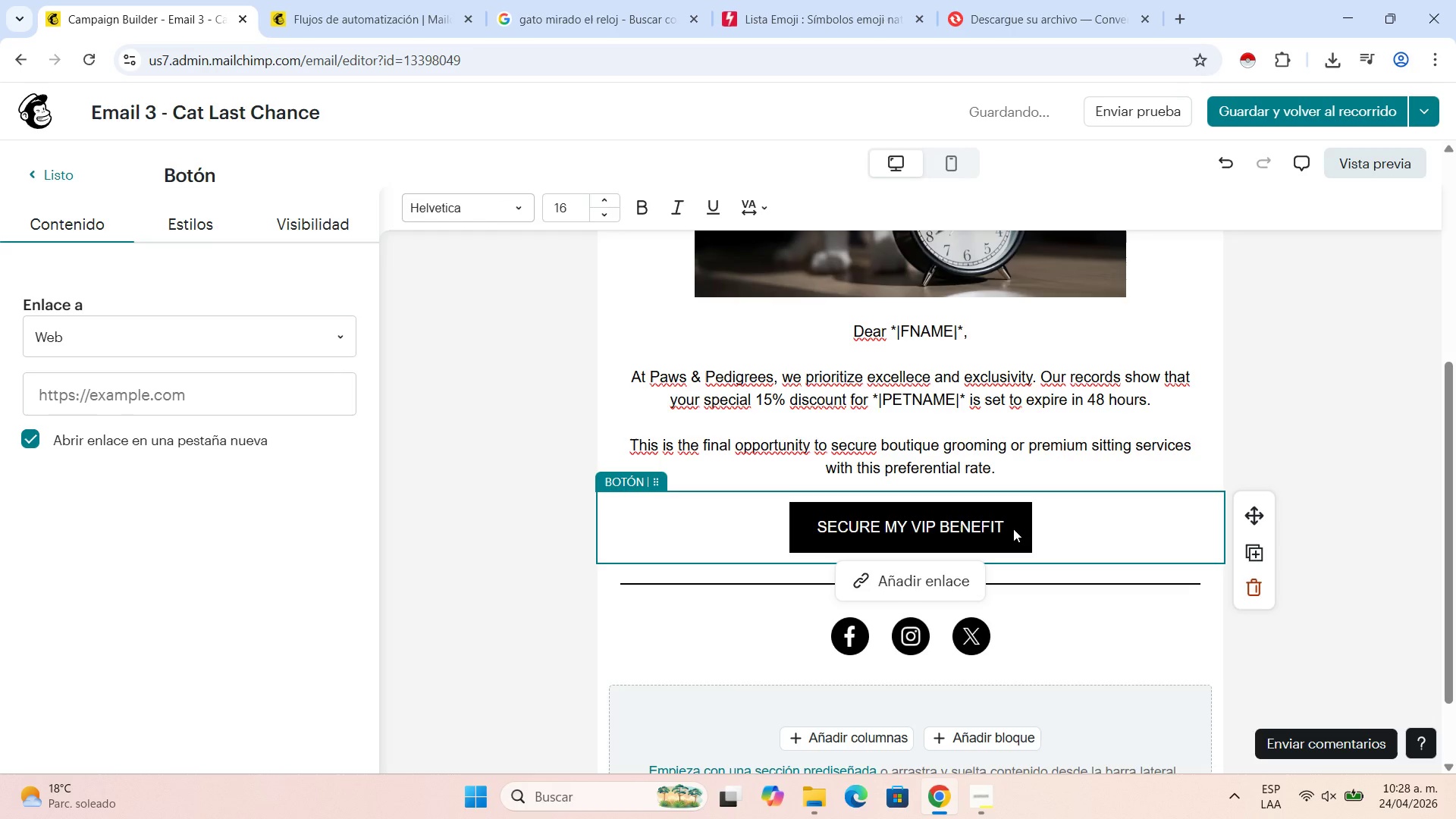 
left_click_drag(start_coordinate=[1008, 522], to_coordinate=[850, 485])
 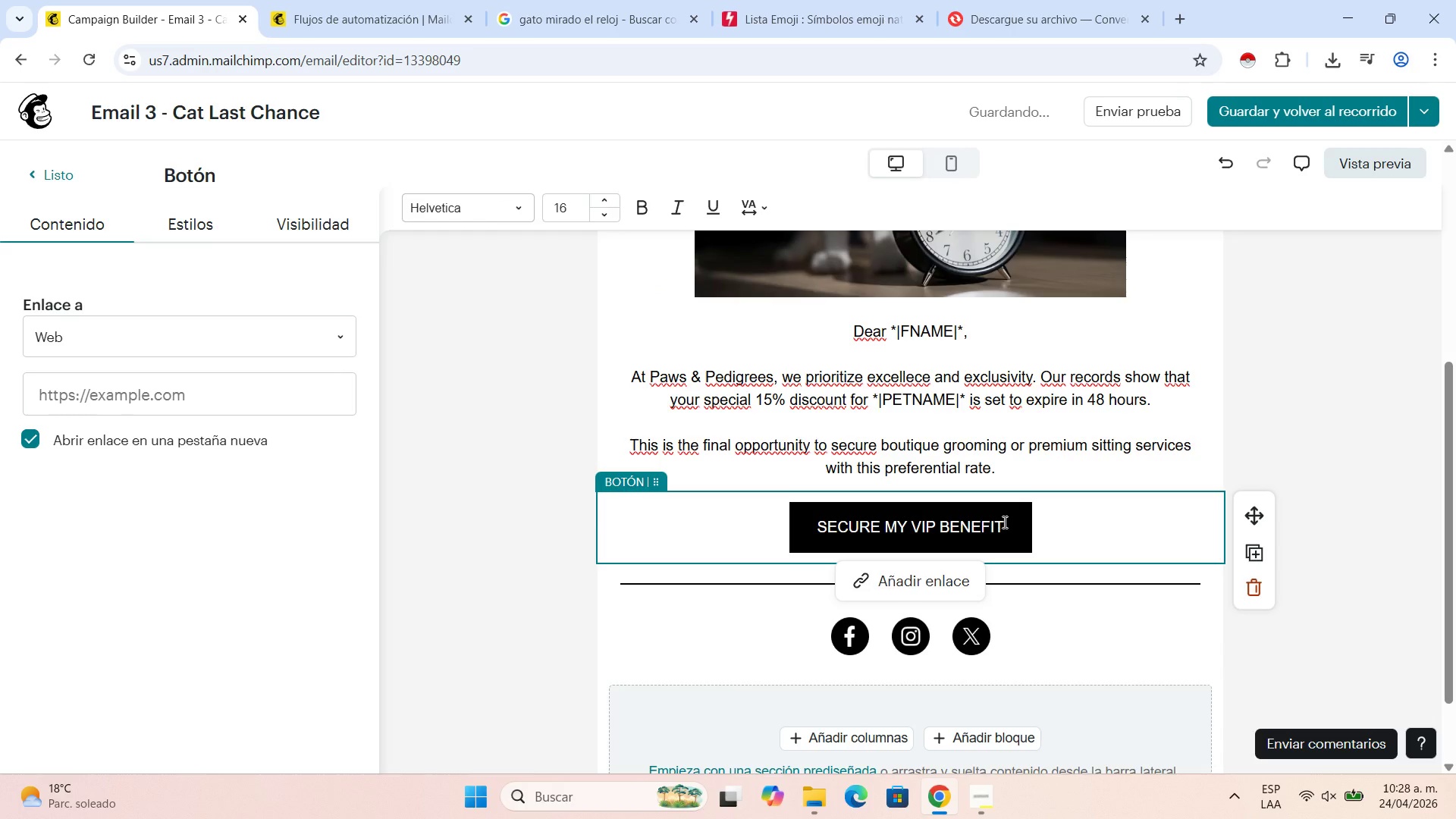 
left_click_drag(start_coordinate=[1003, 522], to_coordinate=[751, 522])
 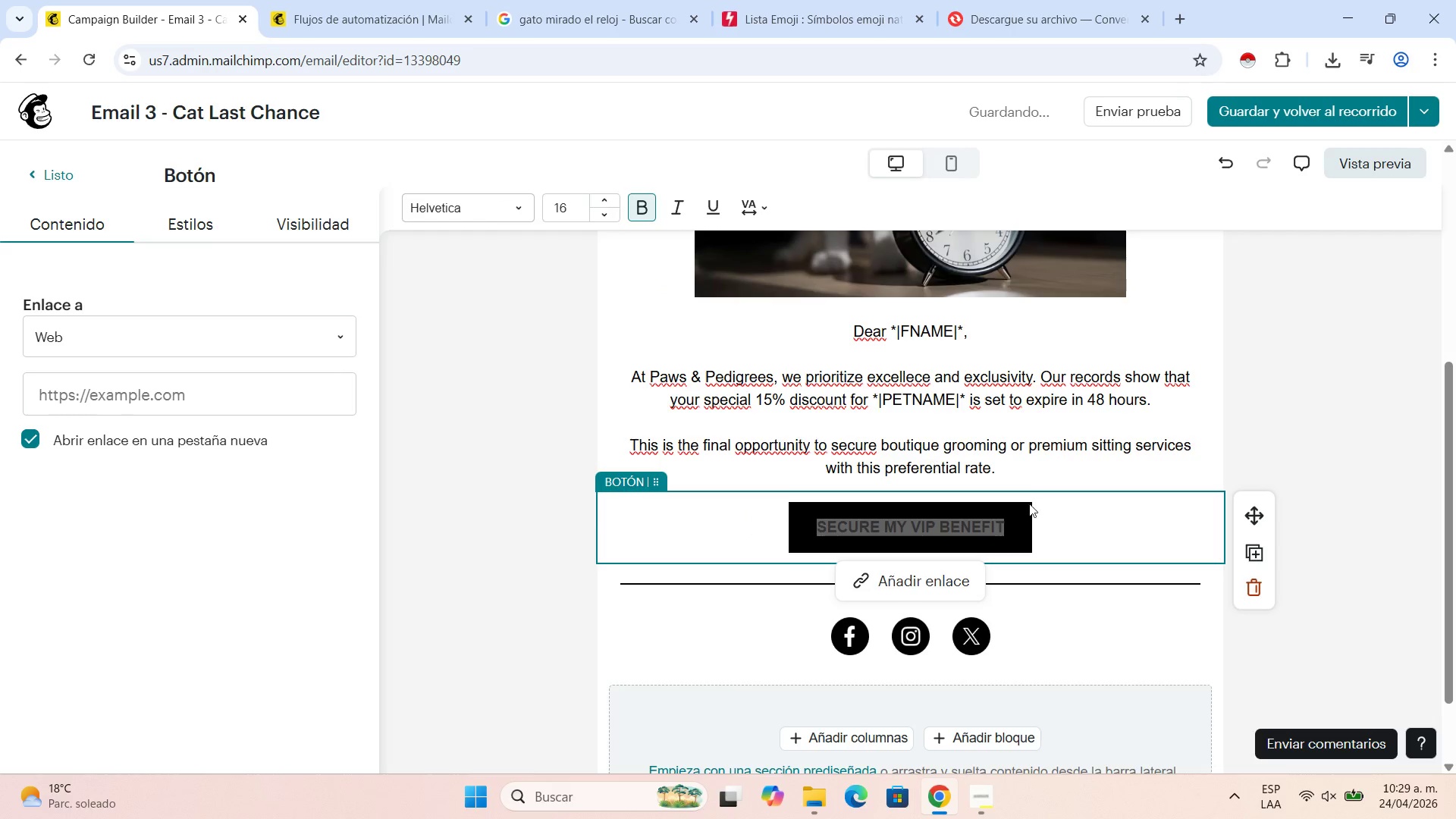 
left_click([1082, 532])
 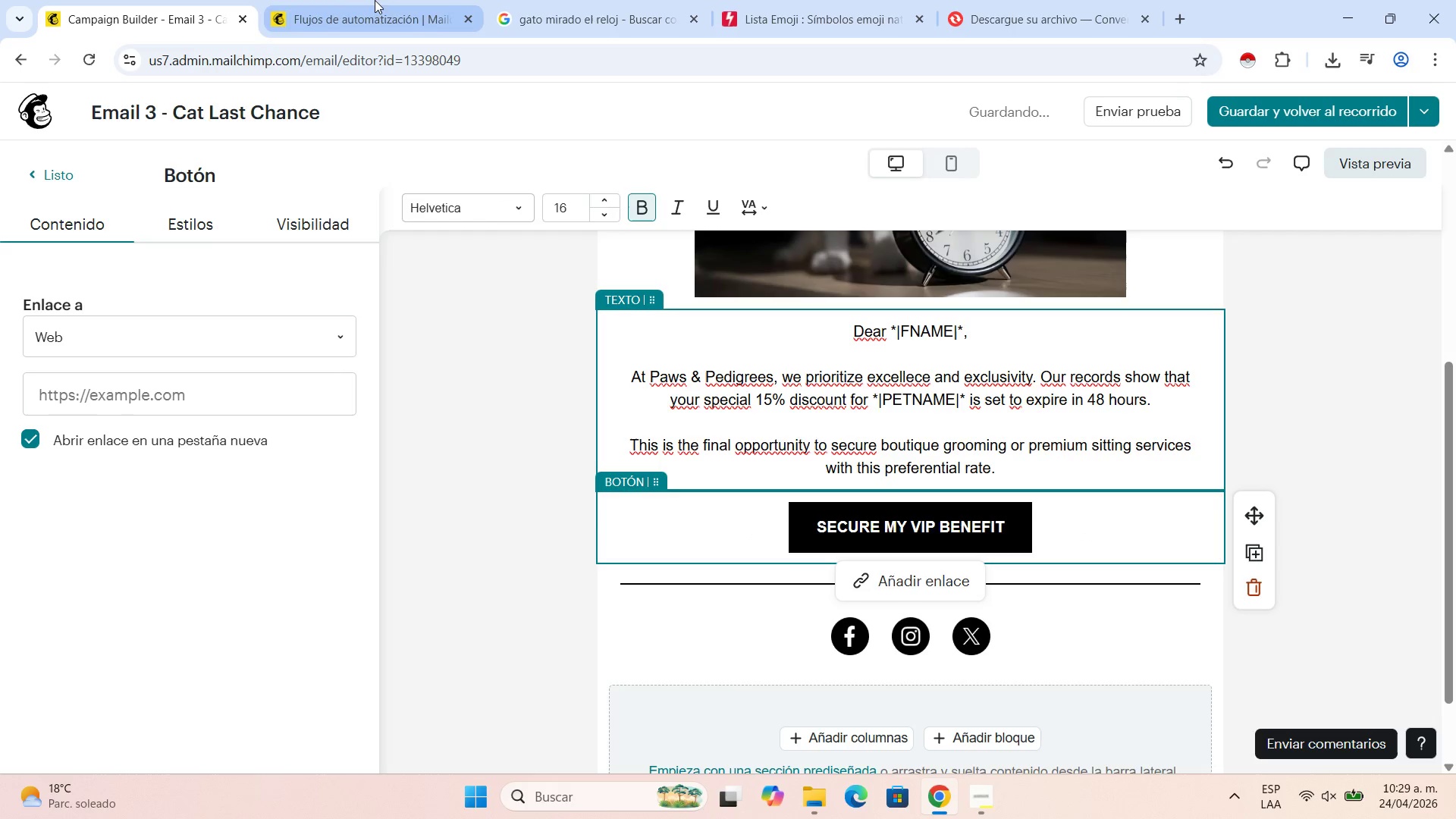 
left_click([372, 0])
 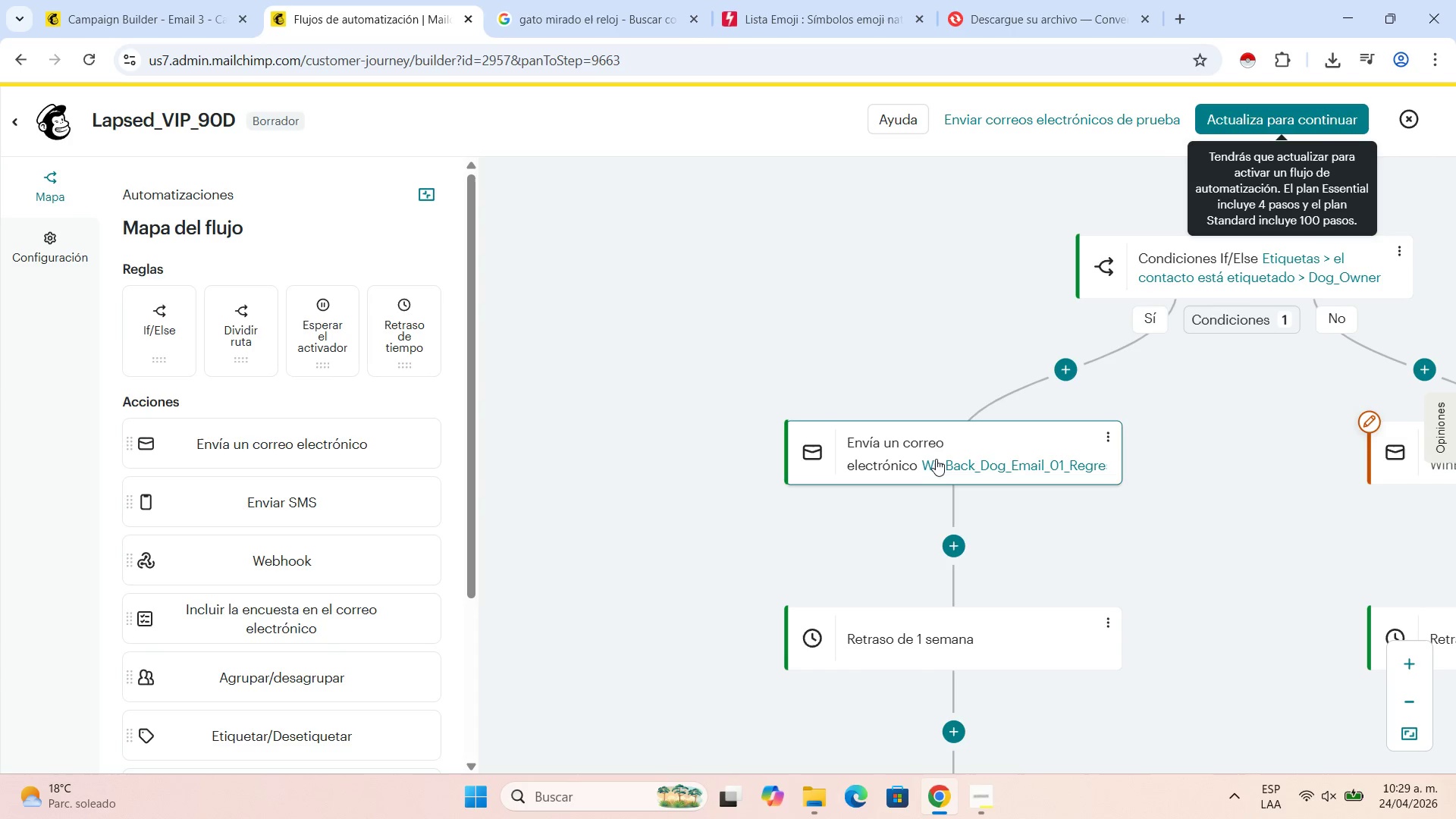 
left_click([936, 459])
 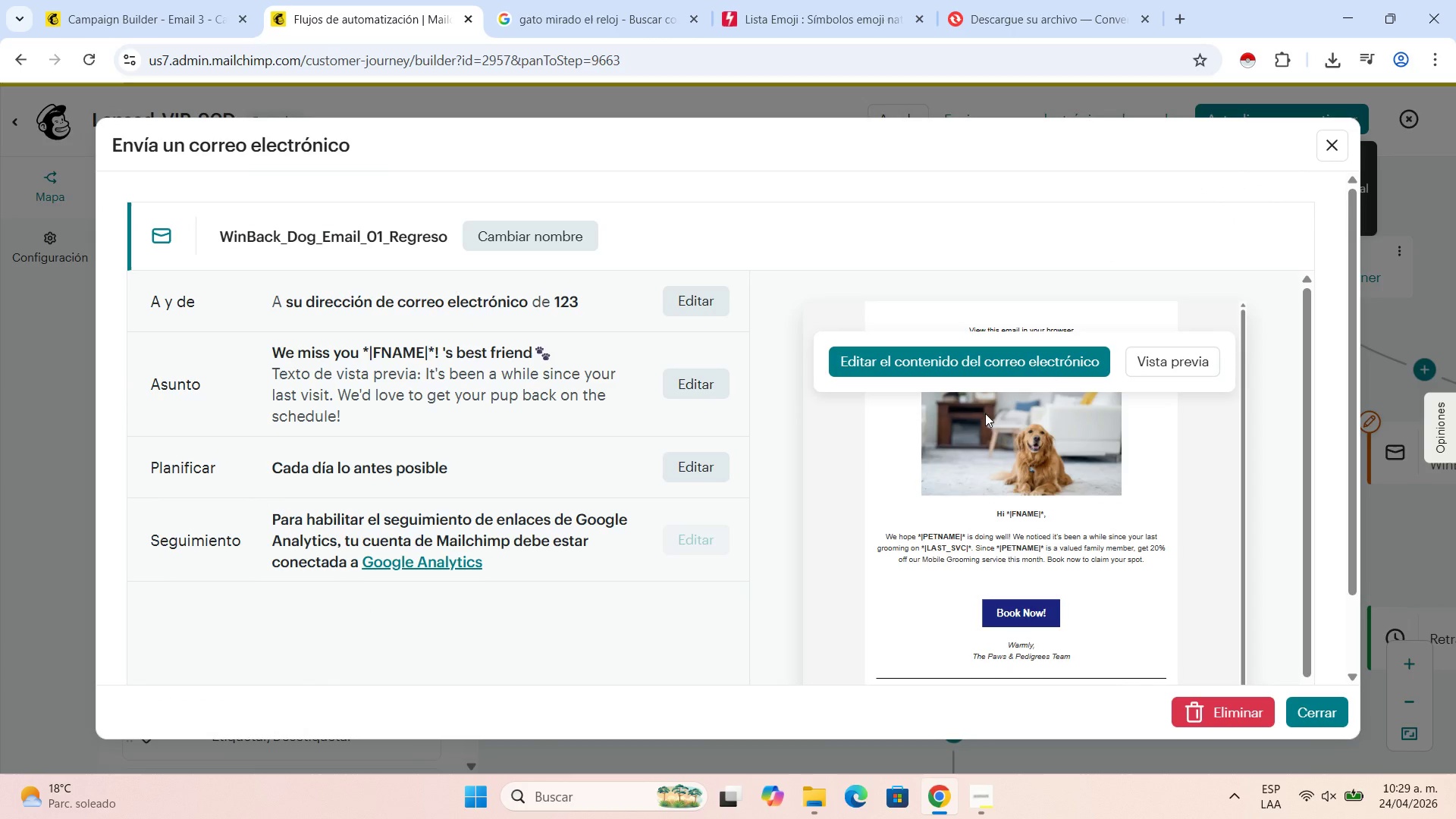 
left_click([981, 360])
 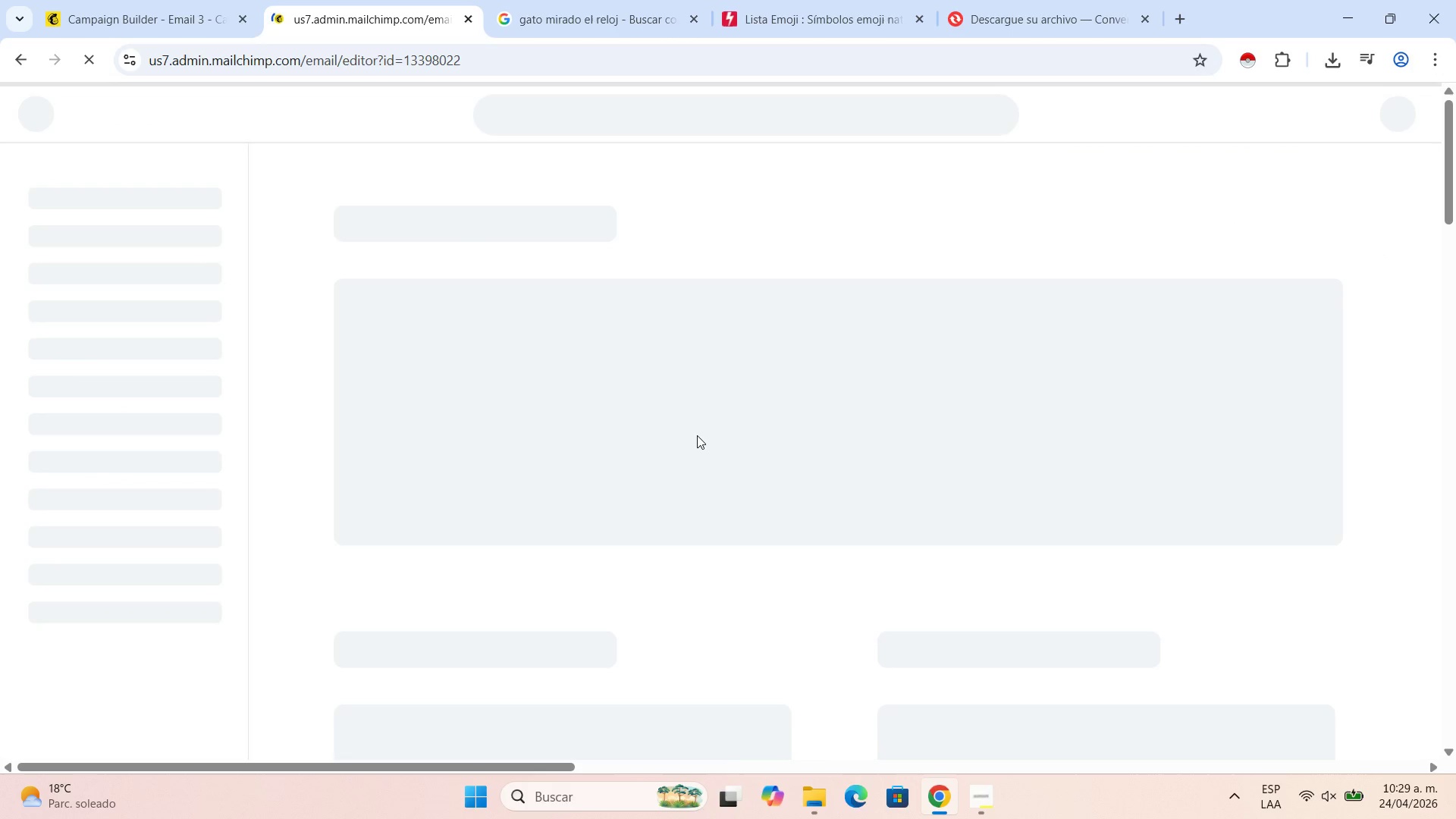 
wait(10.58)
 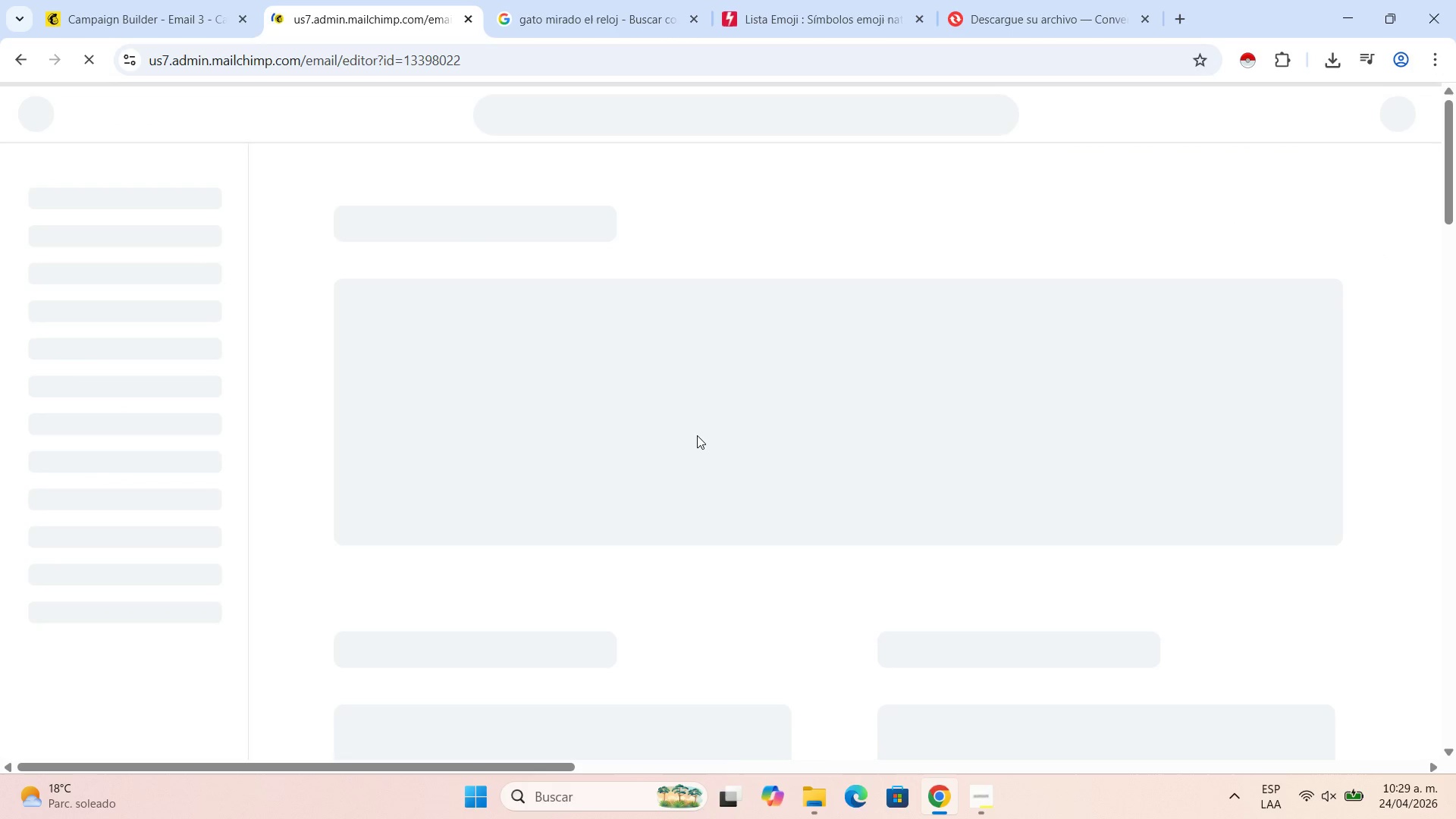 
scroll: coordinate [896, 472], scroll_direction: down, amount: 3.0
 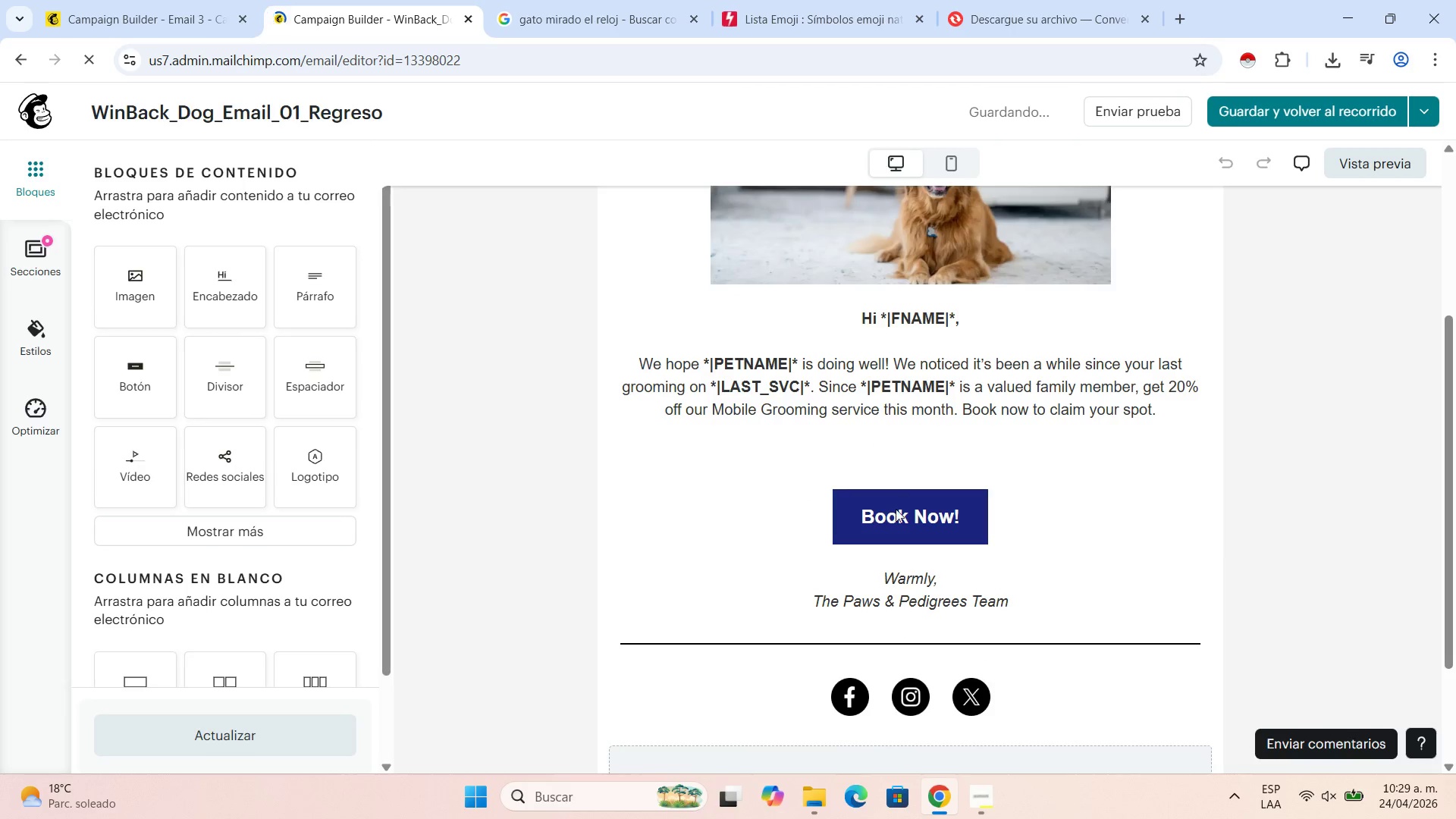 
left_click([896, 510])
 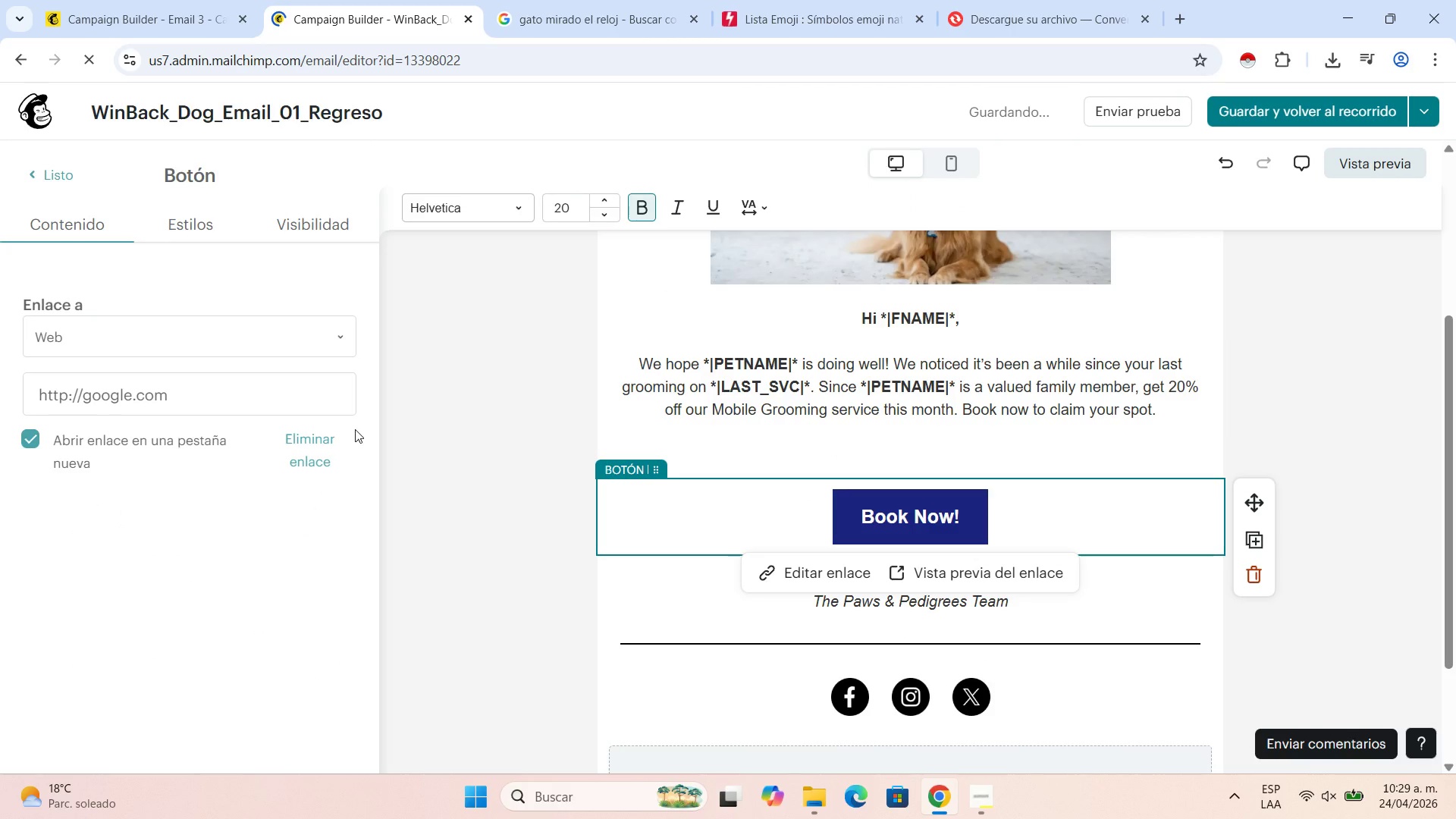 
left_click([195, 231])
 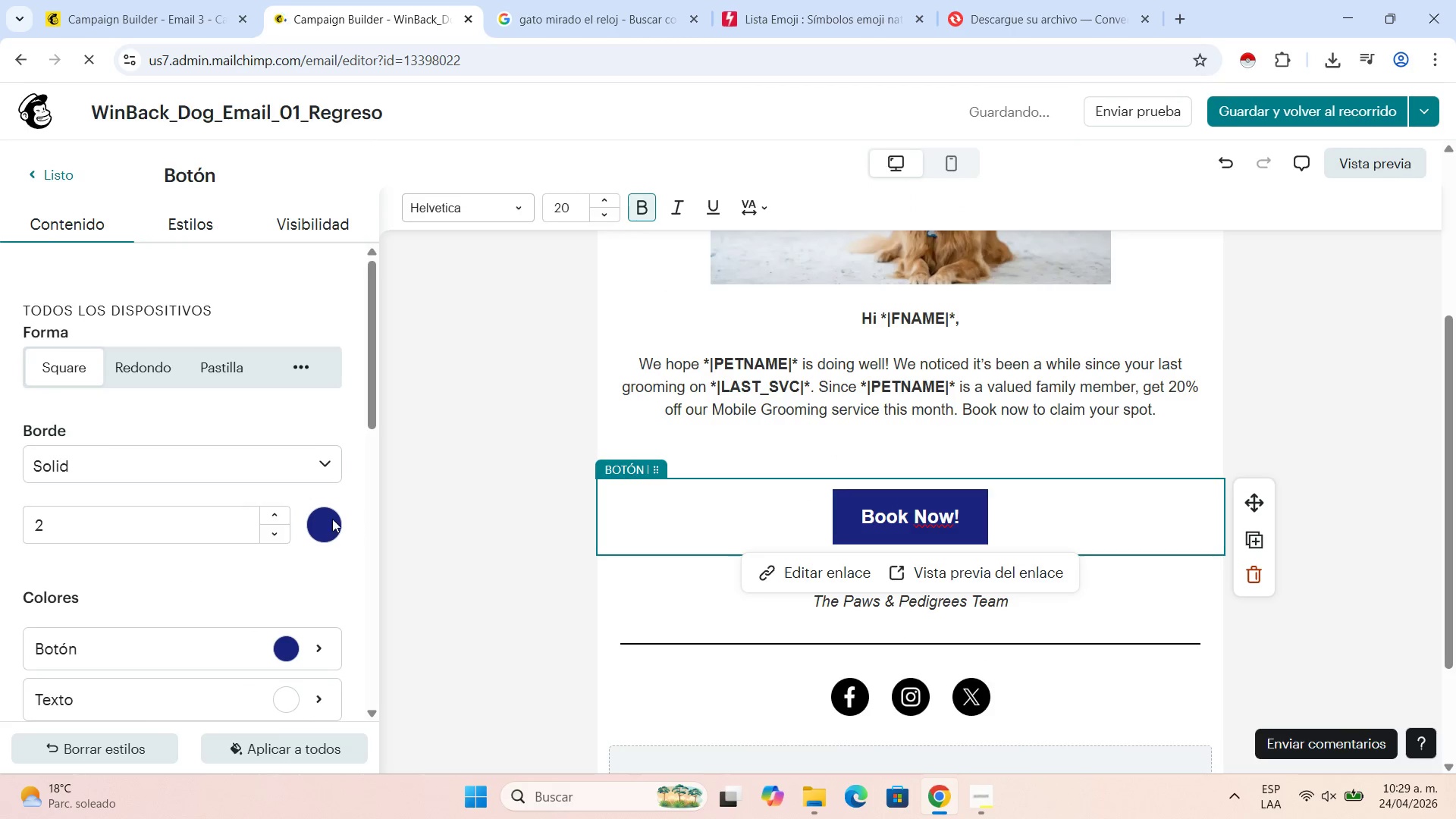 
left_click([325, 522])
 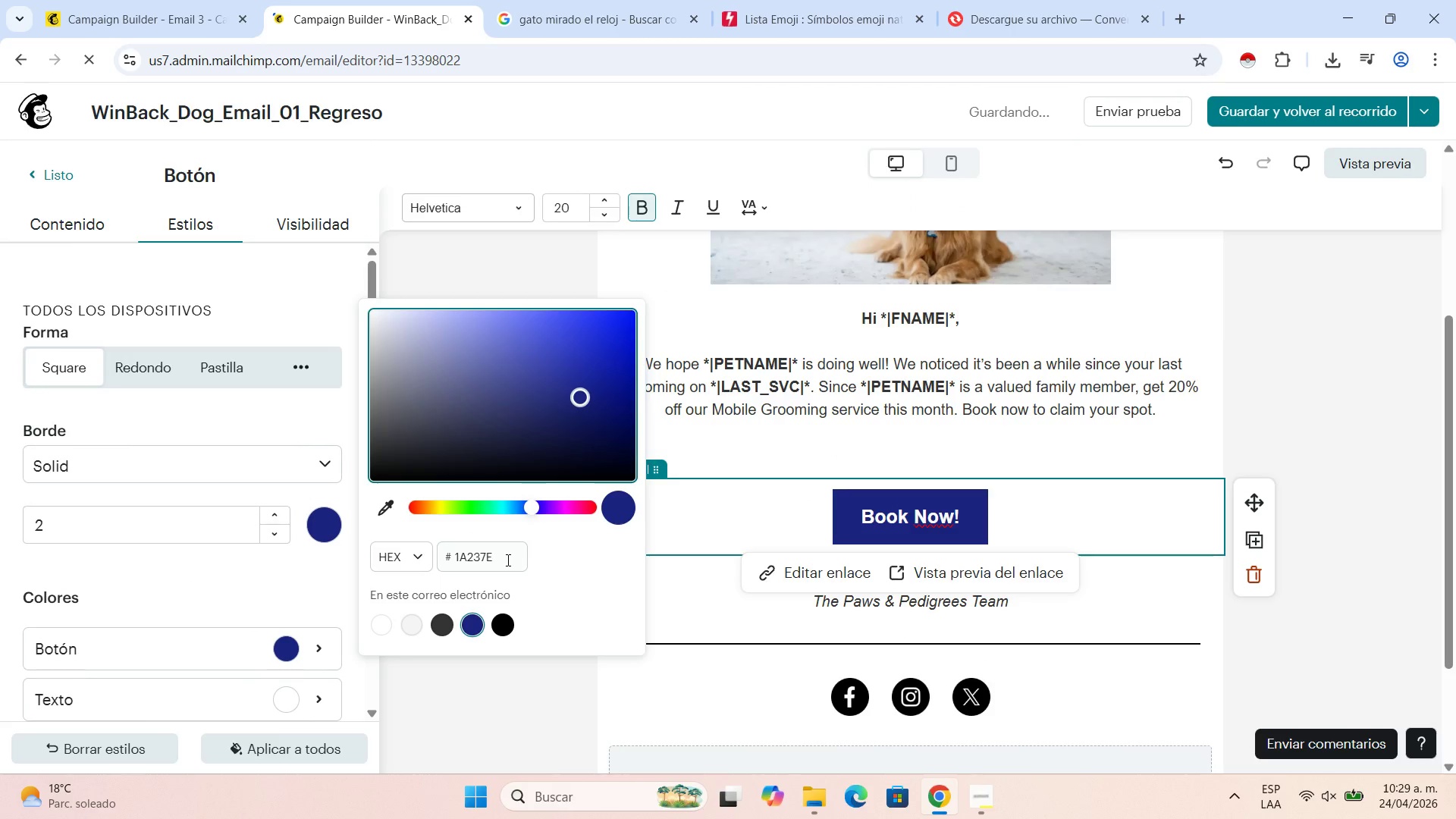 
left_click_drag(start_coordinate=[499, 560], to_coordinate=[450, 560])
 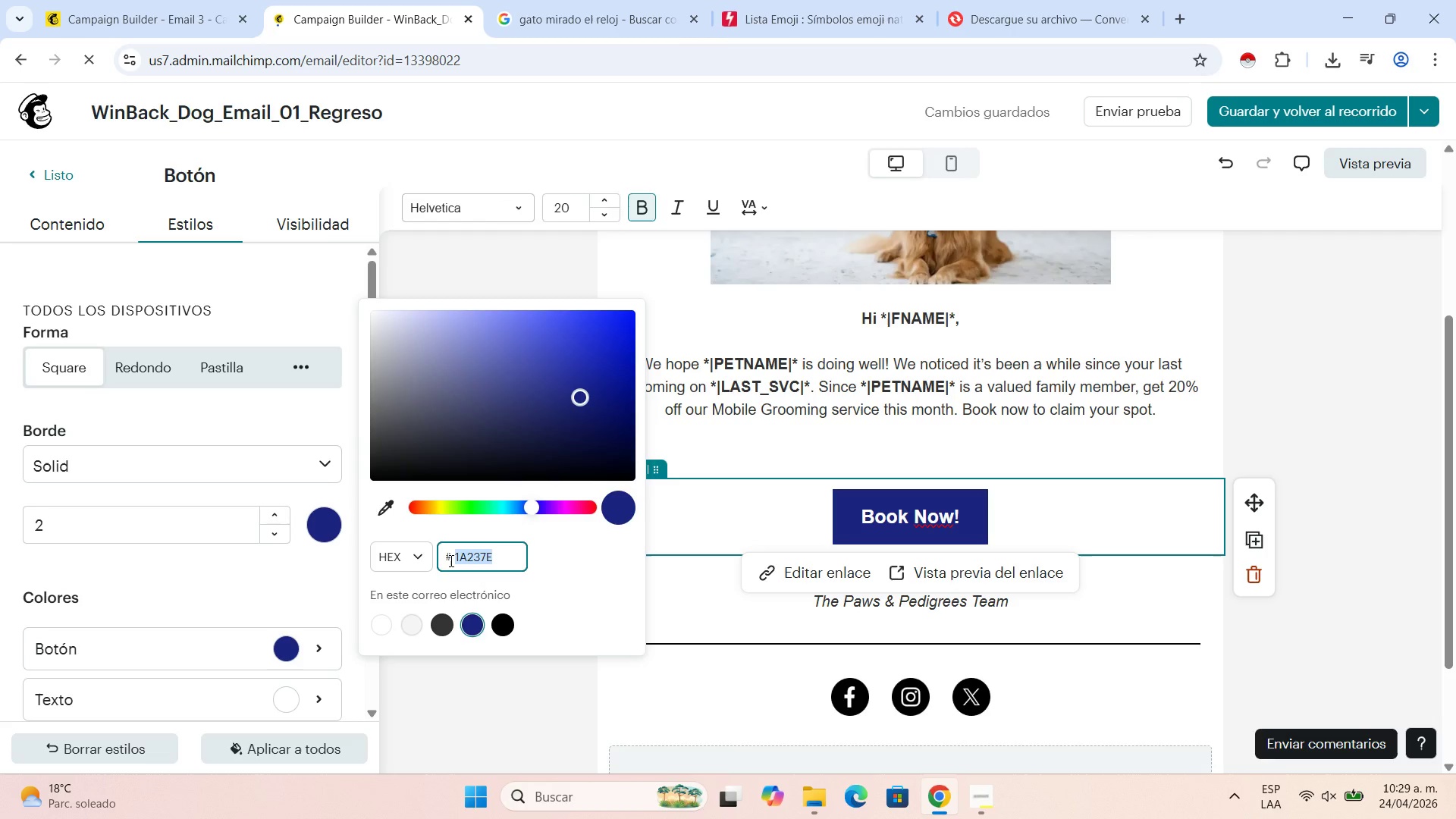 
key(Control+C)
 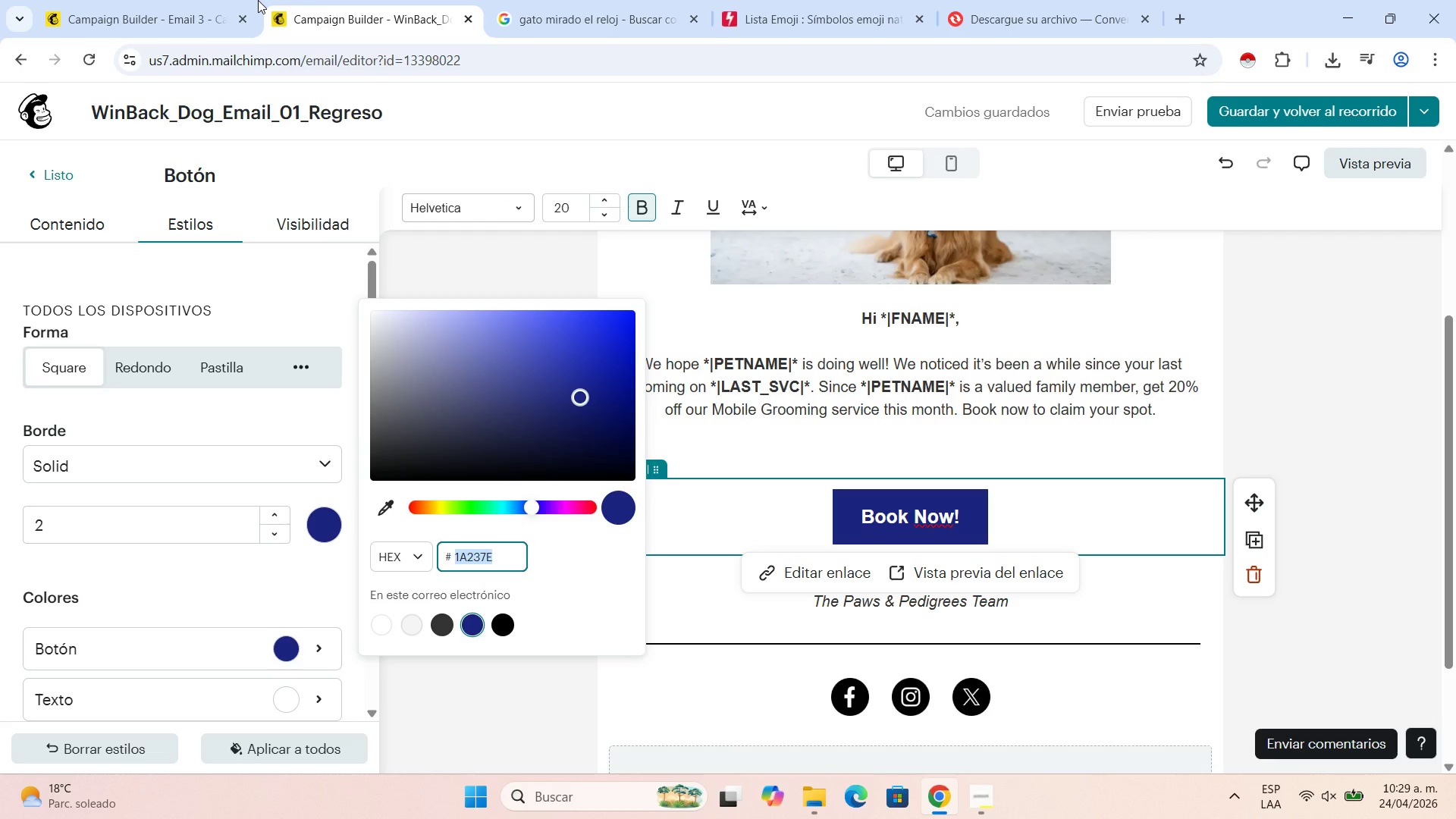 
left_click([236, 0])
 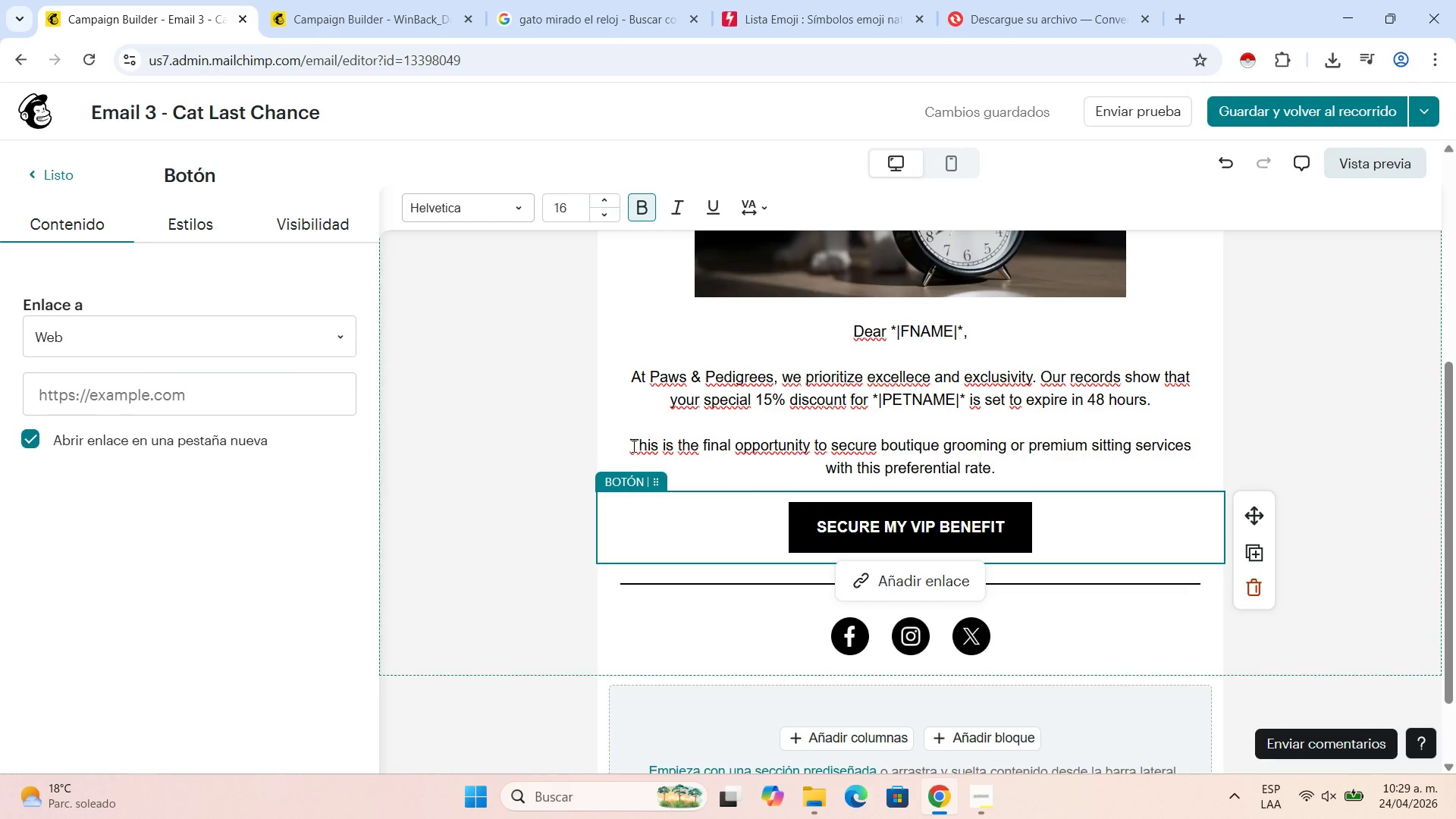 
left_click([193, 234])
 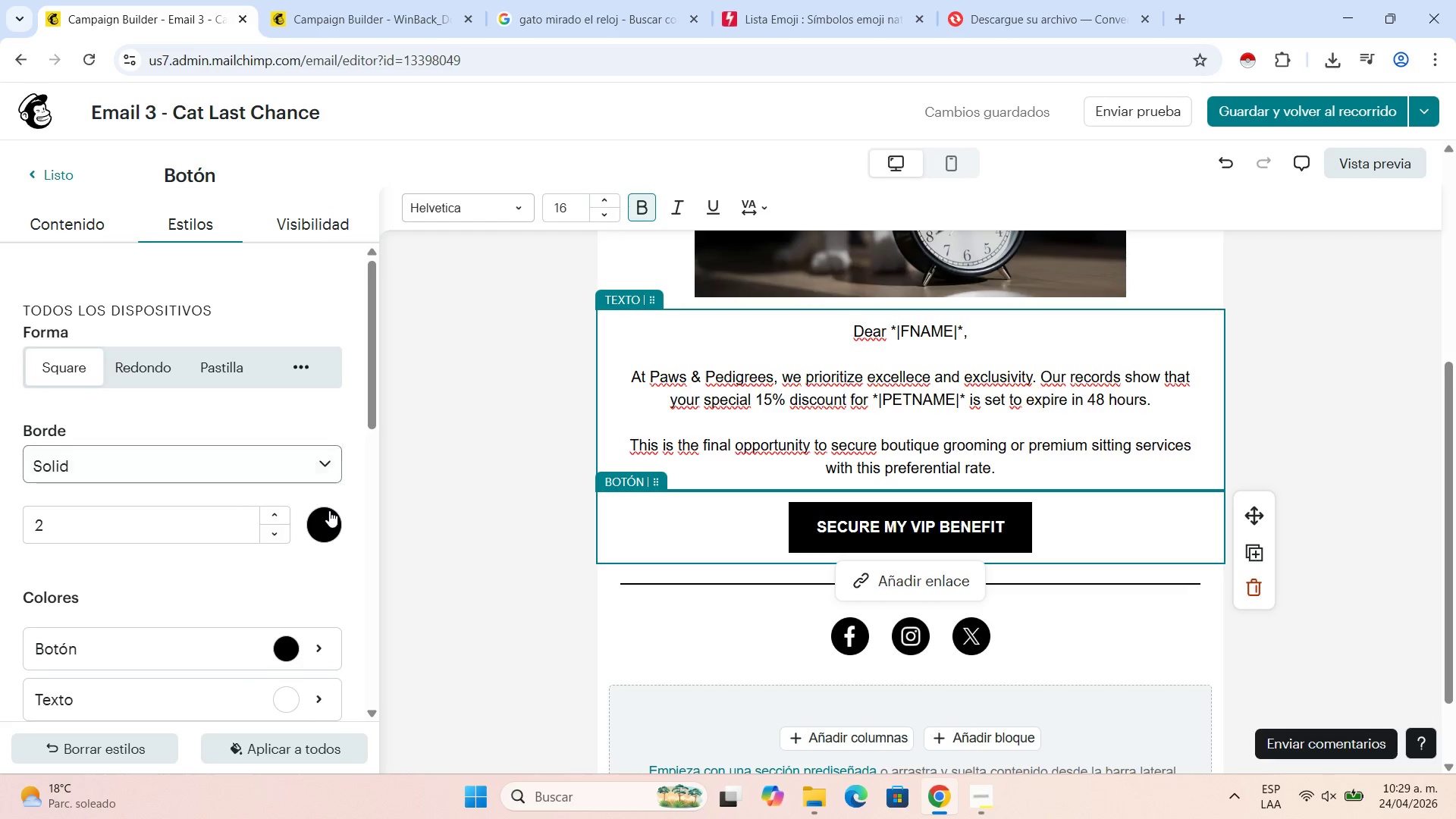 
left_click([330, 510])
 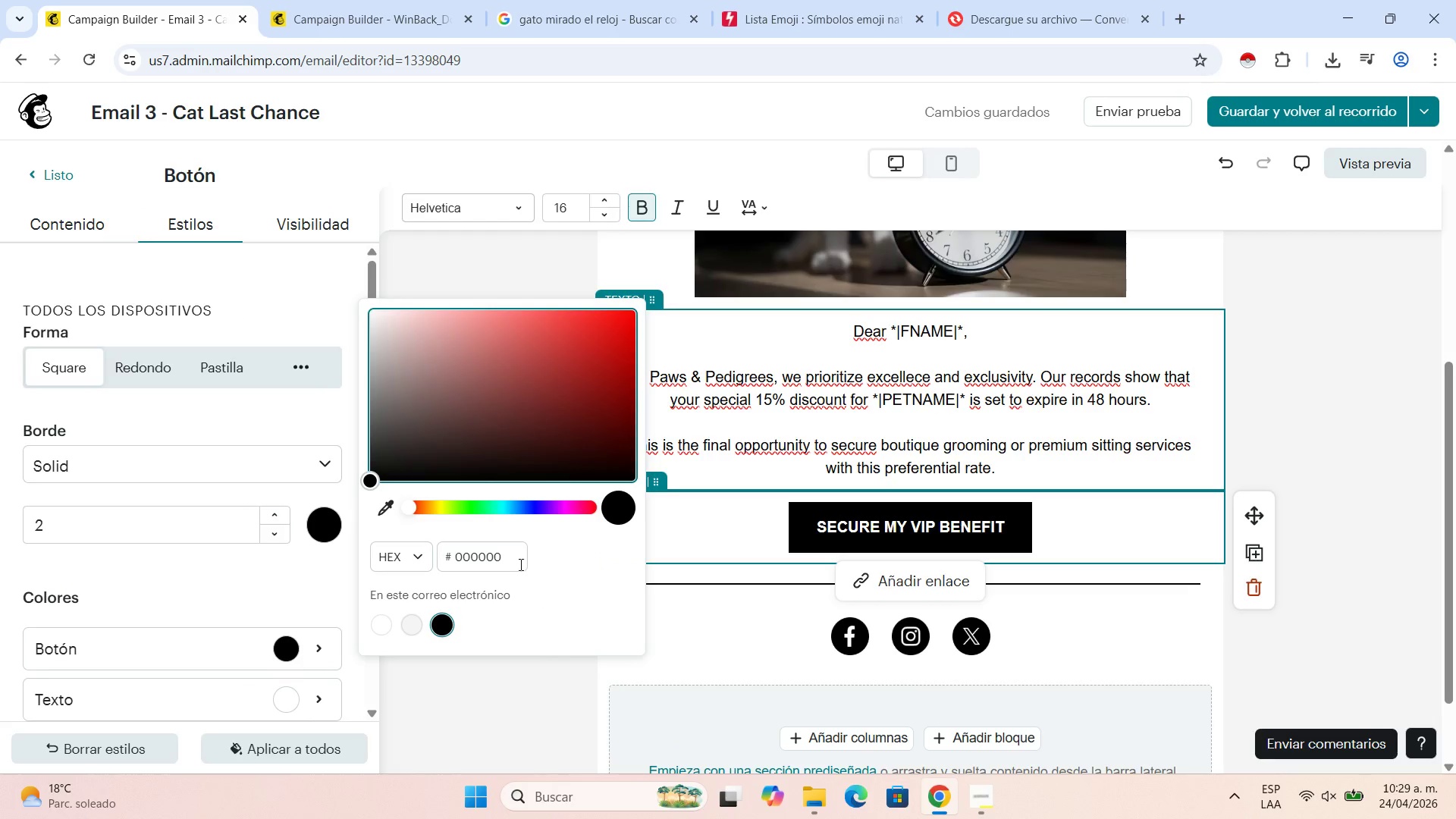 
left_click_drag(start_coordinate=[511, 560], to_coordinate=[457, 559])
 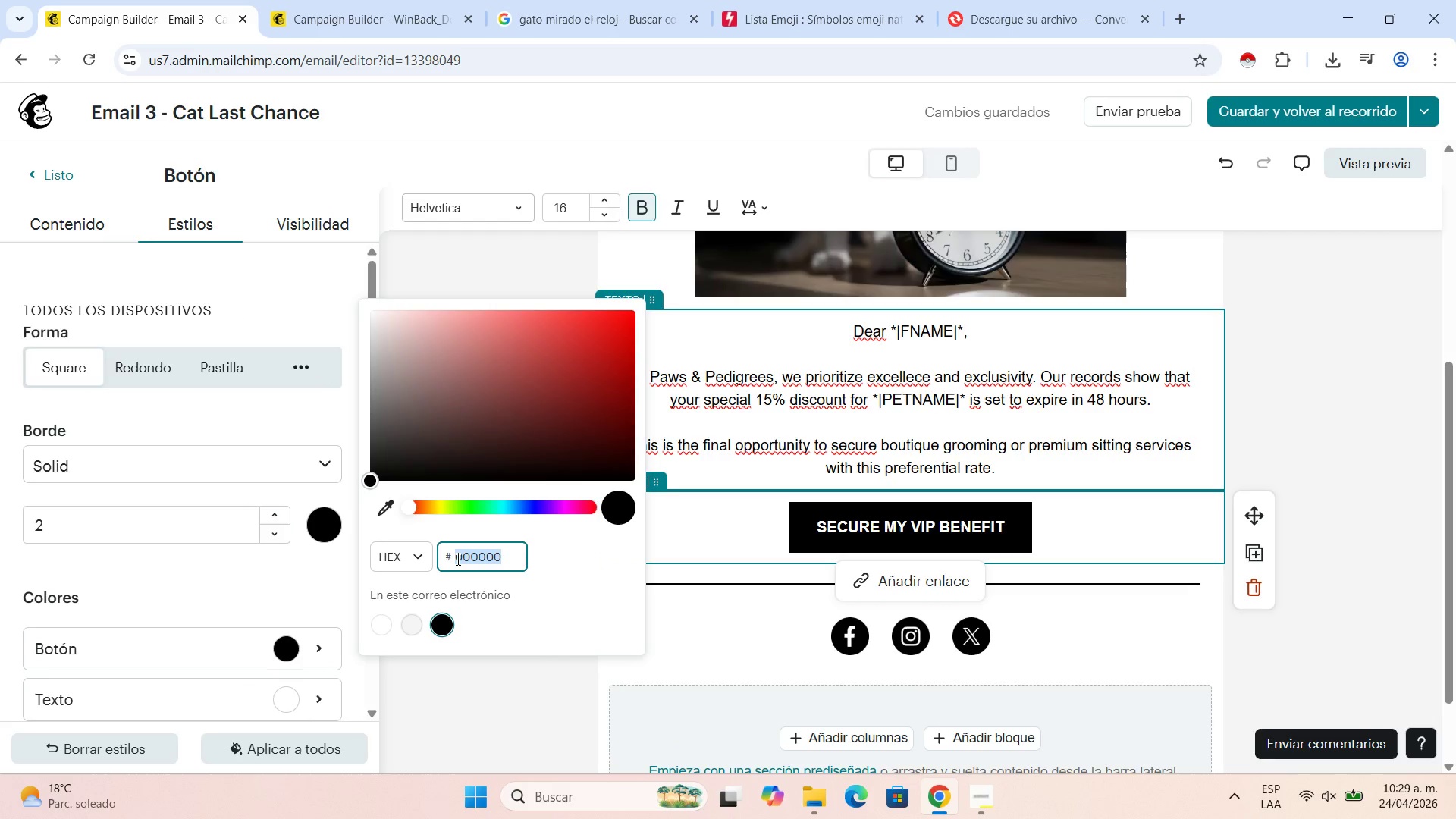 
key(Control+V)
 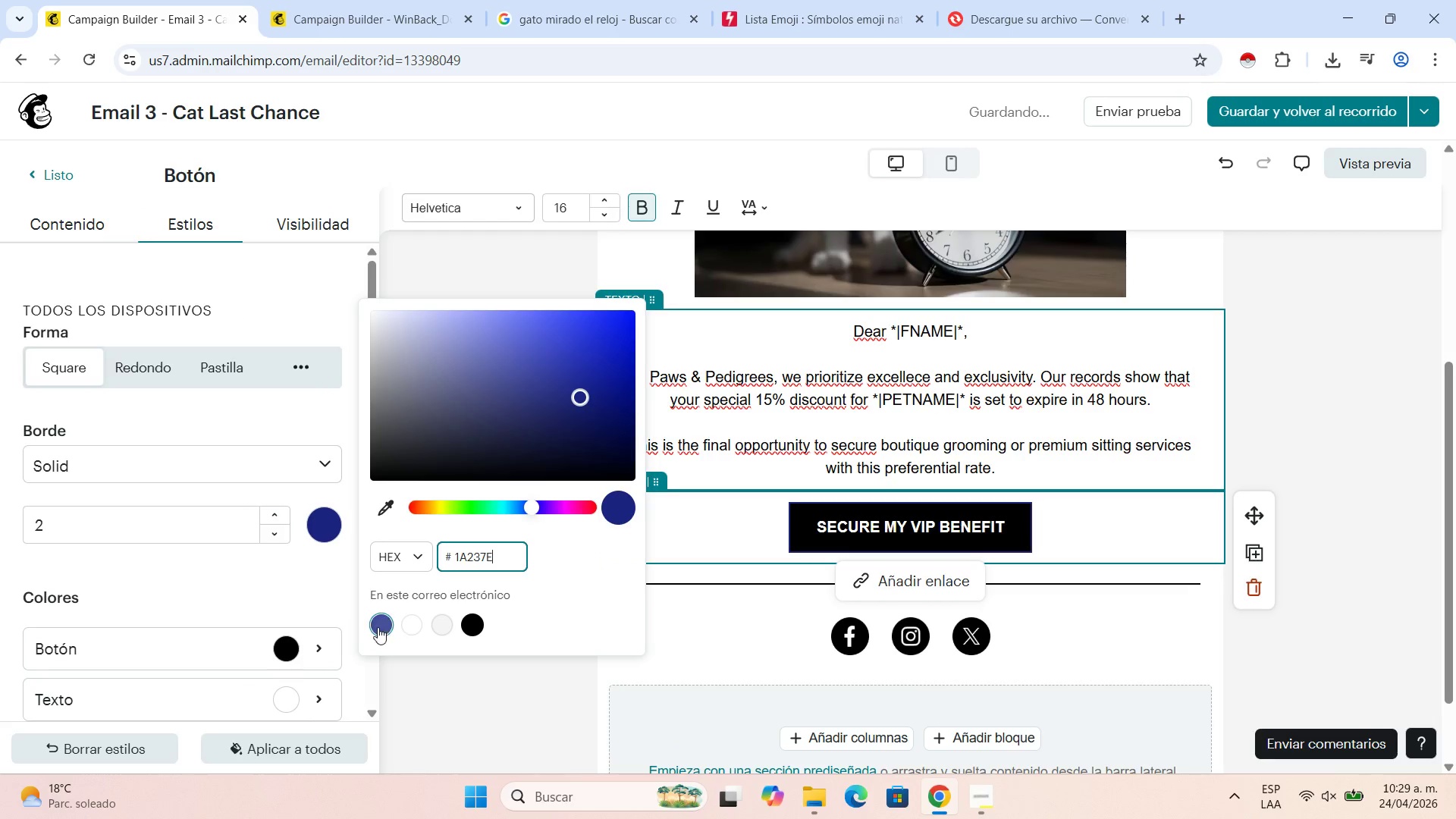 
left_click([392, 626])
 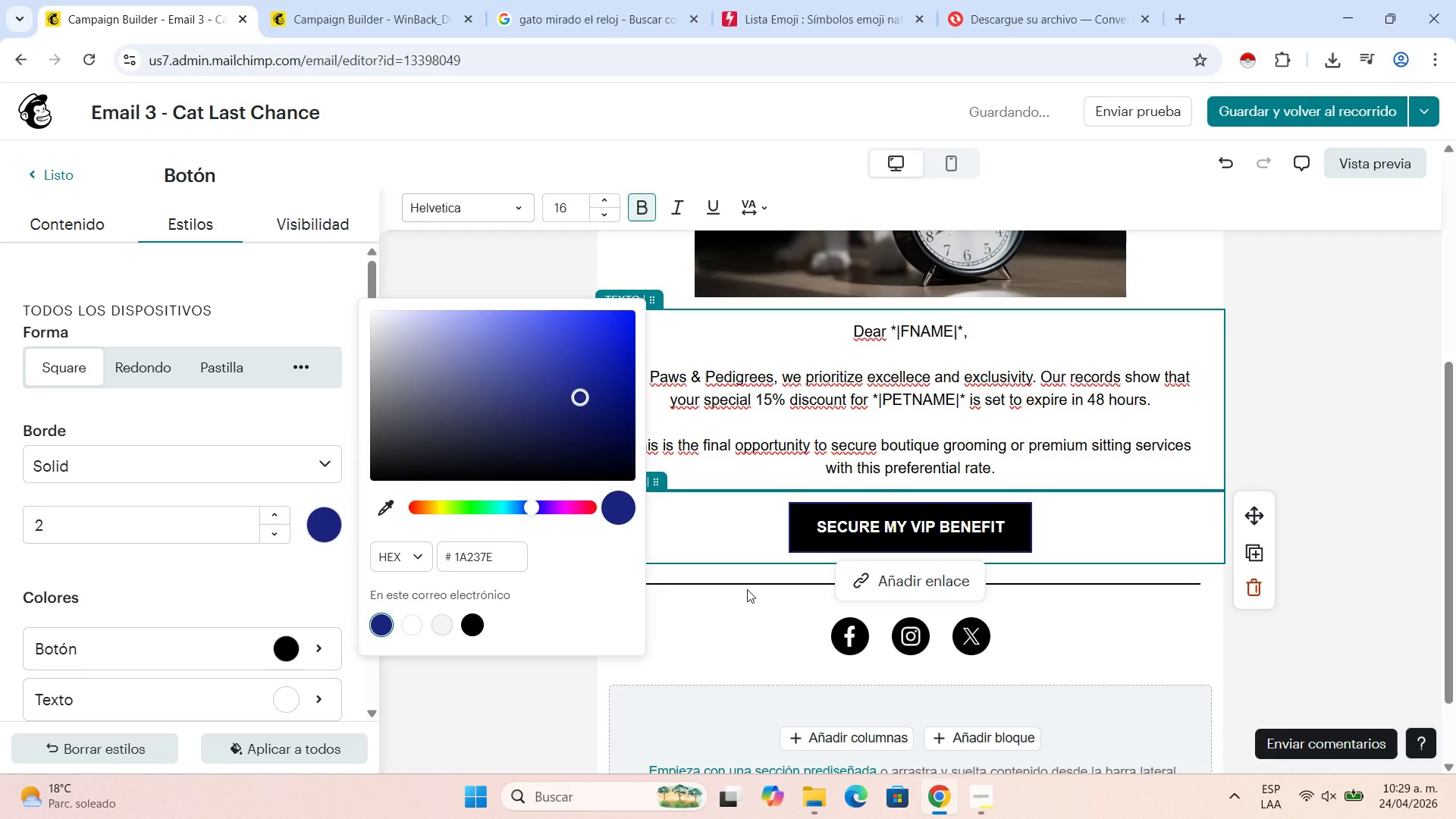 
left_click([747, 589])
 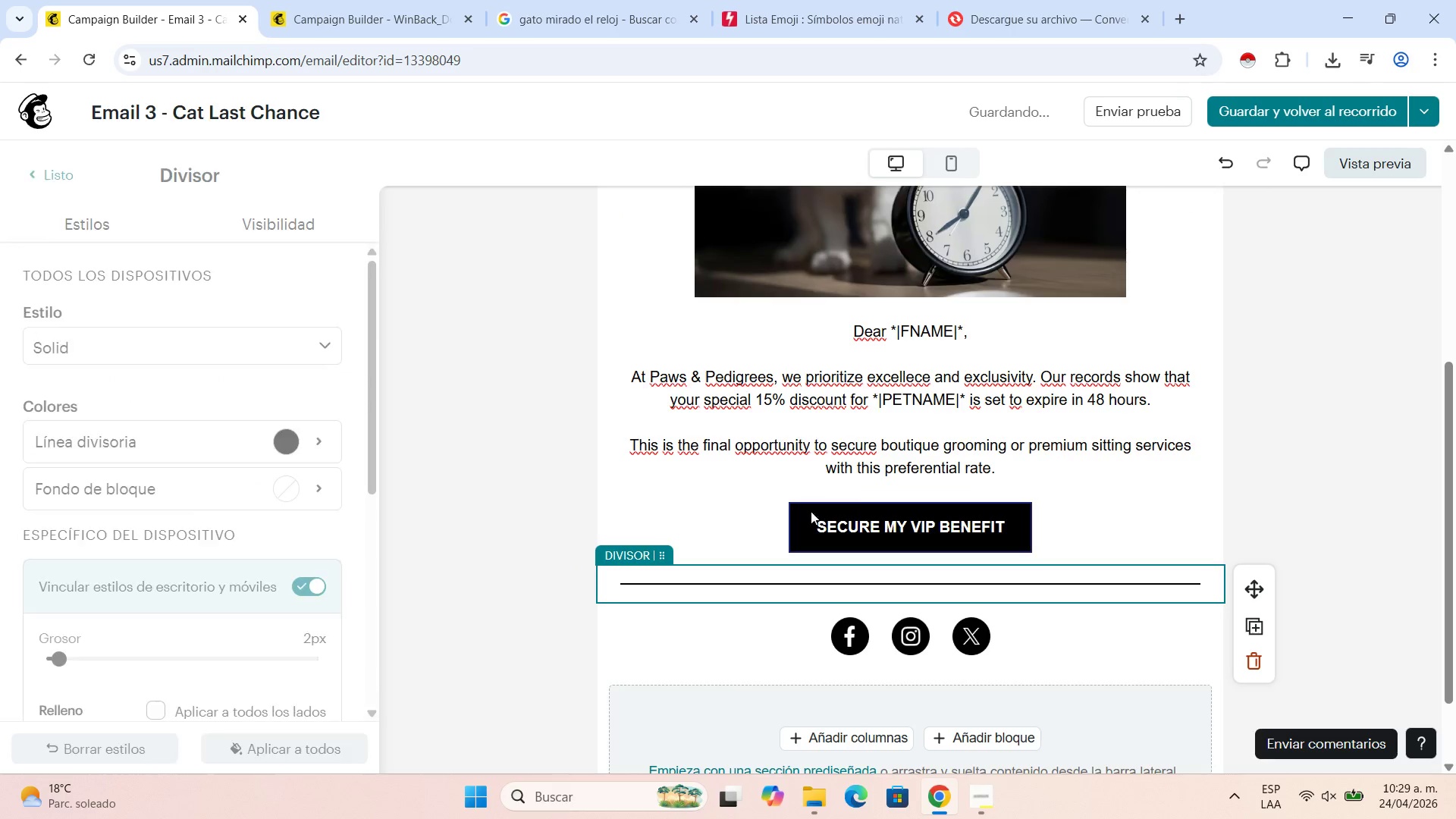 
left_click([876, 500])
 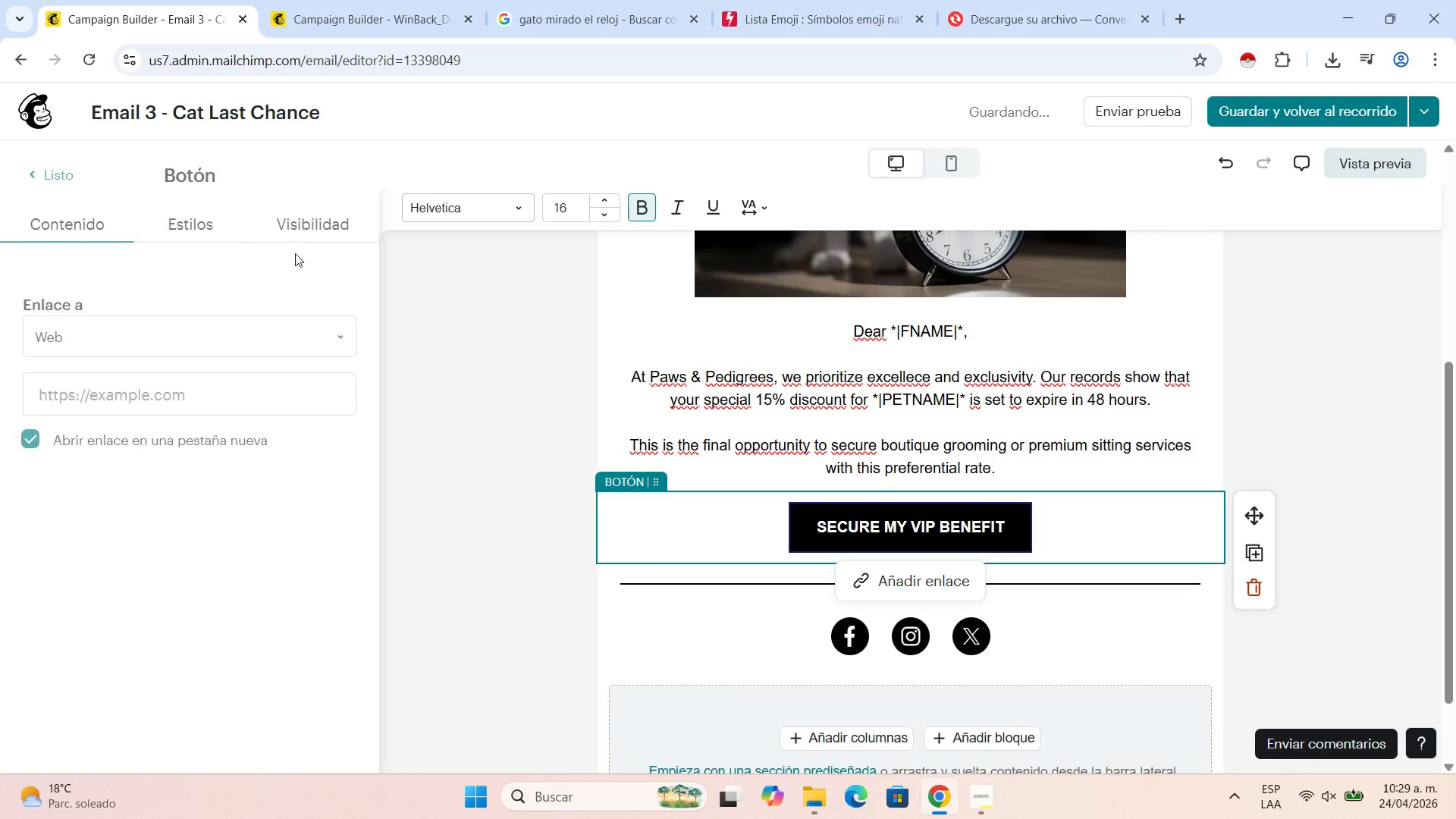 
left_click([182, 224])
 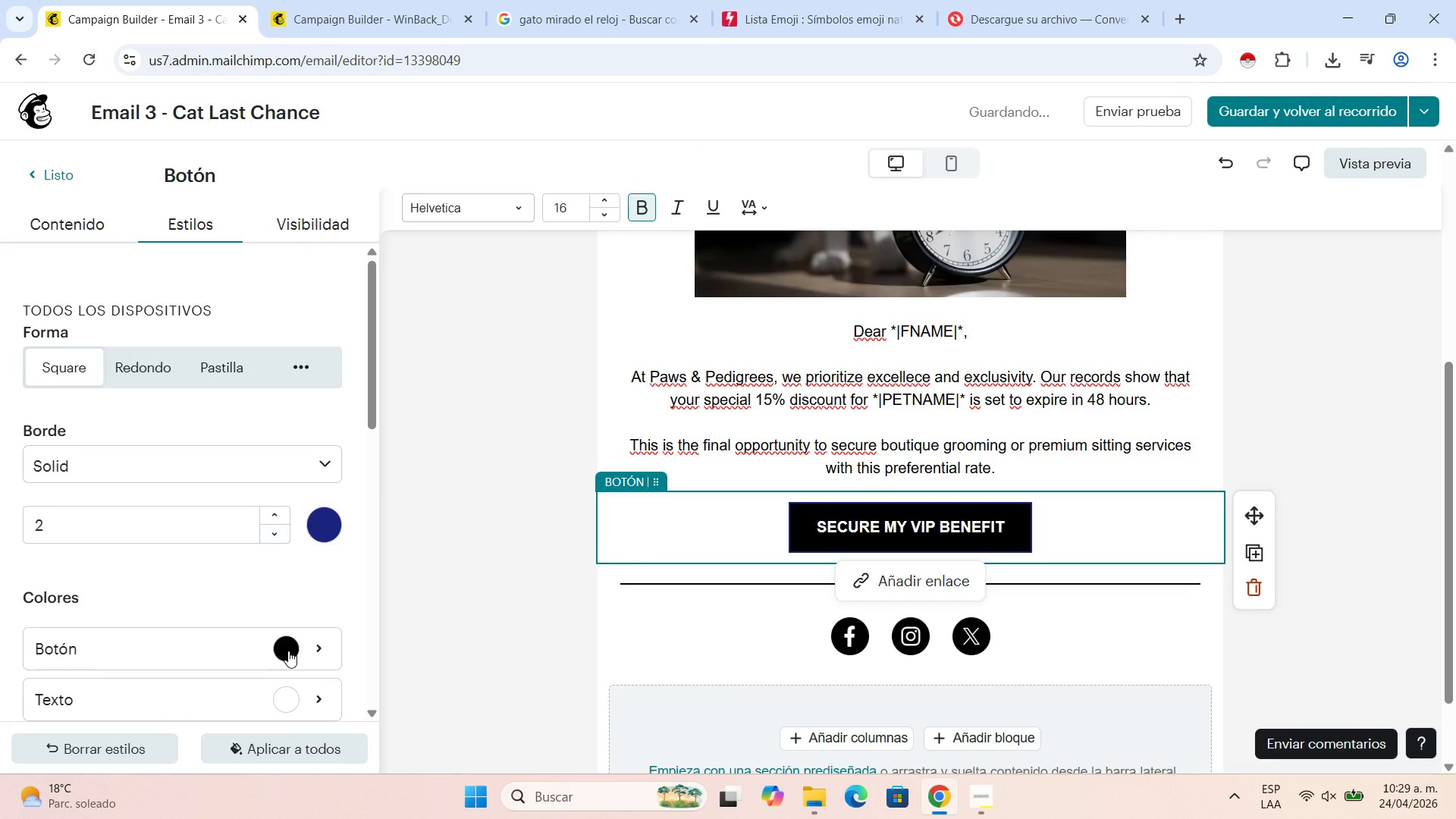 
left_click([288, 651])
 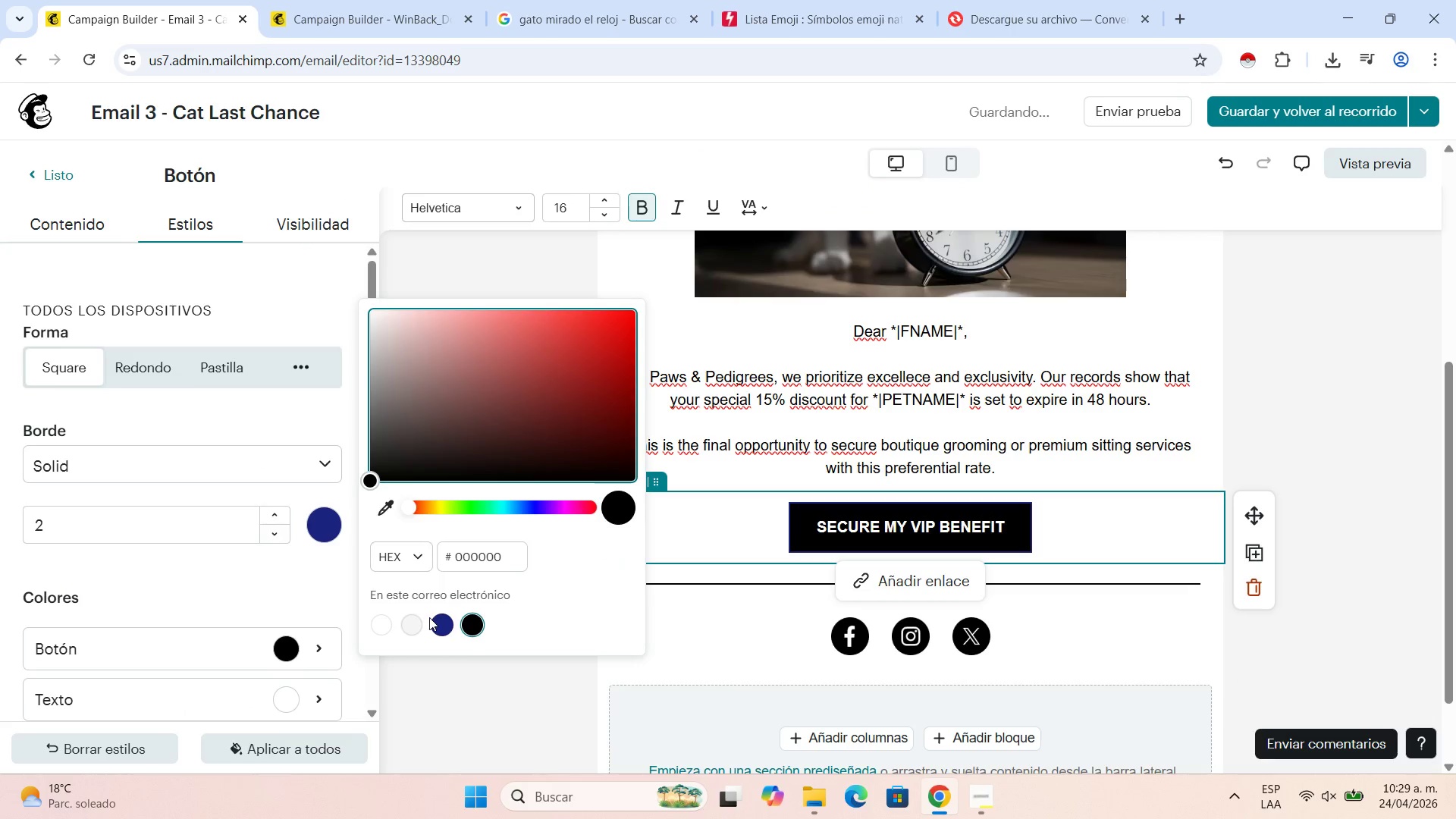 
left_click([436, 620])
 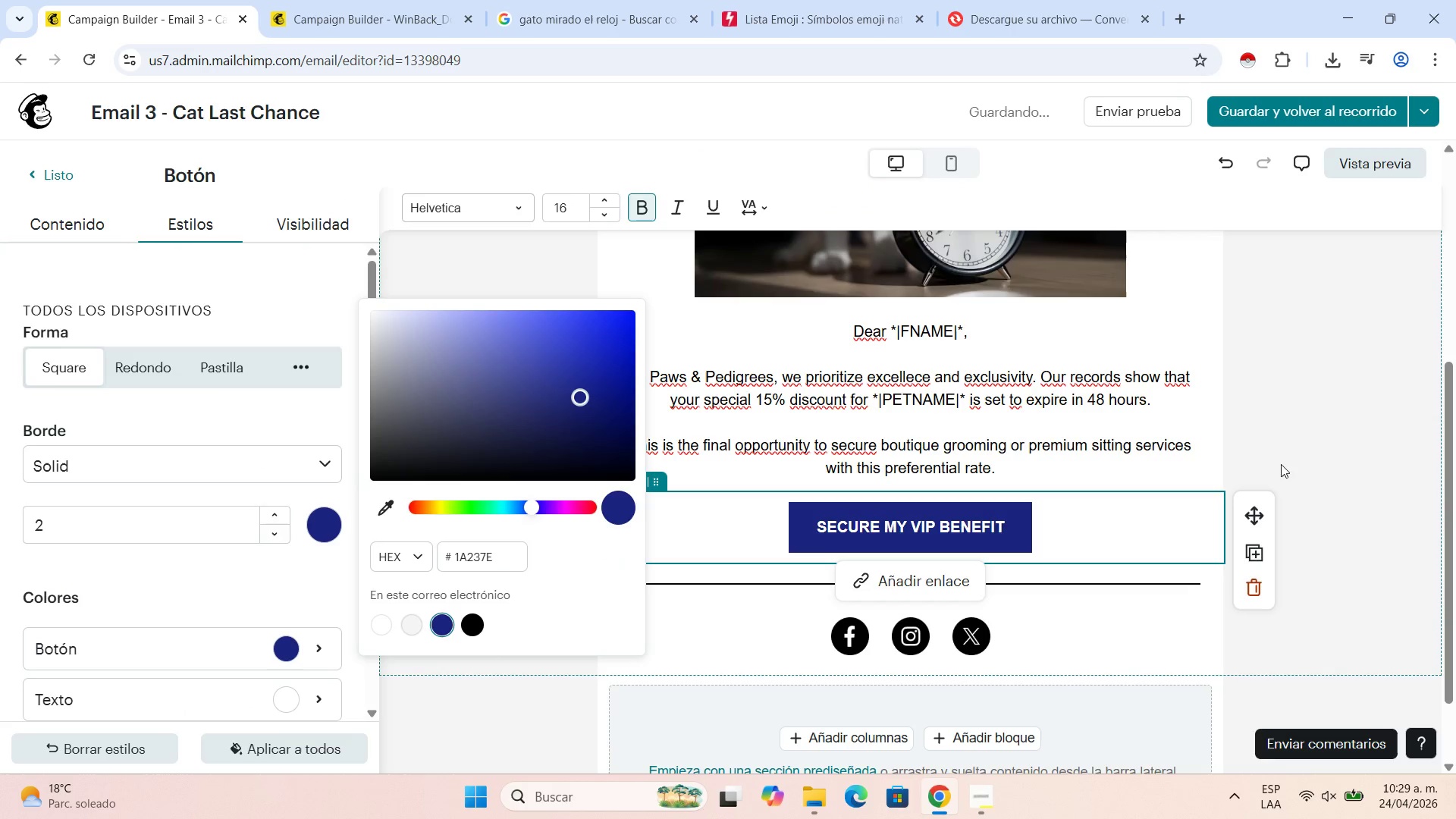 
left_click([1273, 442])
 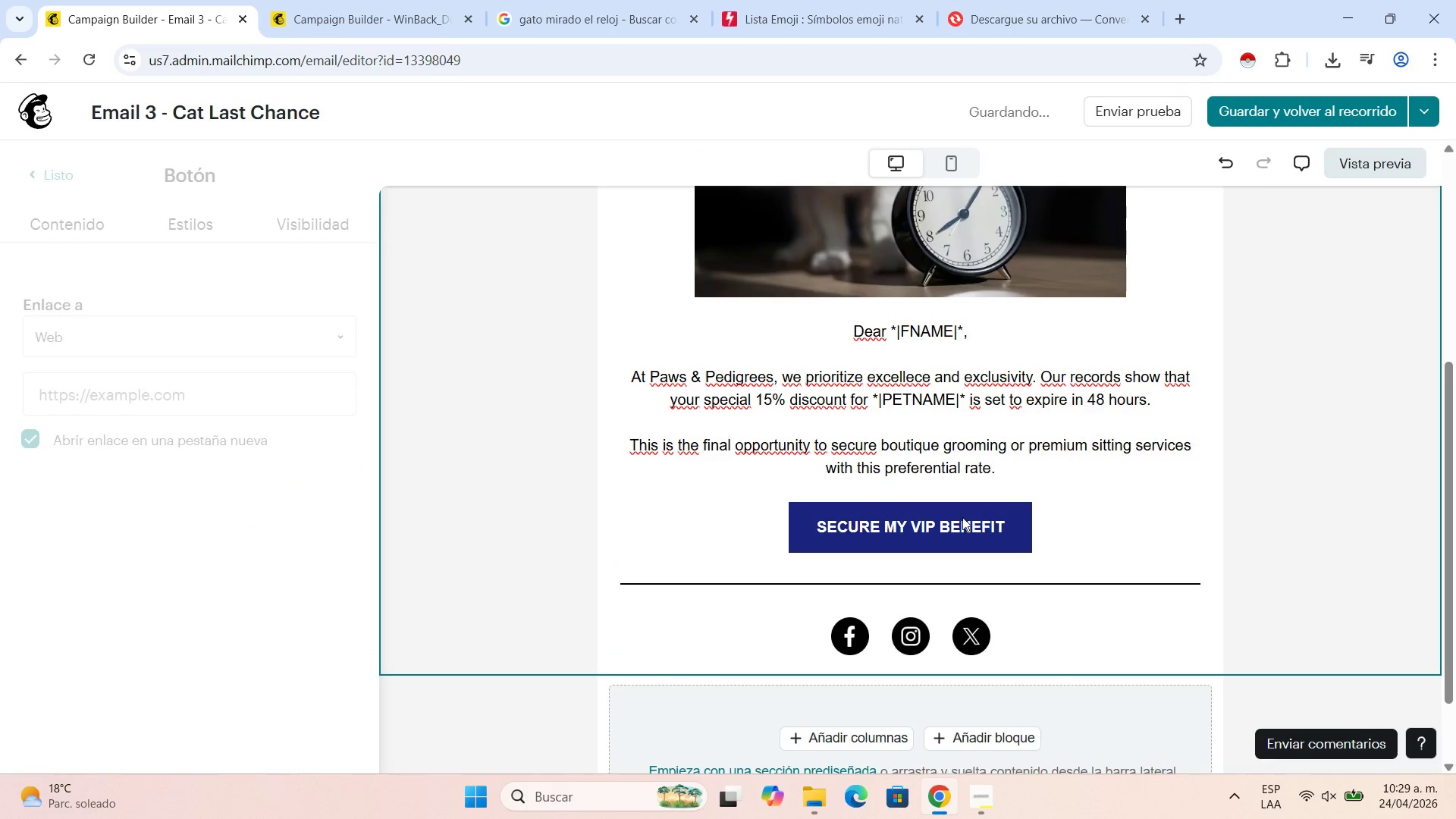 
scroll: coordinate [975, 517], scroll_direction: up, amount: 2.0
 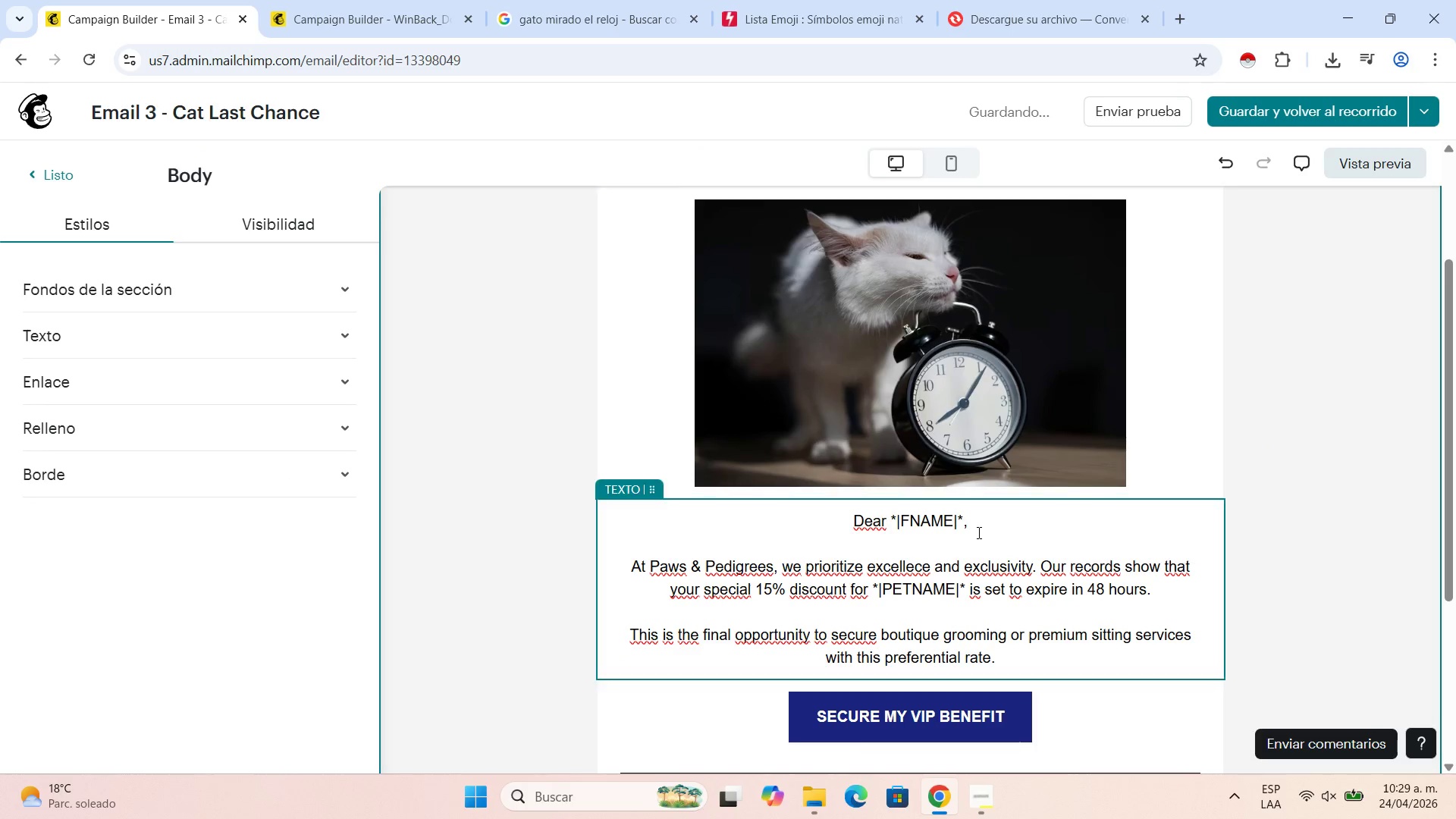 
left_click_drag(start_coordinate=[995, 515], to_coordinate=[814, 513])
 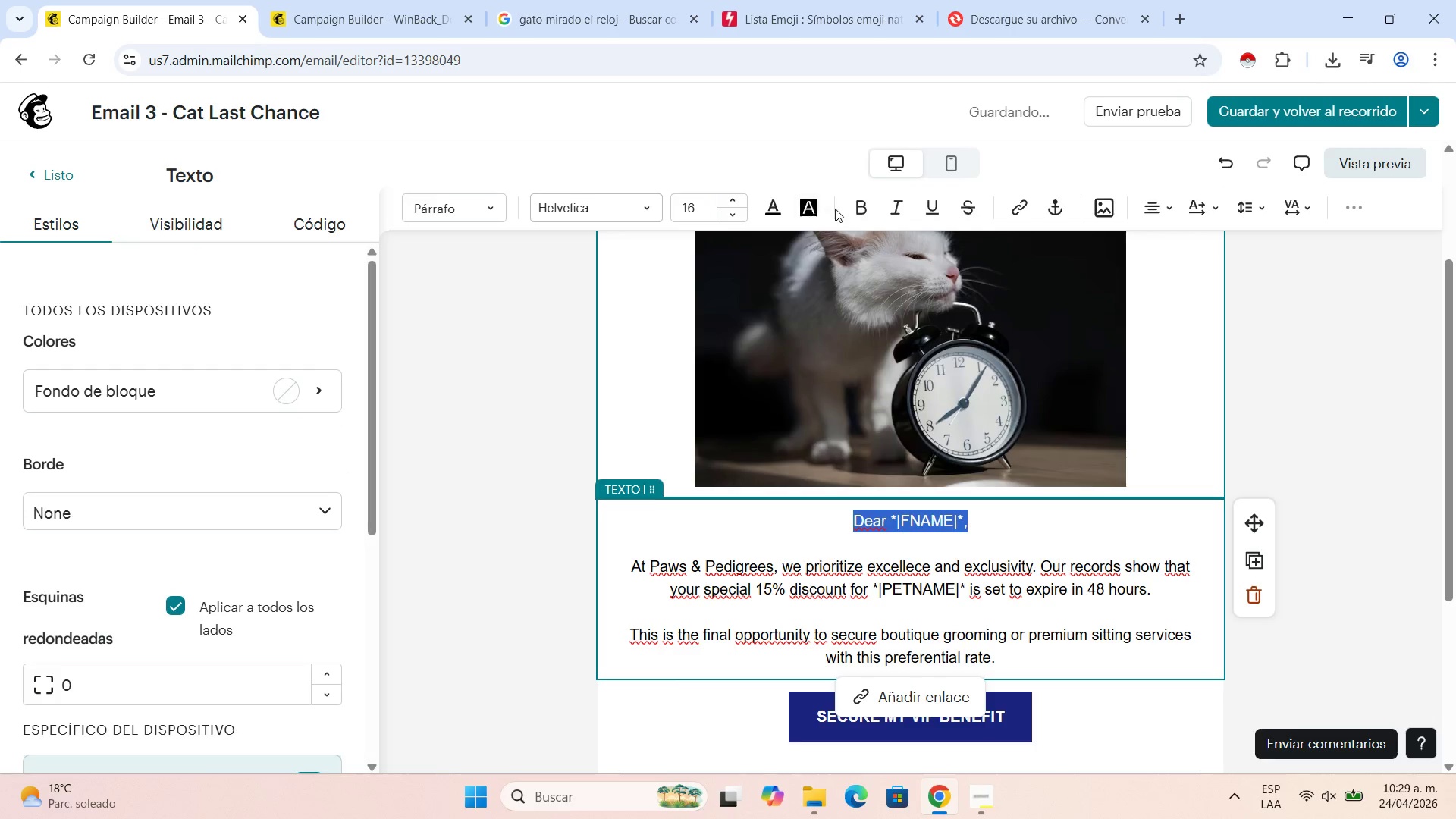 
left_click([852, 207])
 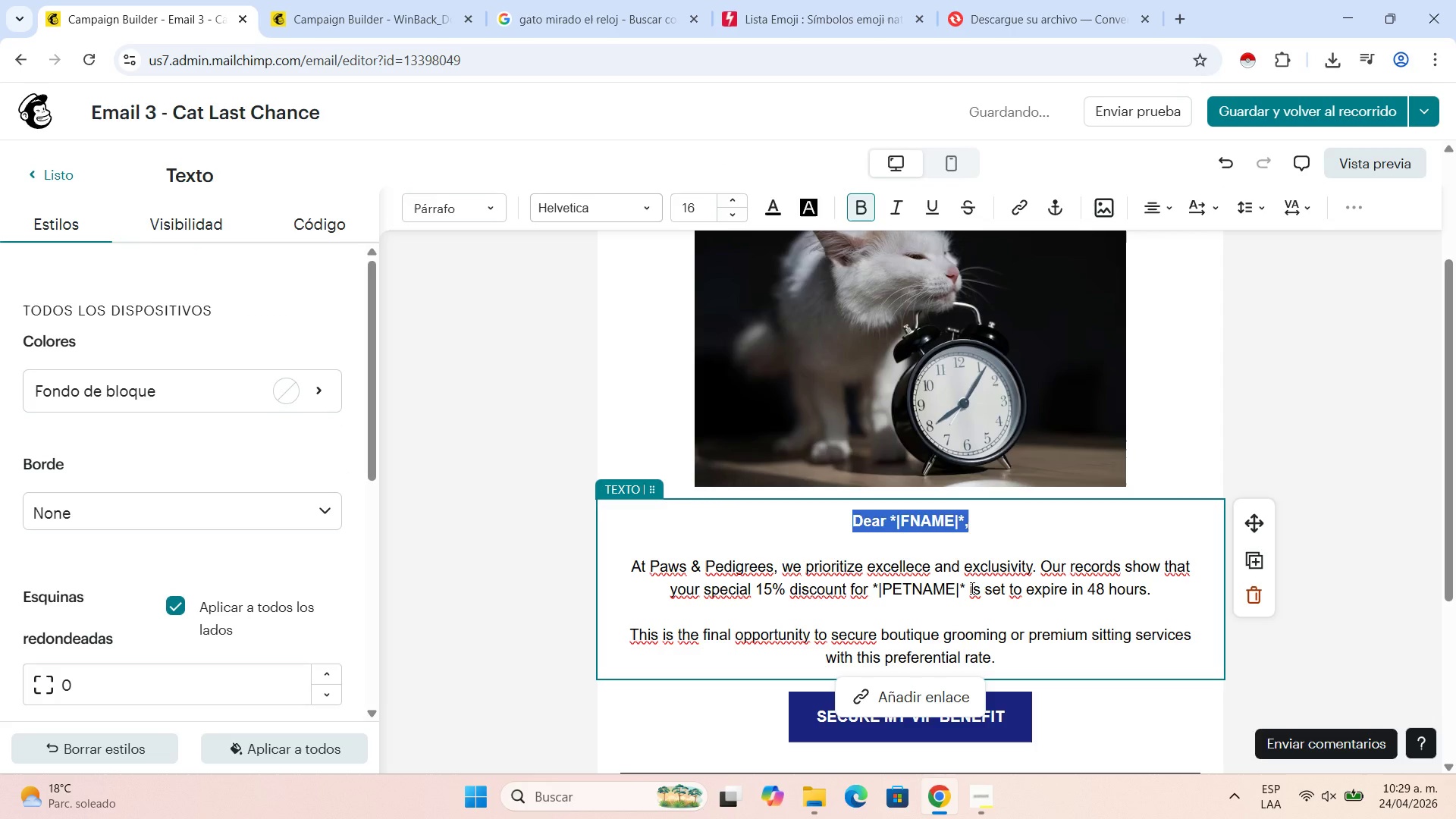 
left_click_drag(start_coordinate=[971, 586], to_coordinate=[877, 585])
 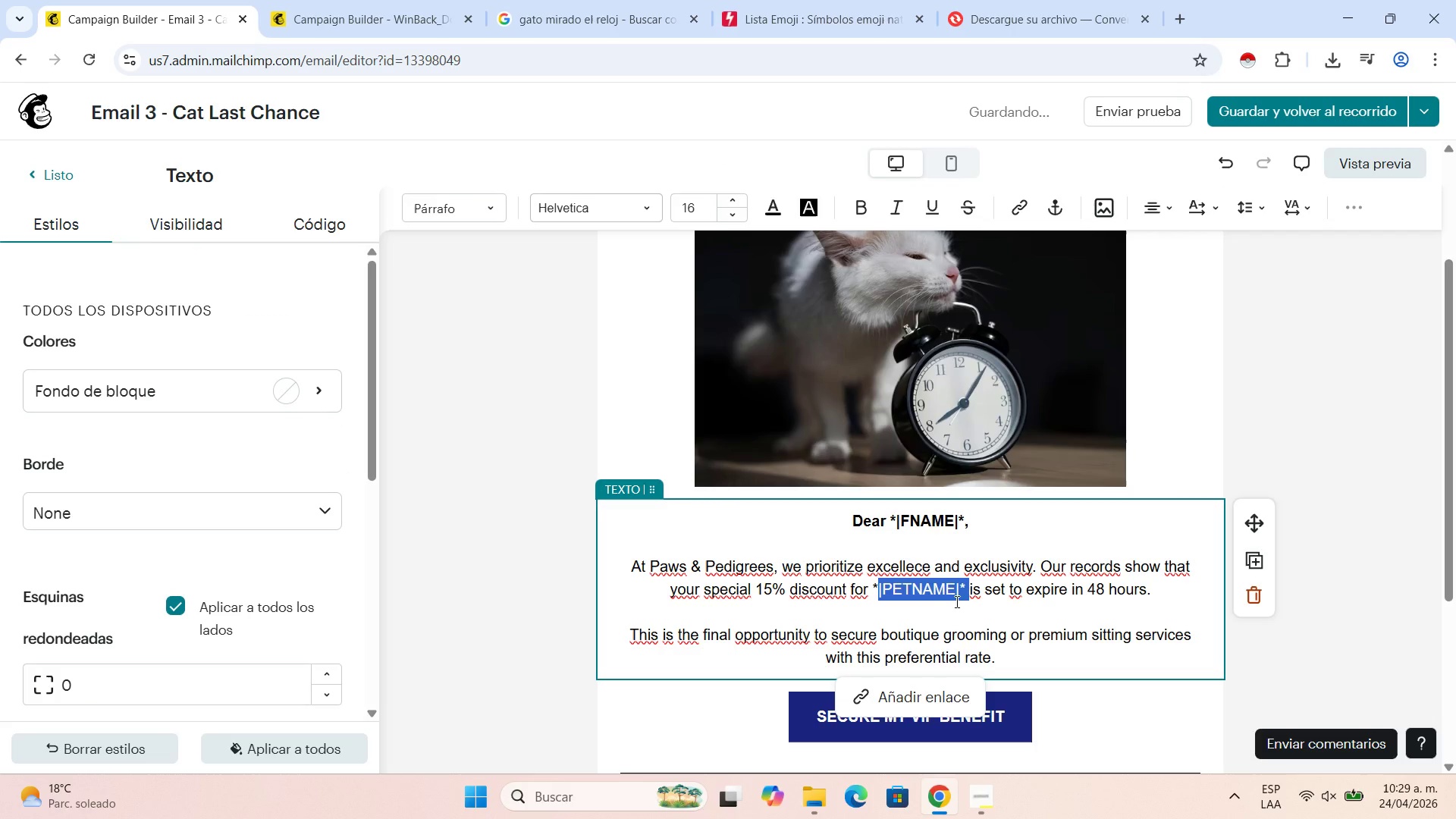 
left_click([963, 605])
 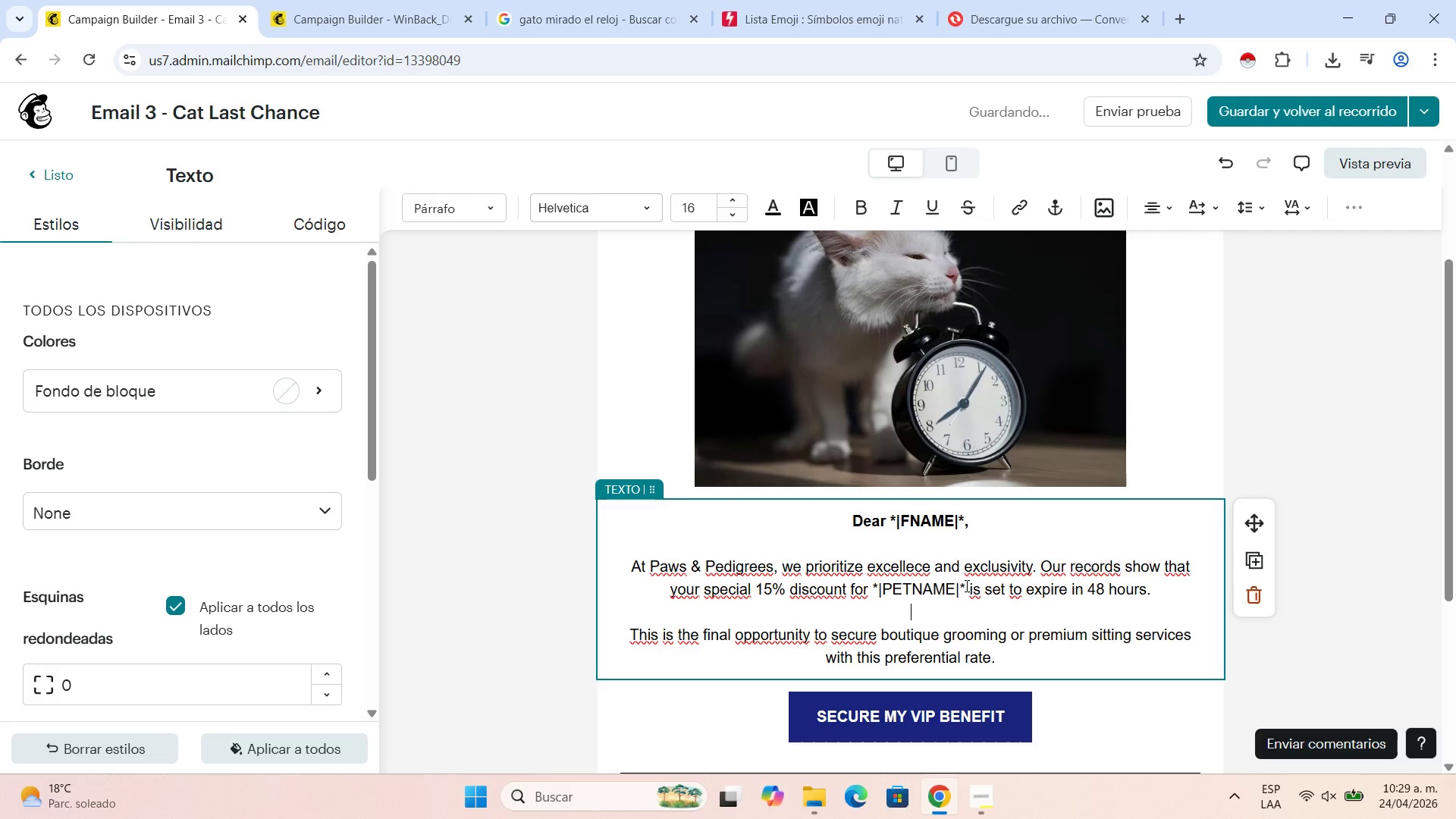 
left_click_drag(start_coordinate=[965, 585], to_coordinate=[873, 585])
 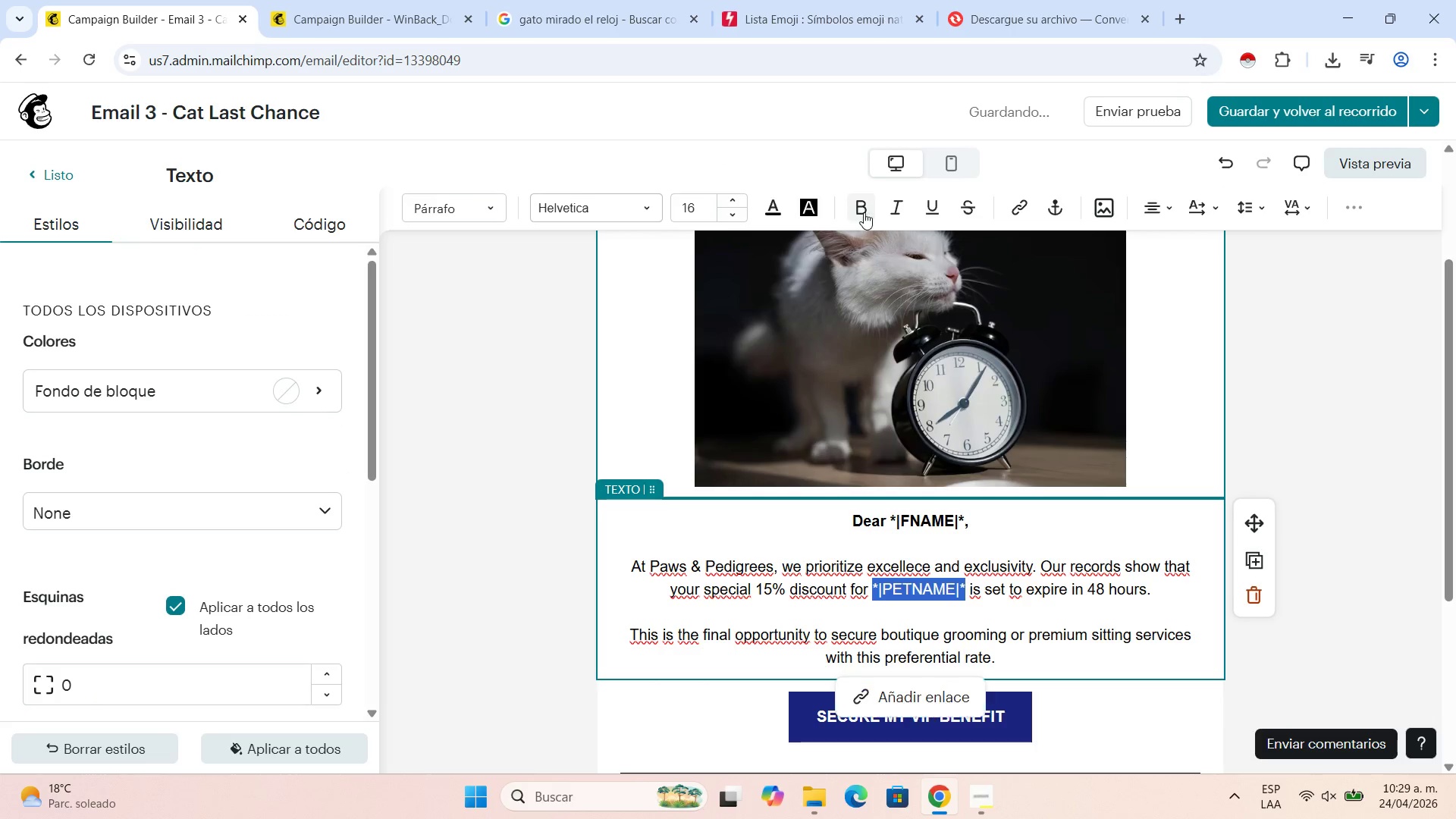 
left_click([864, 212])
 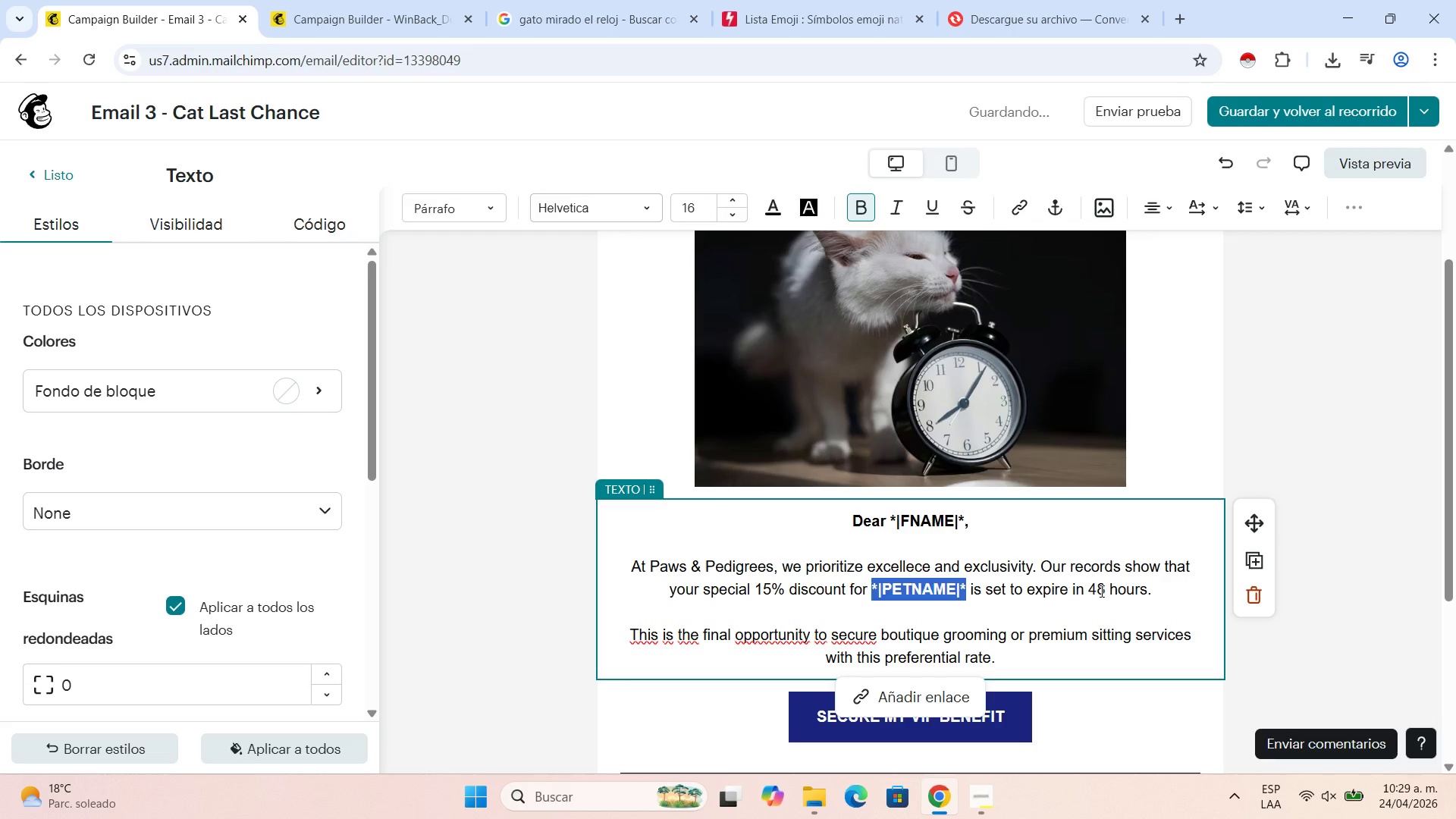 
left_click_drag(start_coordinate=[1152, 584], to_coordinate=[1090, 584])
 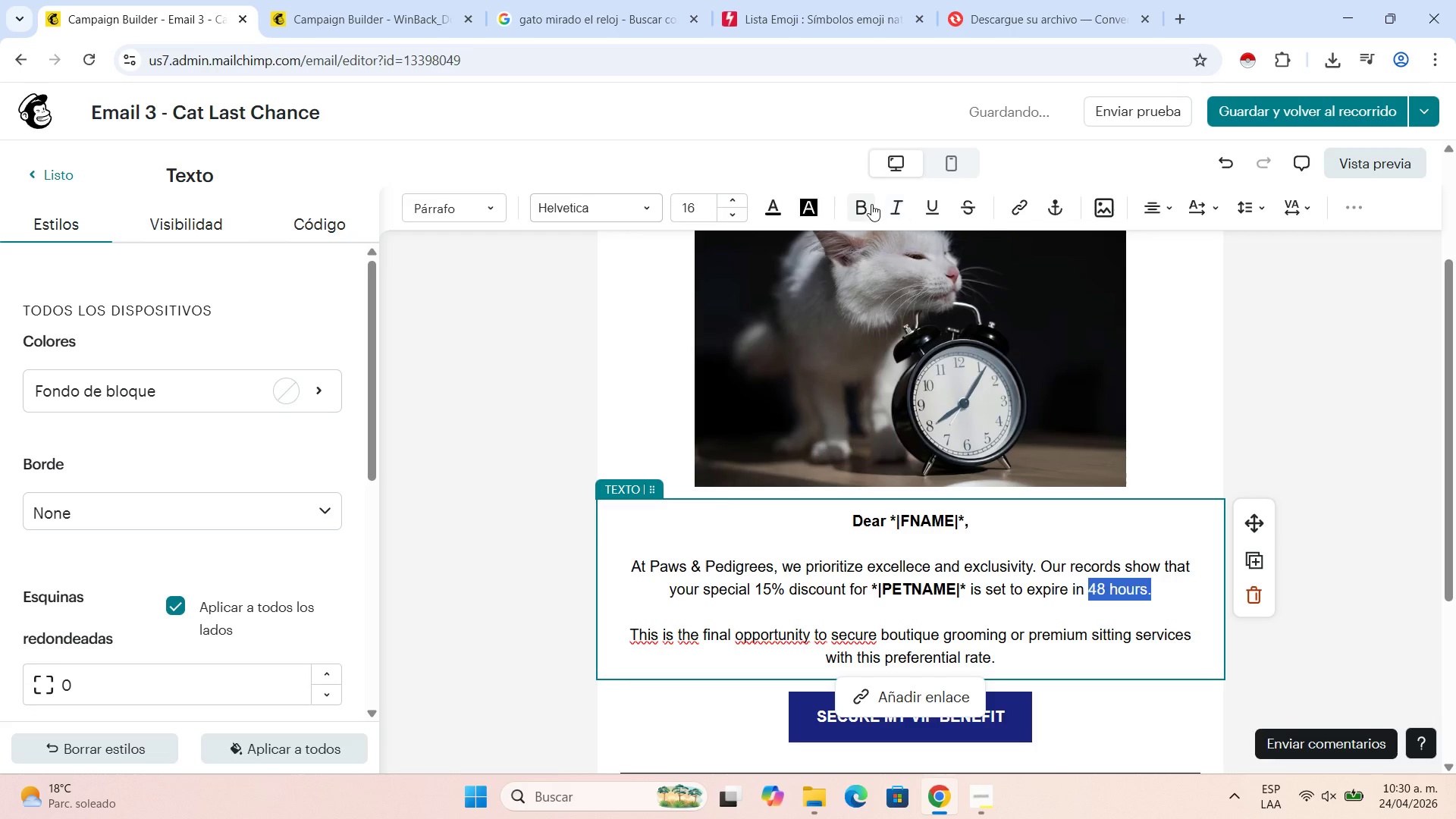 
left_click([871, 204])
 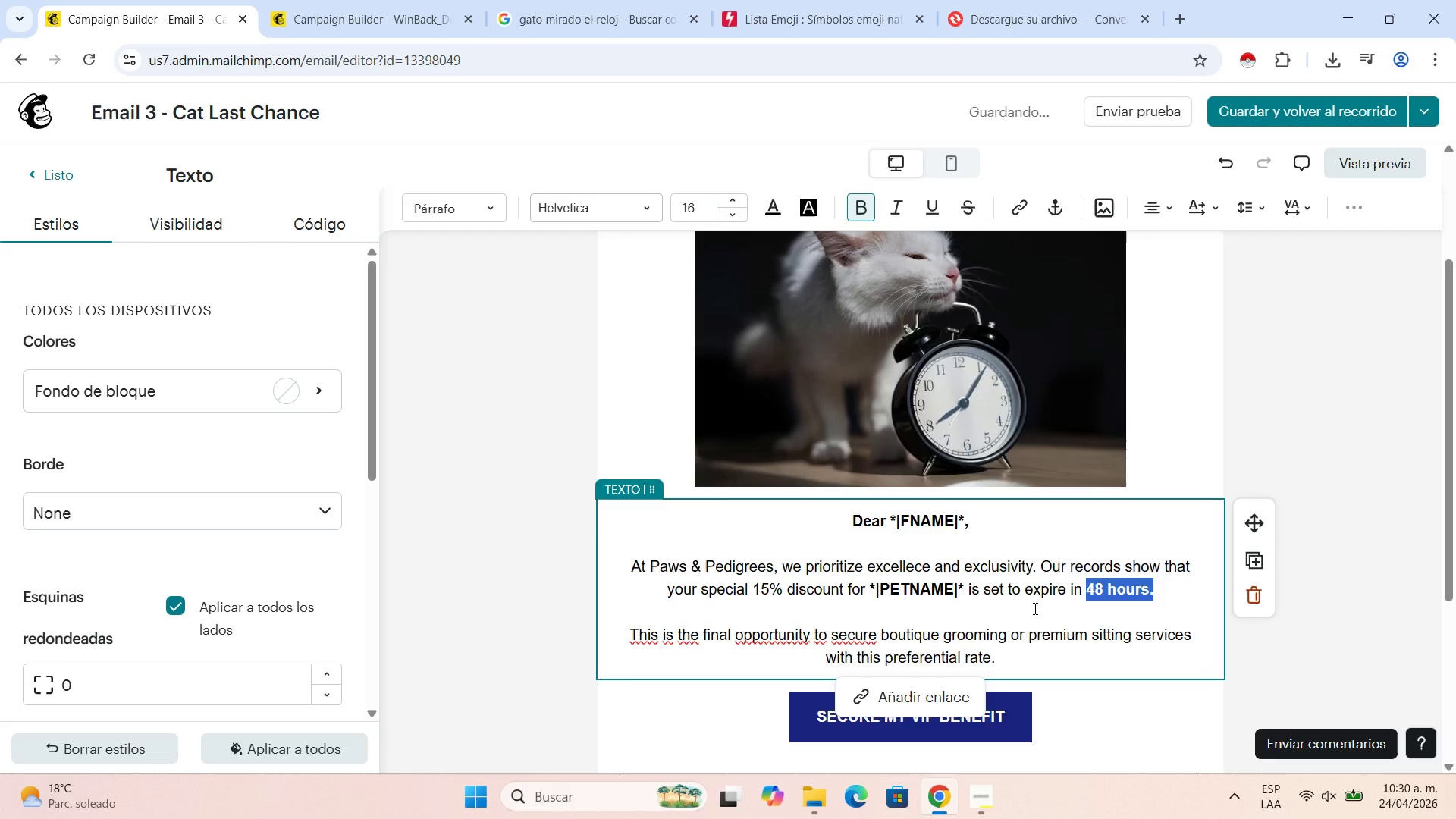 
left_click([1196, 599])
 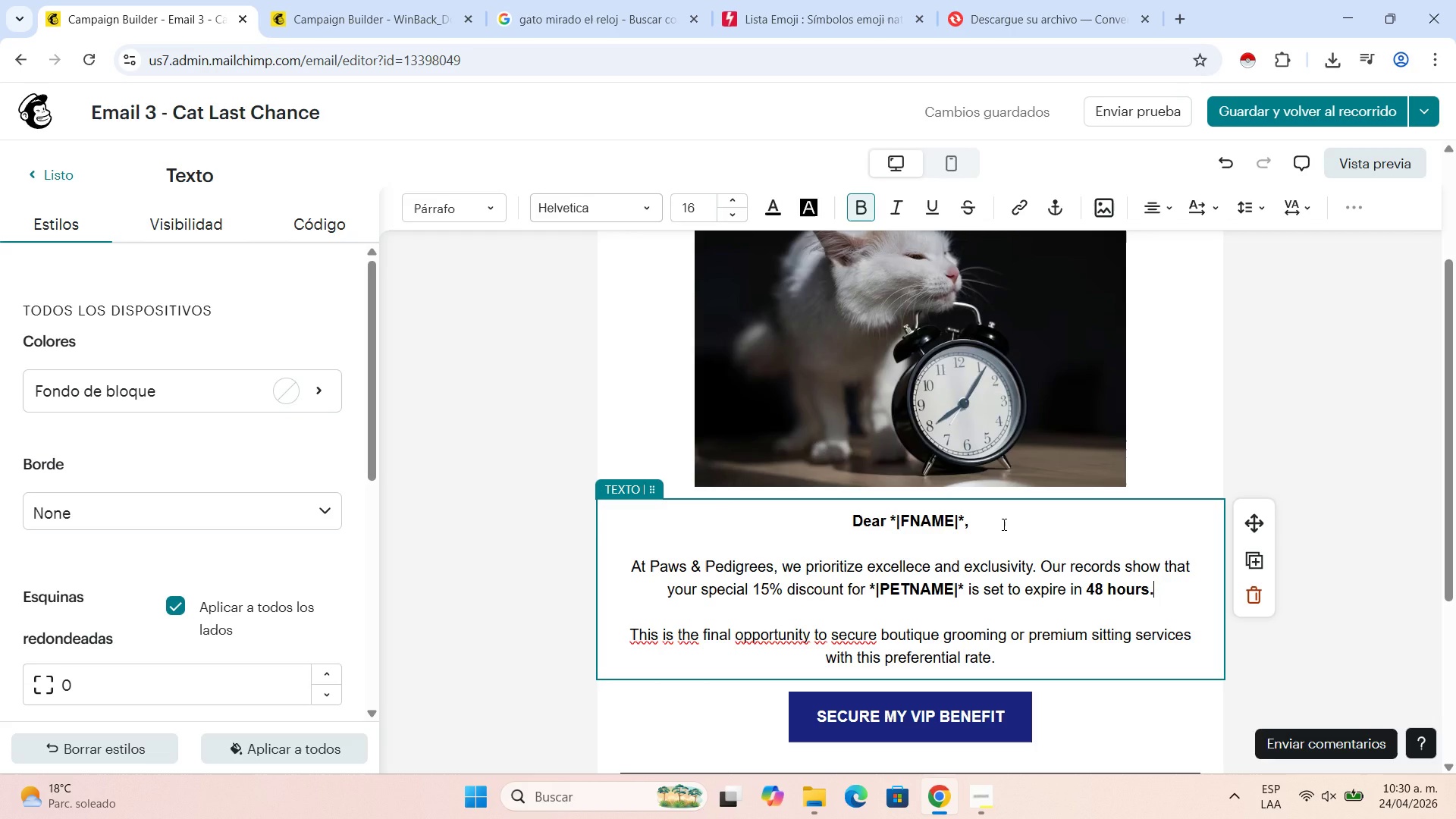 
scroll: coordinate [1003, 524], scroll_direction: down, amount: 3.0
 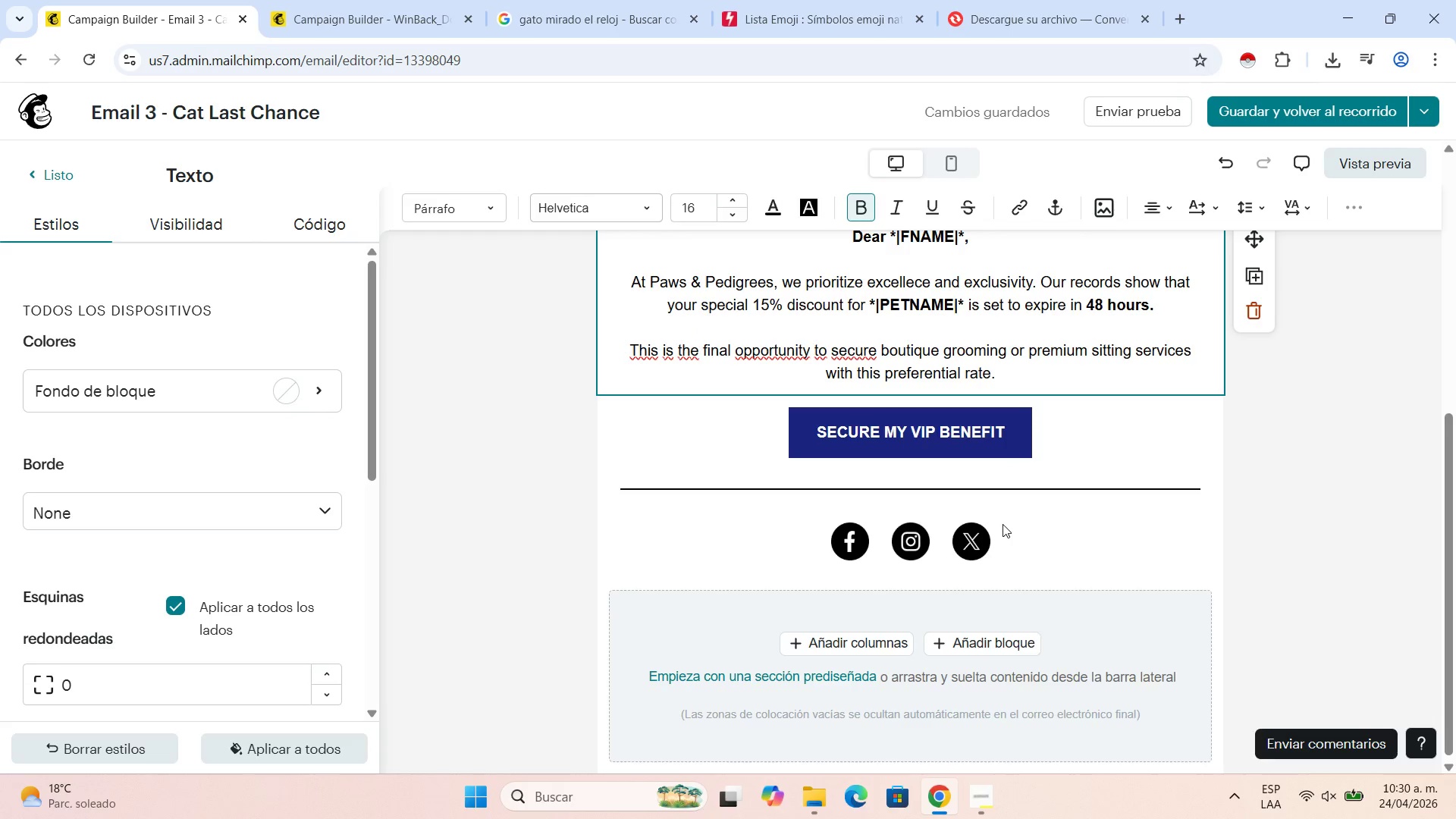 
scroll: coordinate [1003, 524], scroll_direction: up, amount: 3.0
 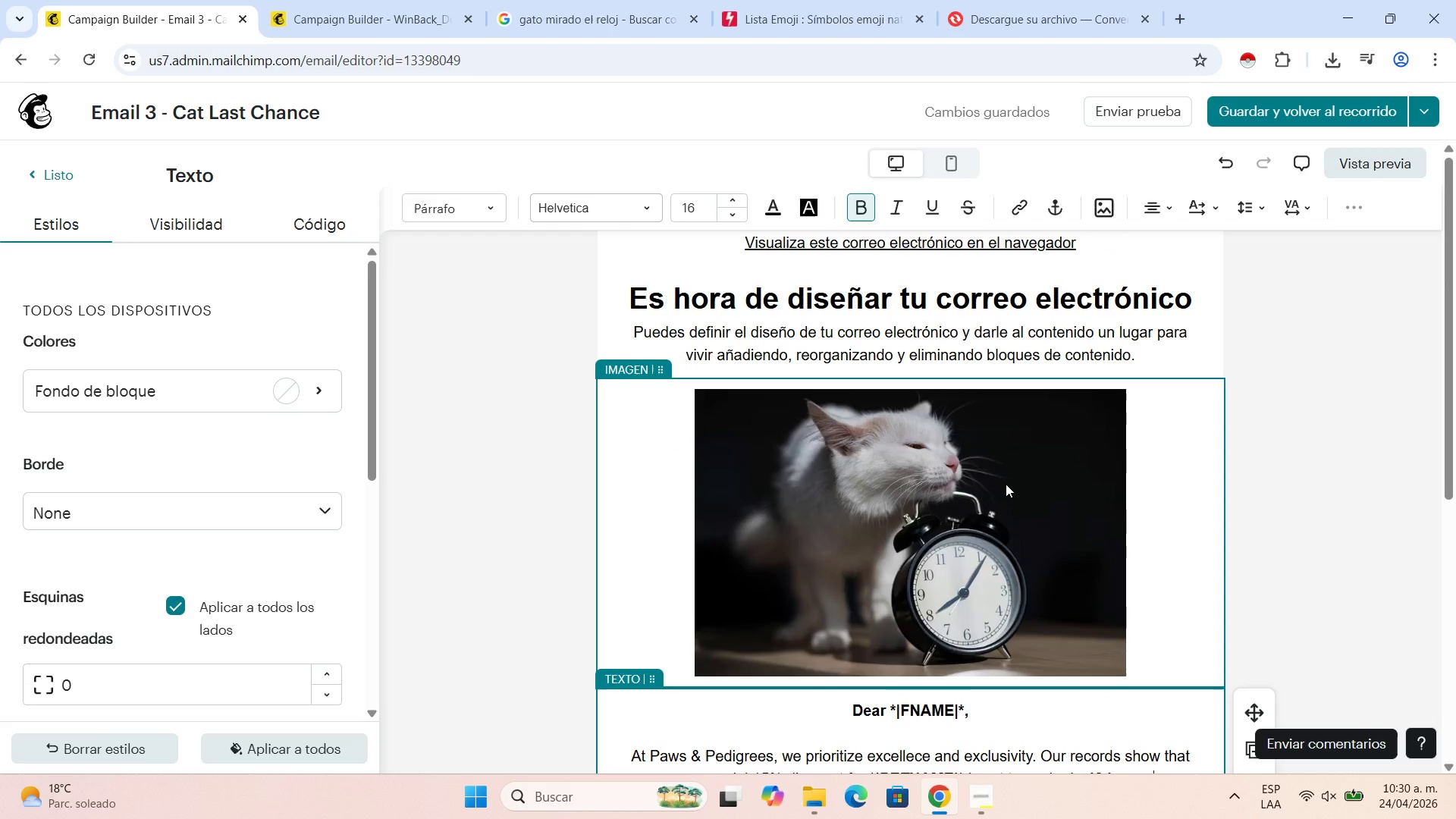 
wait(9.38)
 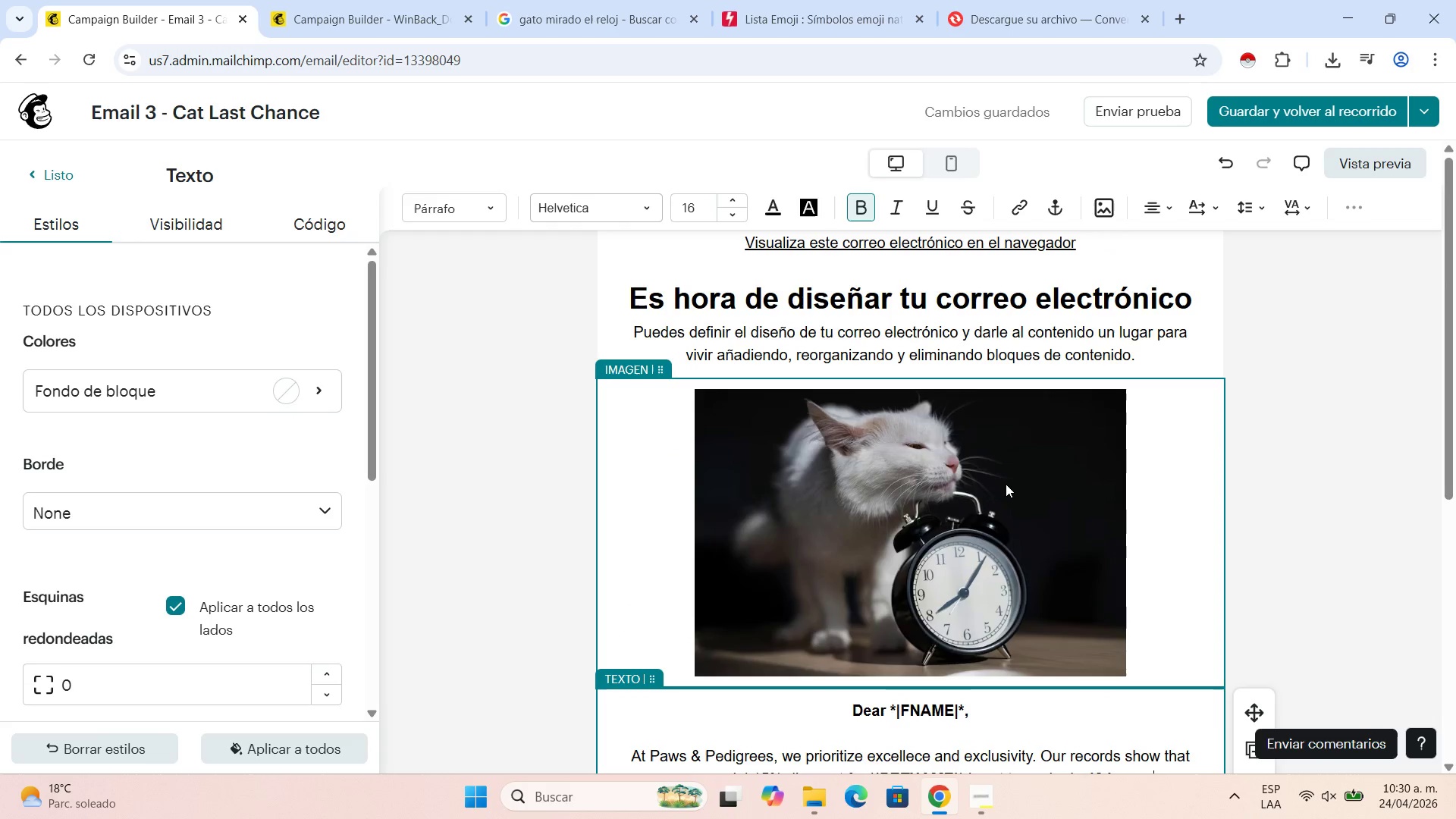 
left_click([959, 318])
 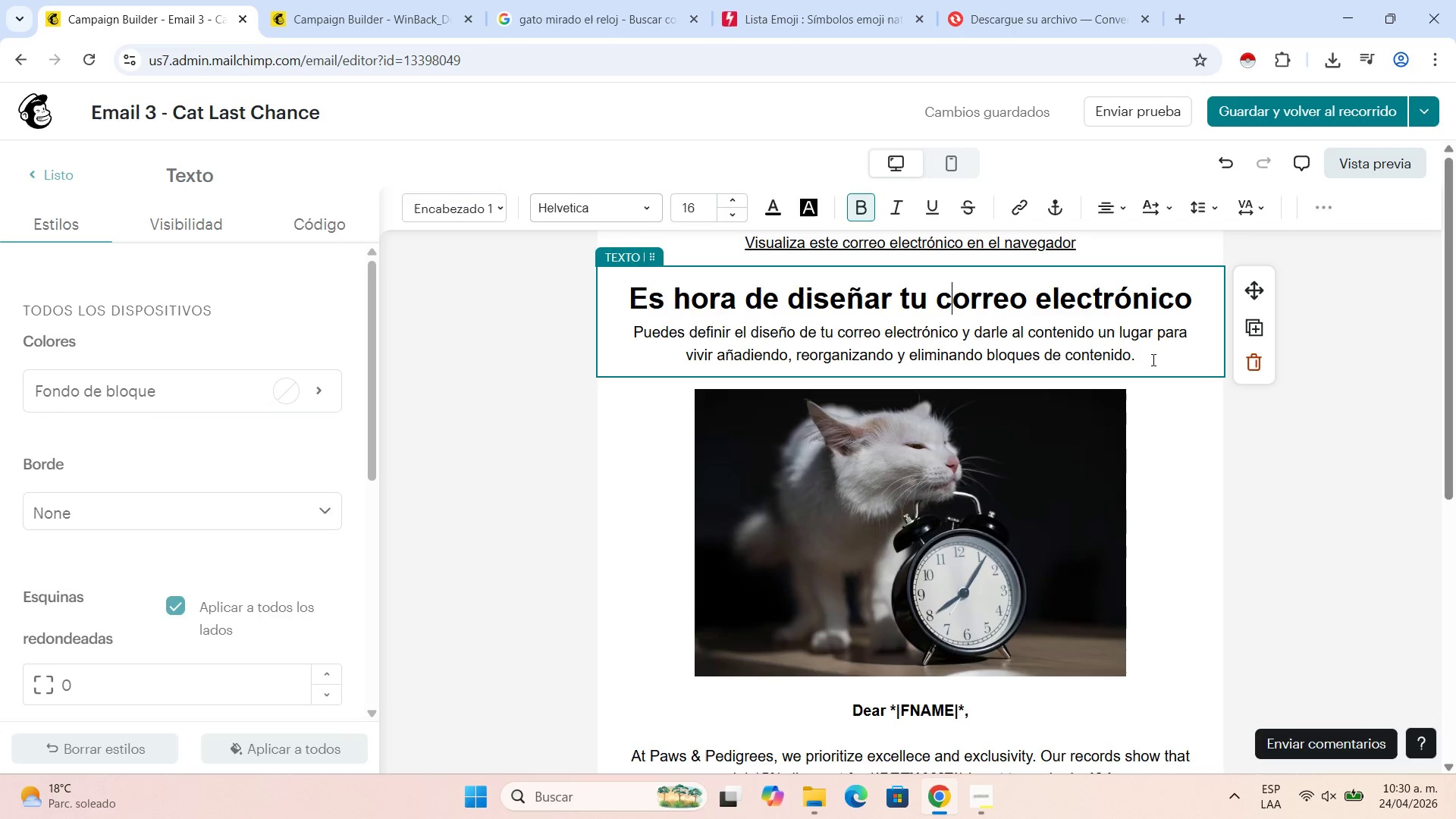 
left_click_drag(start_coordinate=[1144, 359], to_coordinate=[626, 294])
 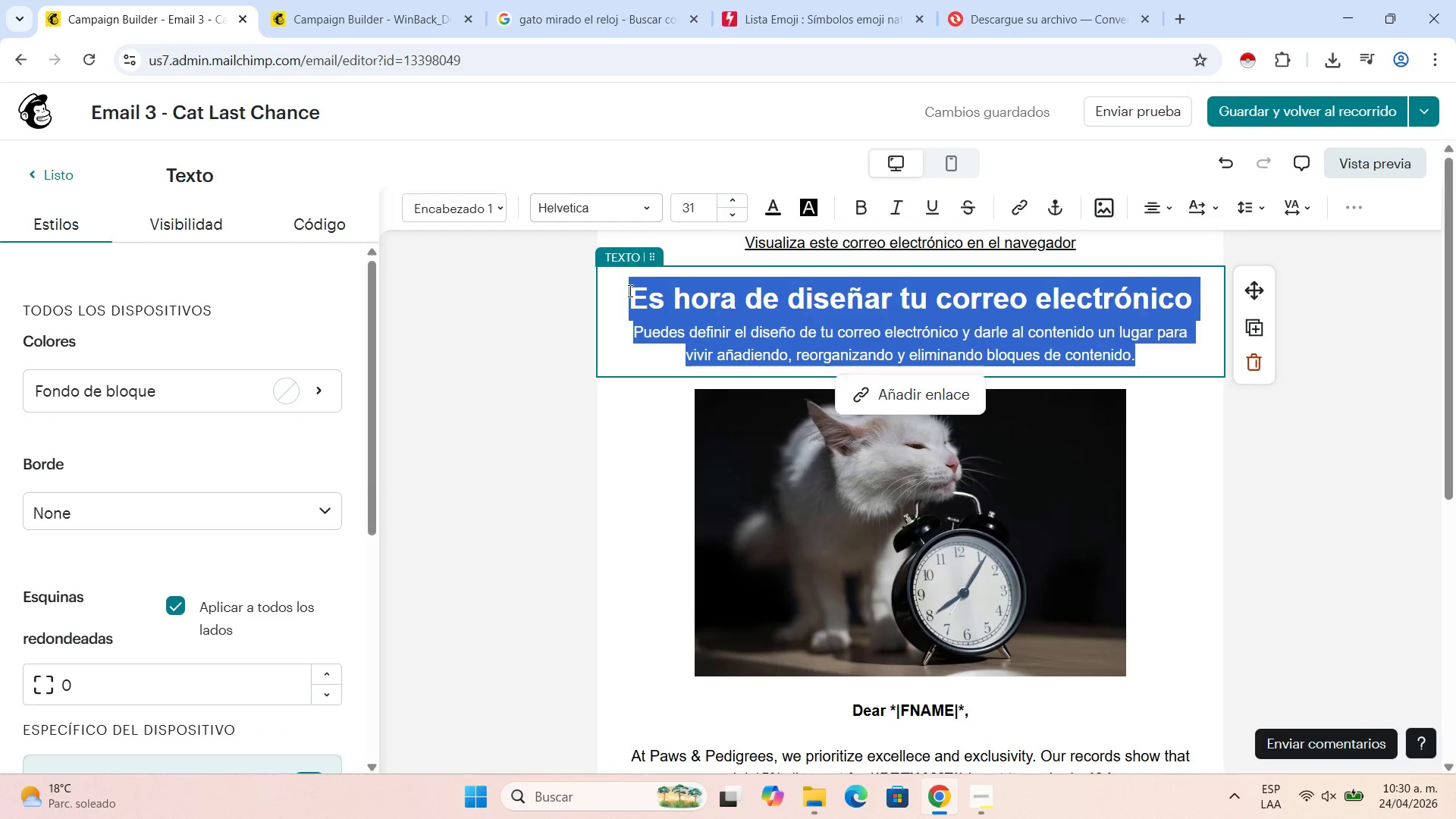 
type(Your VIP Invitation is Ending Soon)
 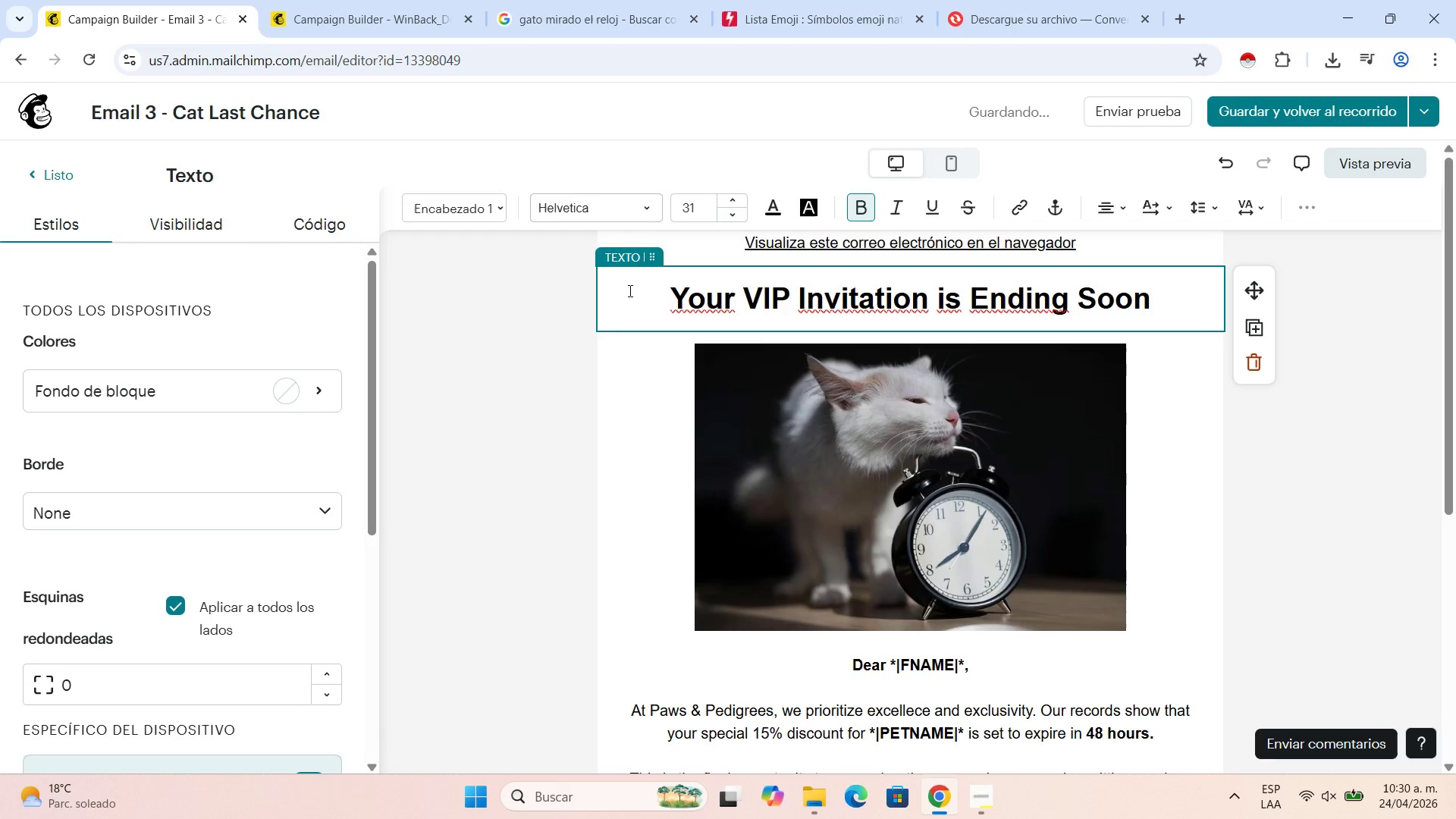 
left_click([1366, 482])
 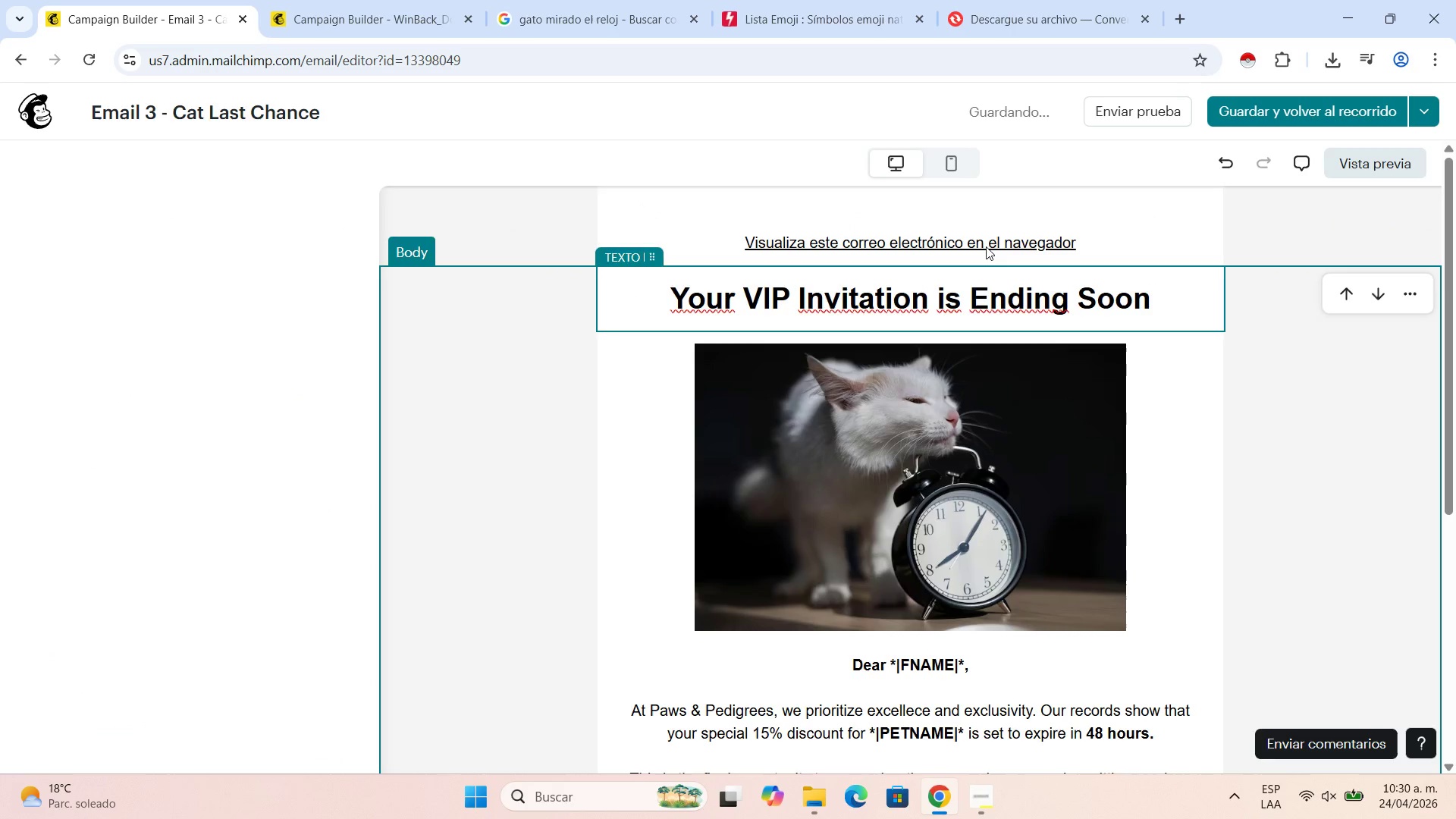 
left_click([986, 246])
 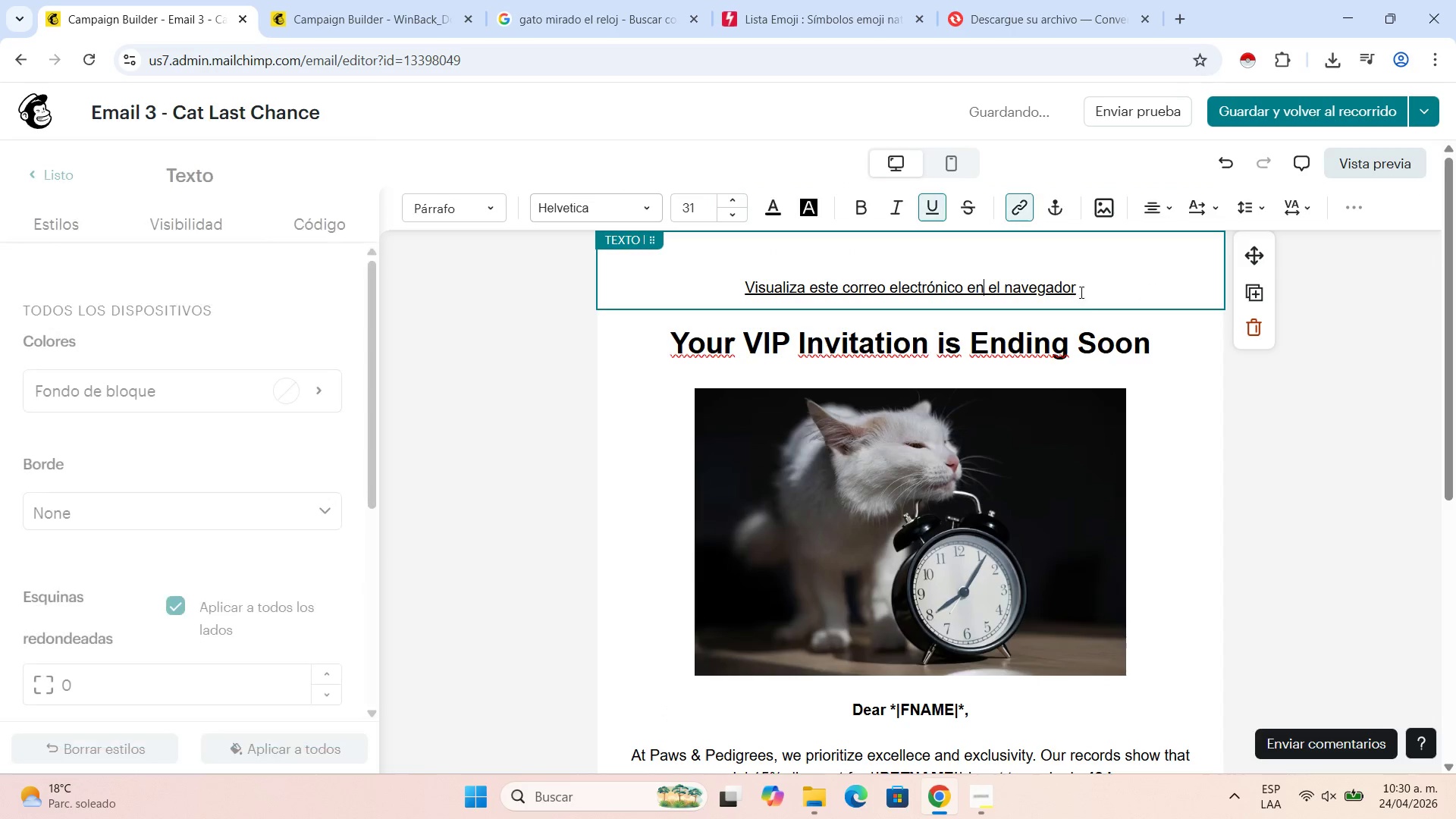 
left_click([1089, 279])
 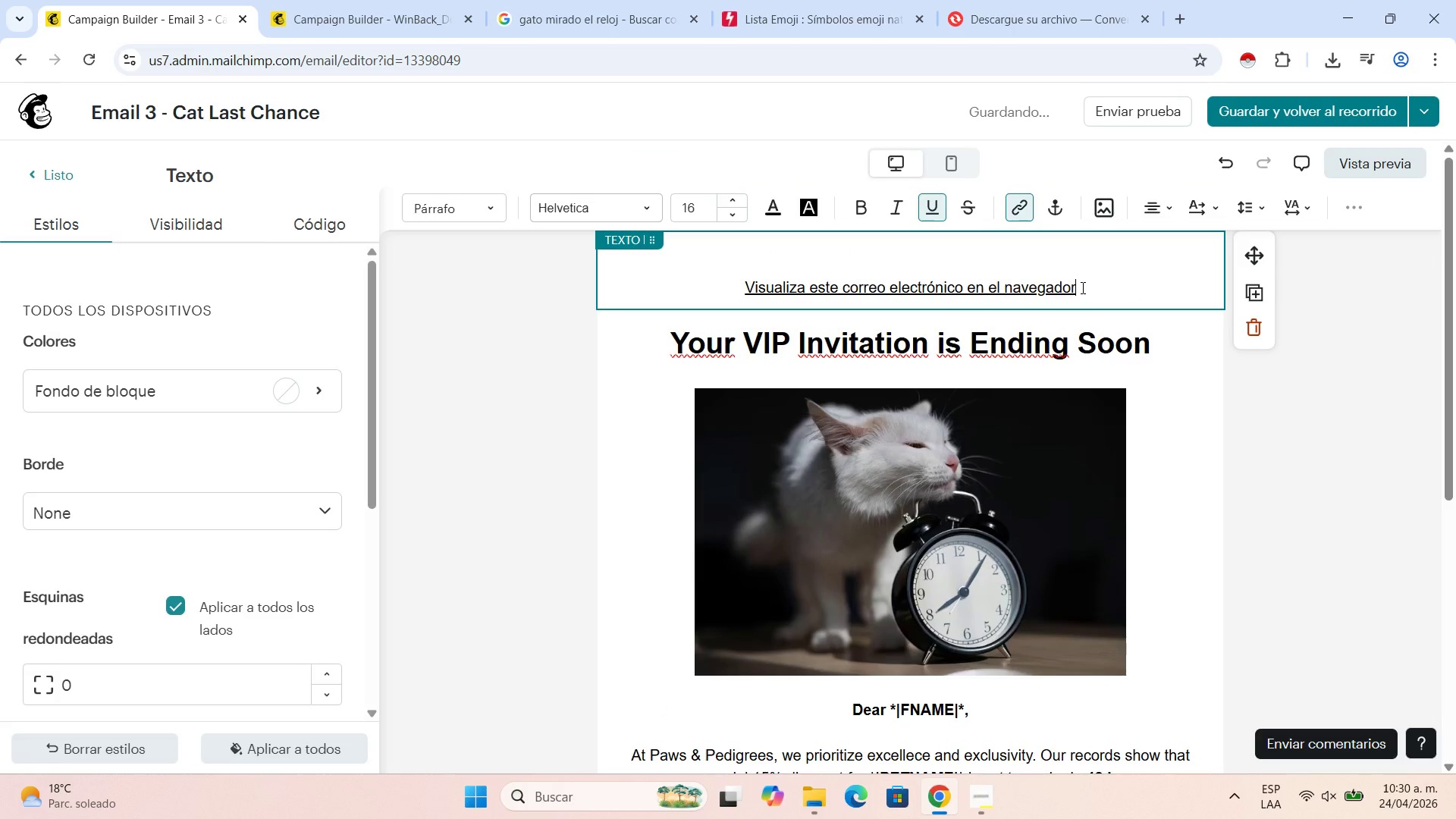 
left_click_drag(start_coordinate=[1081, 289], to_coordinate=[696, 278])
 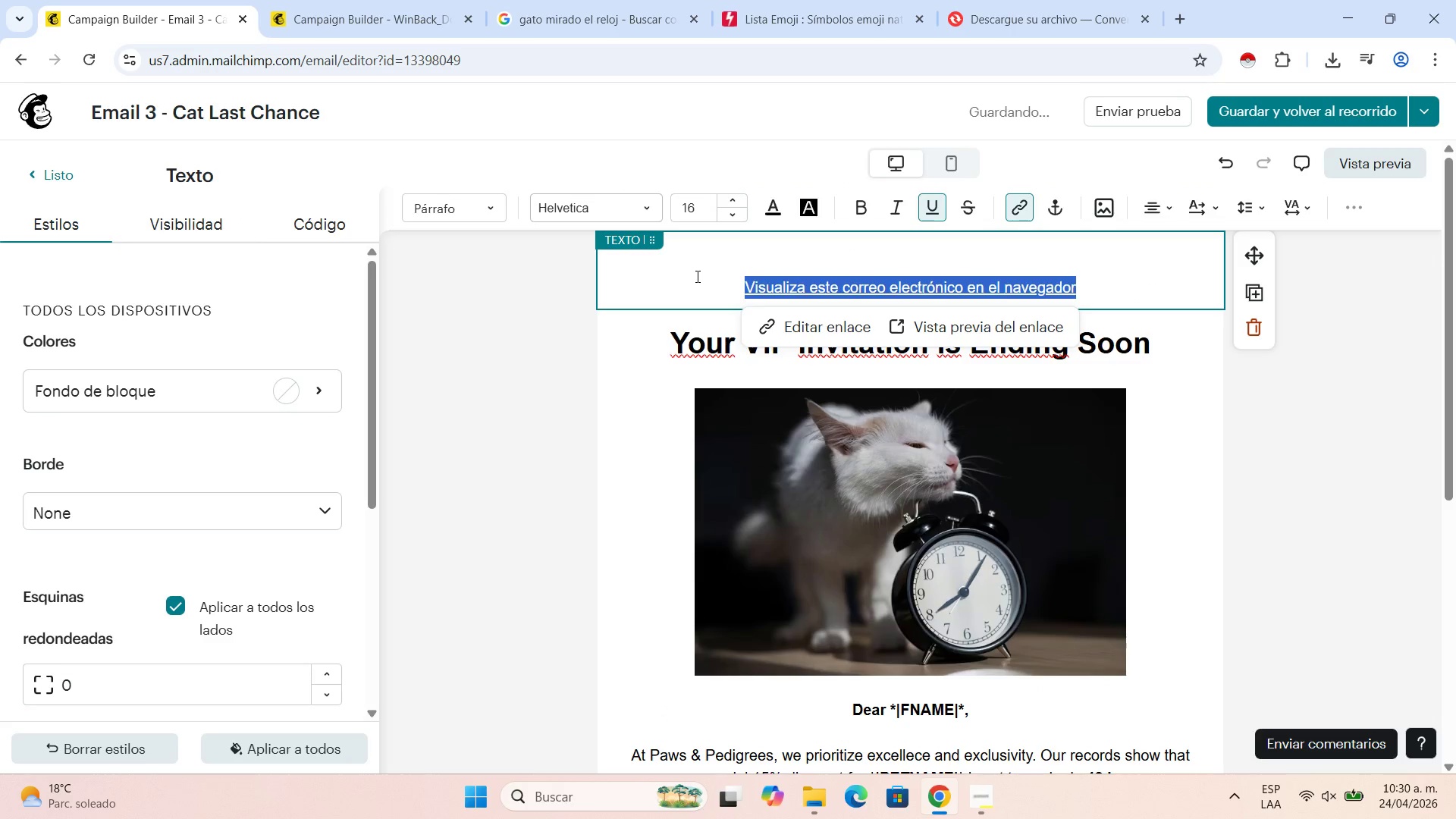 
type(View this email in your browser )
key(Backspace)
 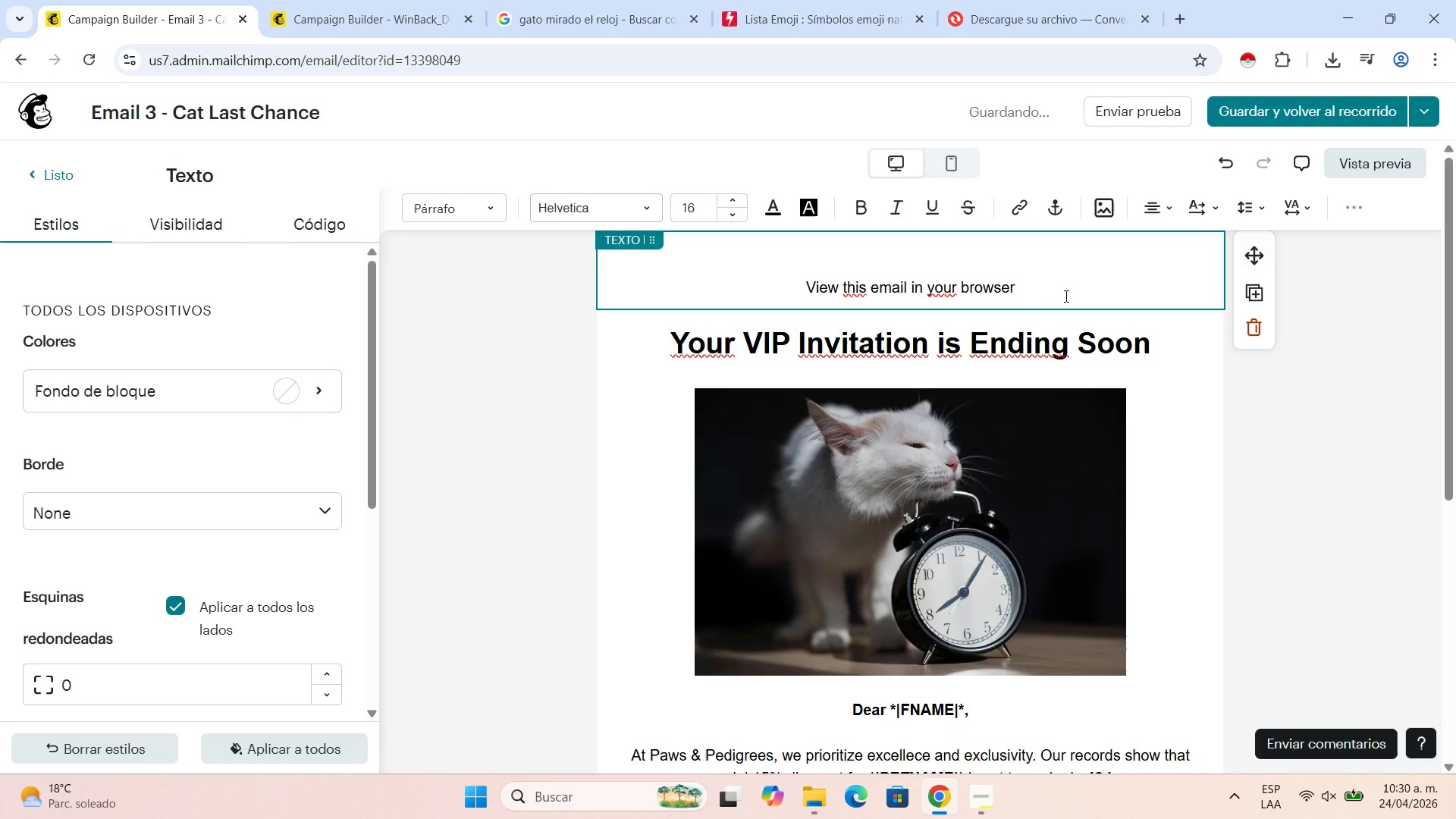 
left_click_drag(start_coordinate=[1054, 296], to_coordinate=[781, 278])
 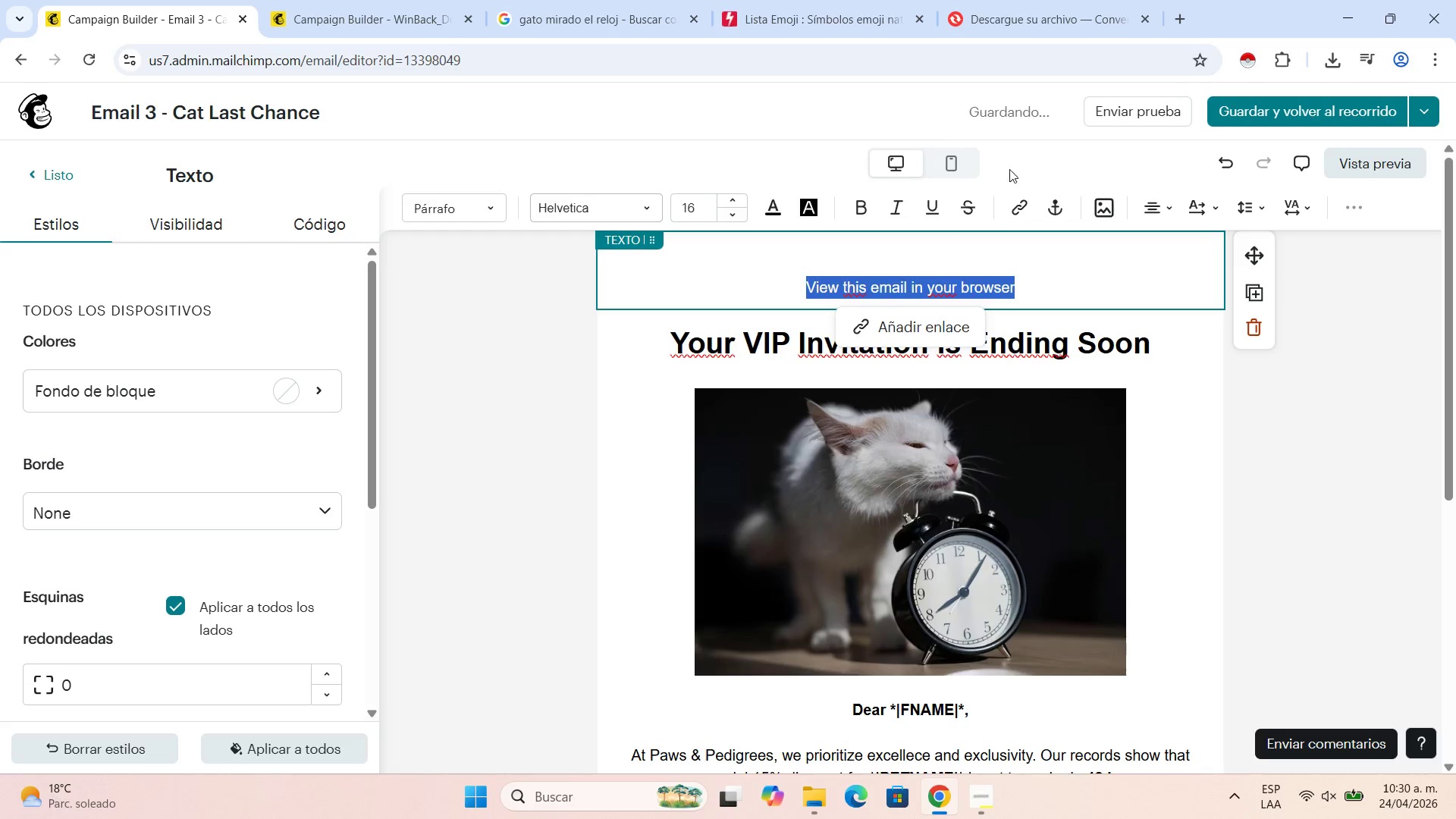 
left_click([1025, 196])
 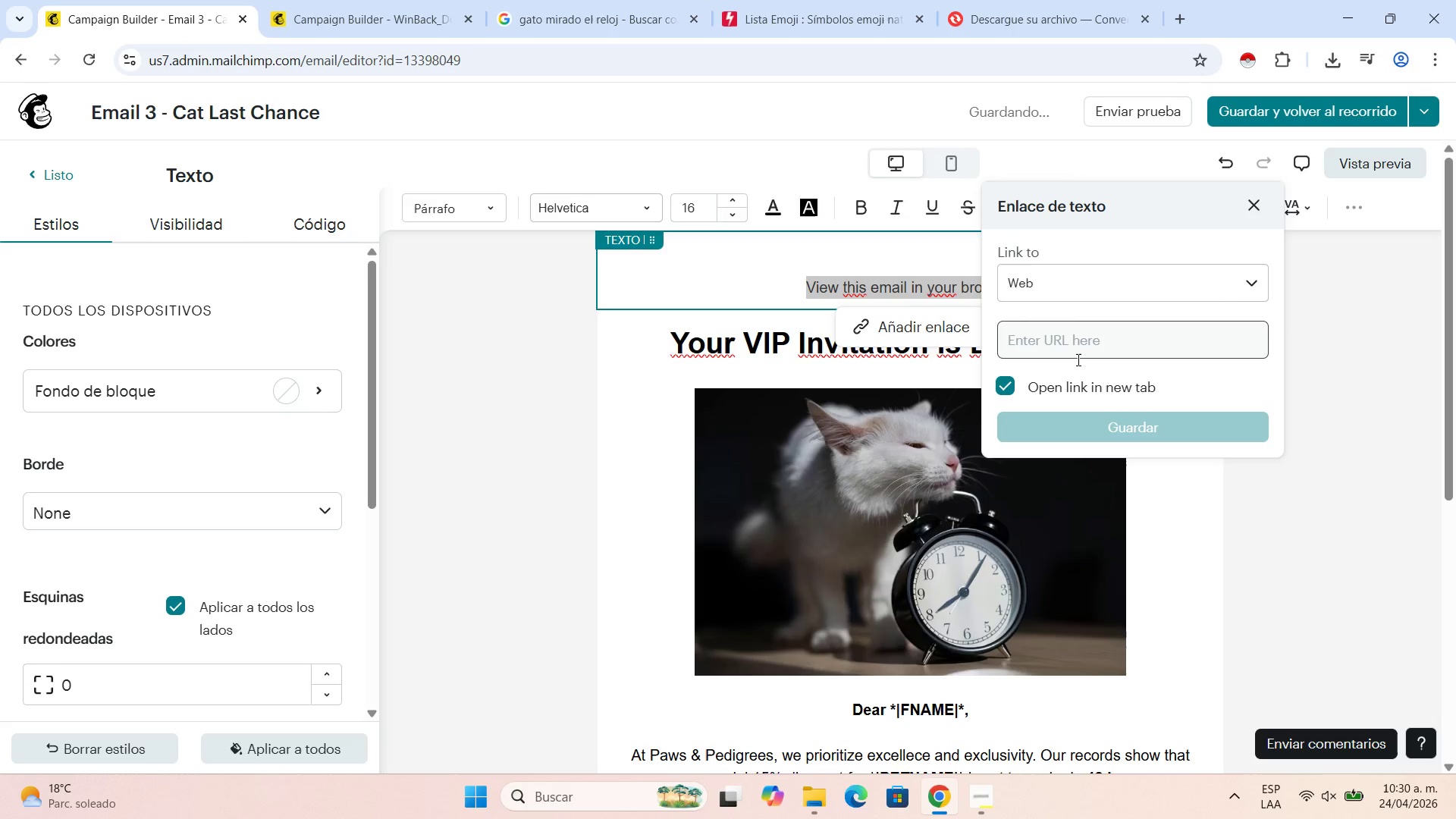 
left_click([1078, 344])
 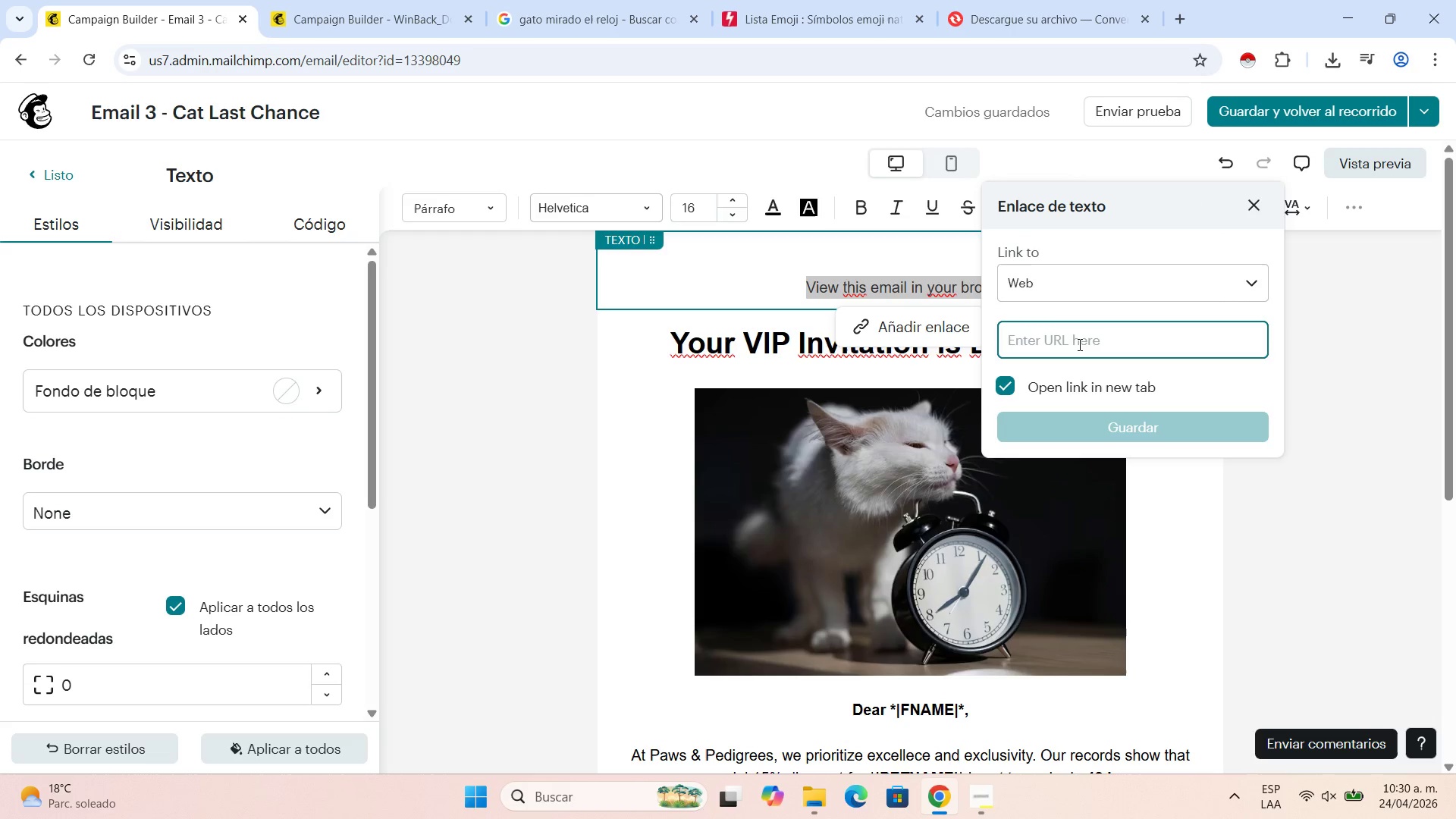 
type(+\ARCHIVE\+)
 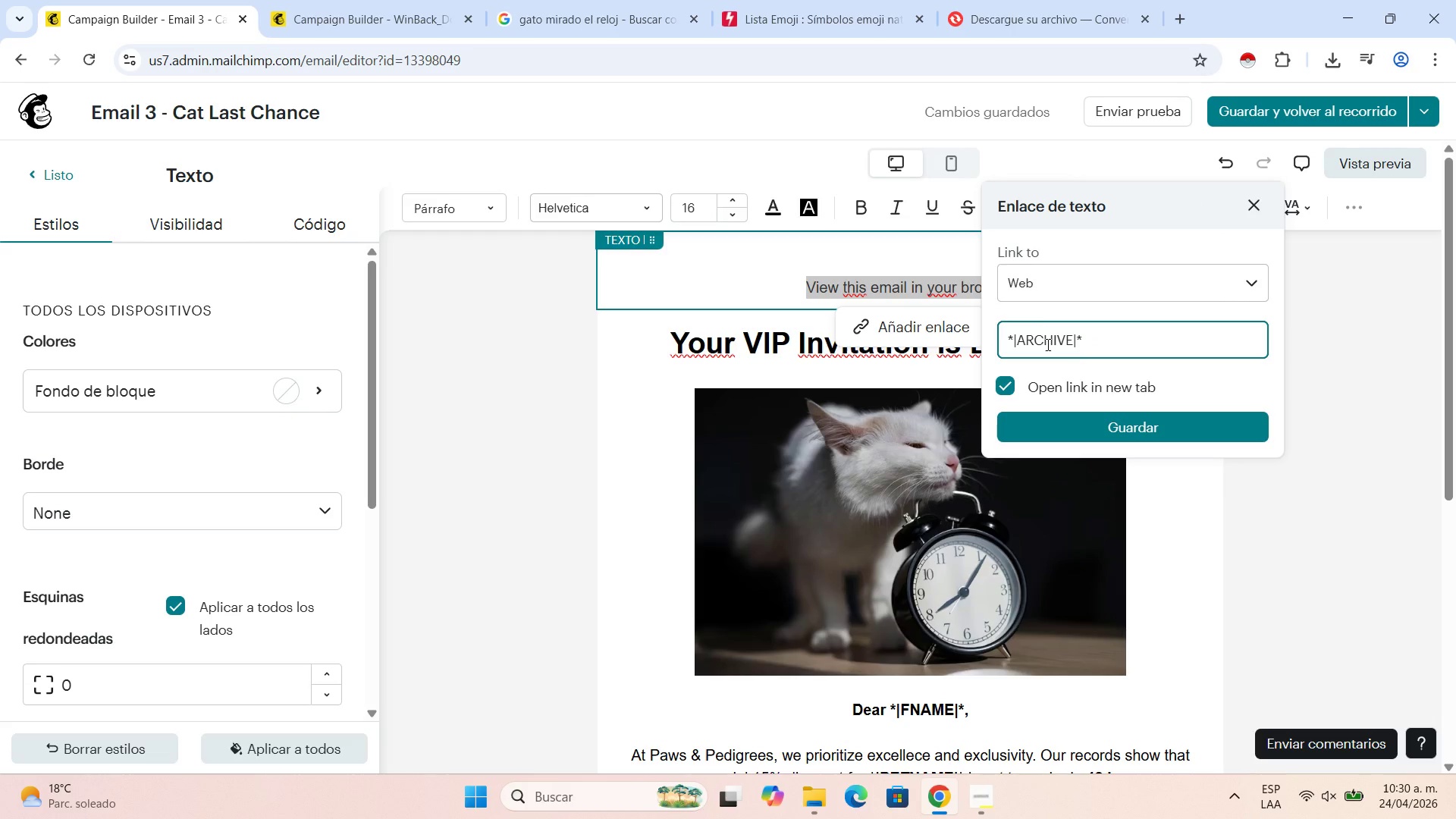 
left_click([1219, 423])
 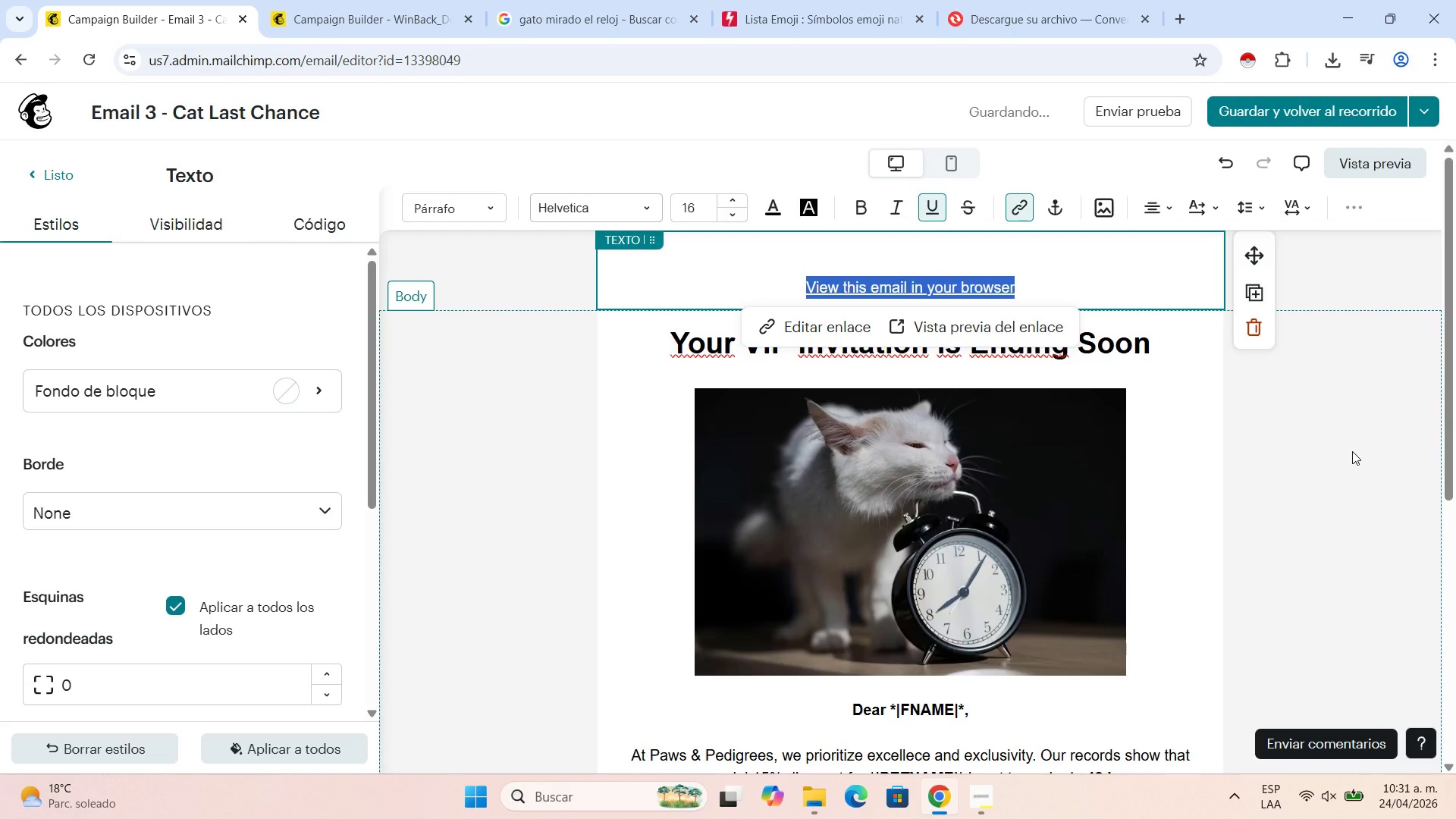 
scroll: coordinate [1367, 444], scroll_direction: down, amount: 3.0
 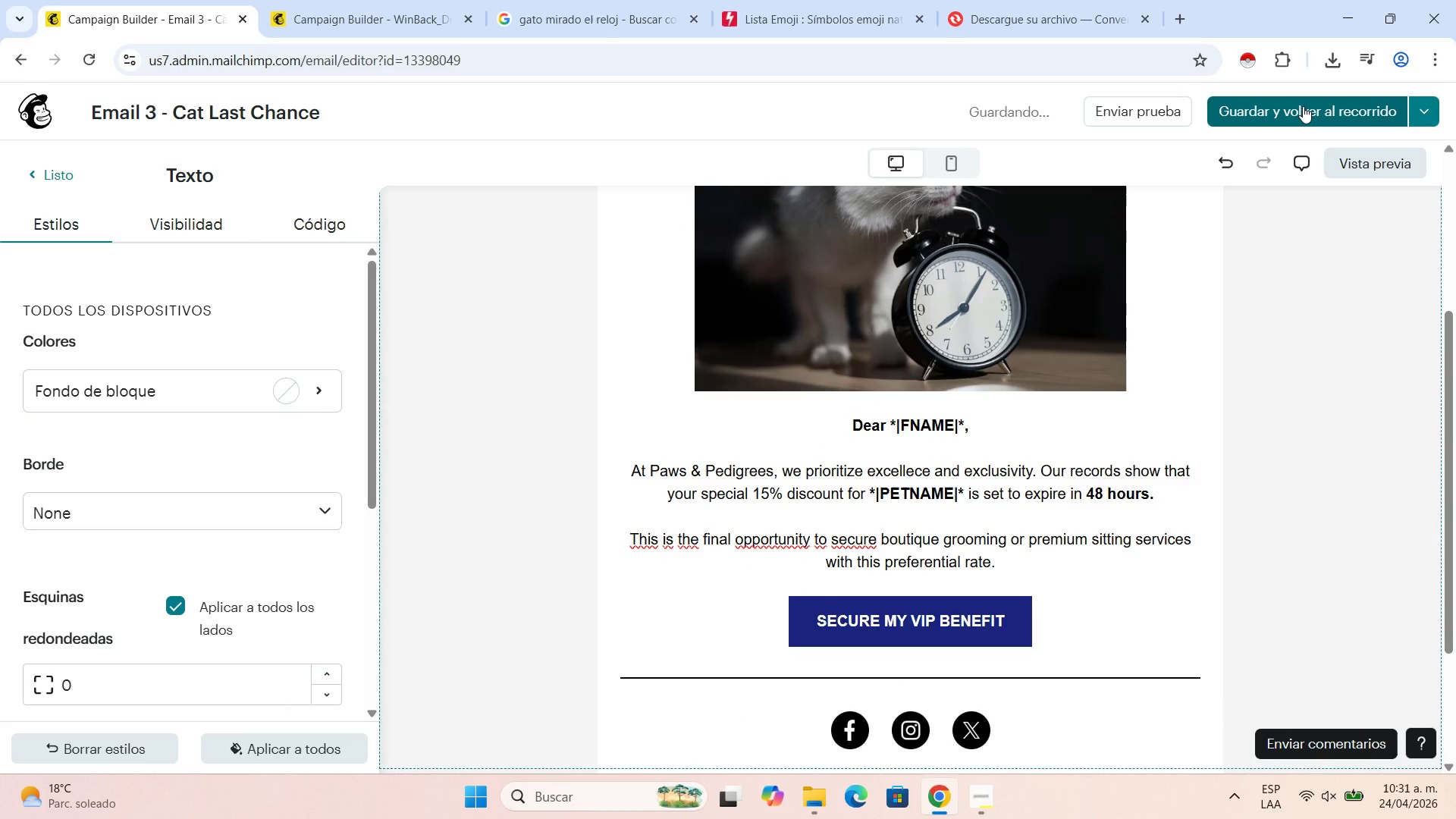 
left_click([1303, 106])
 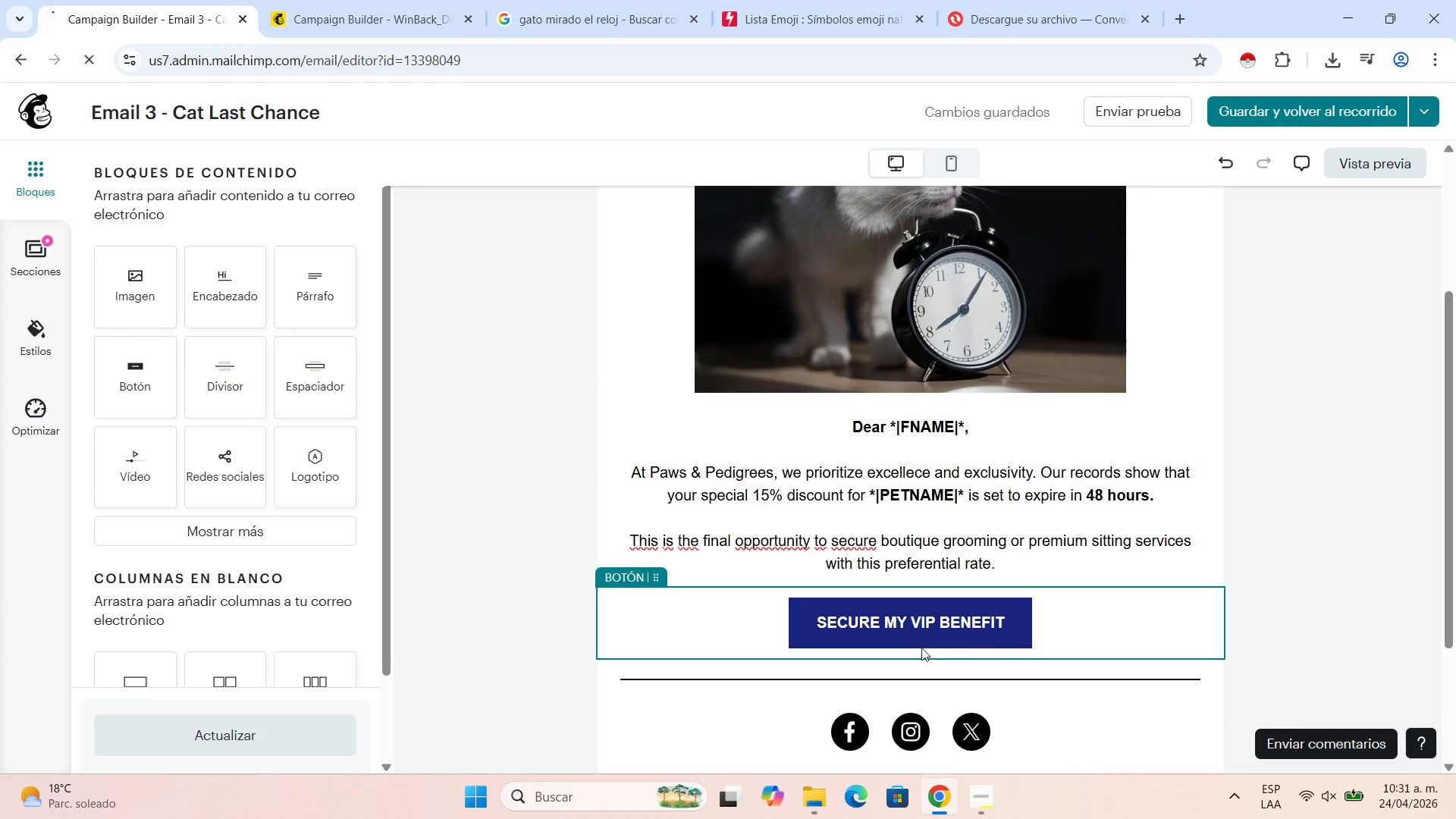 
left_click([912, 627])
 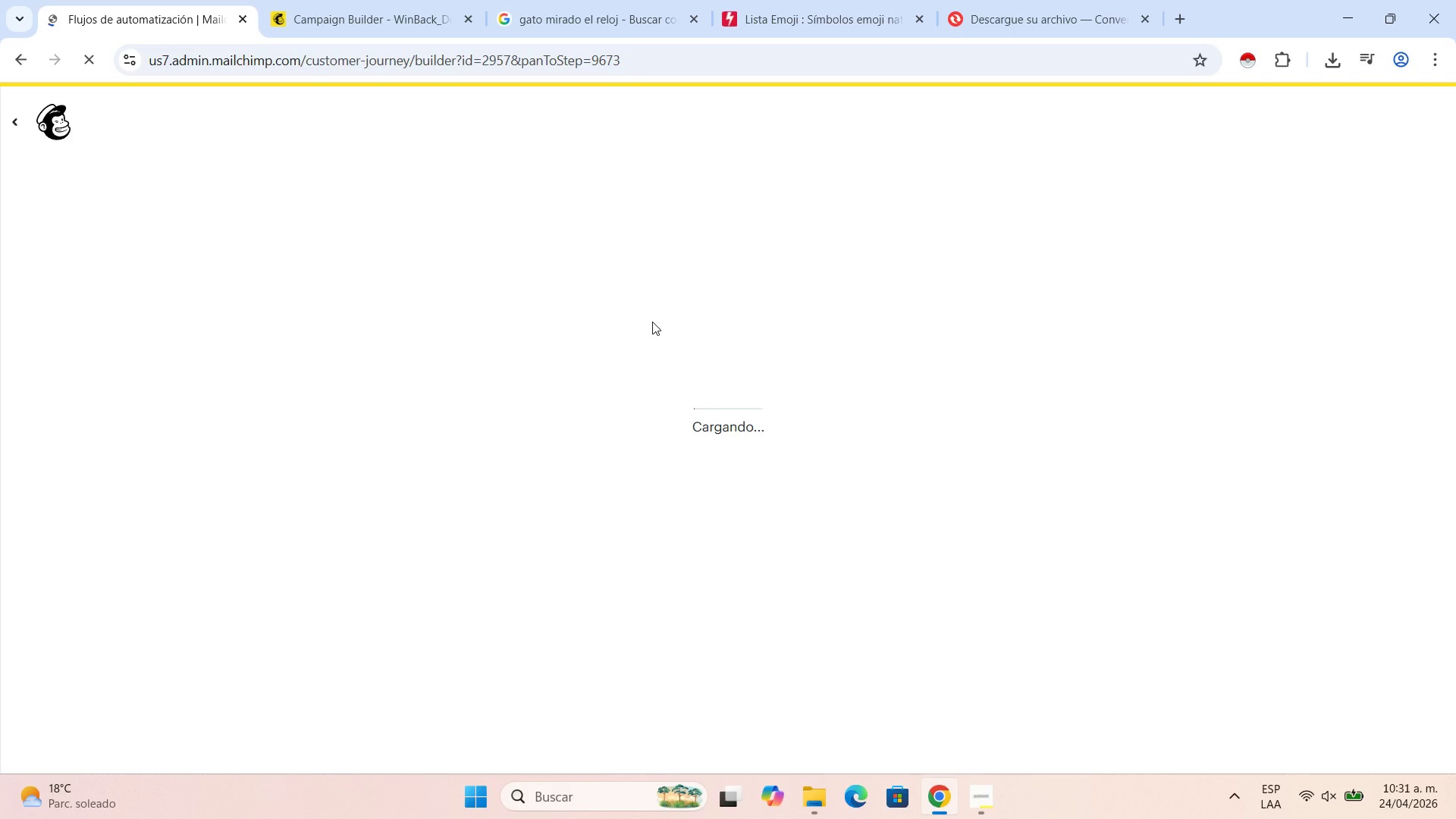 
wait(6.94)
 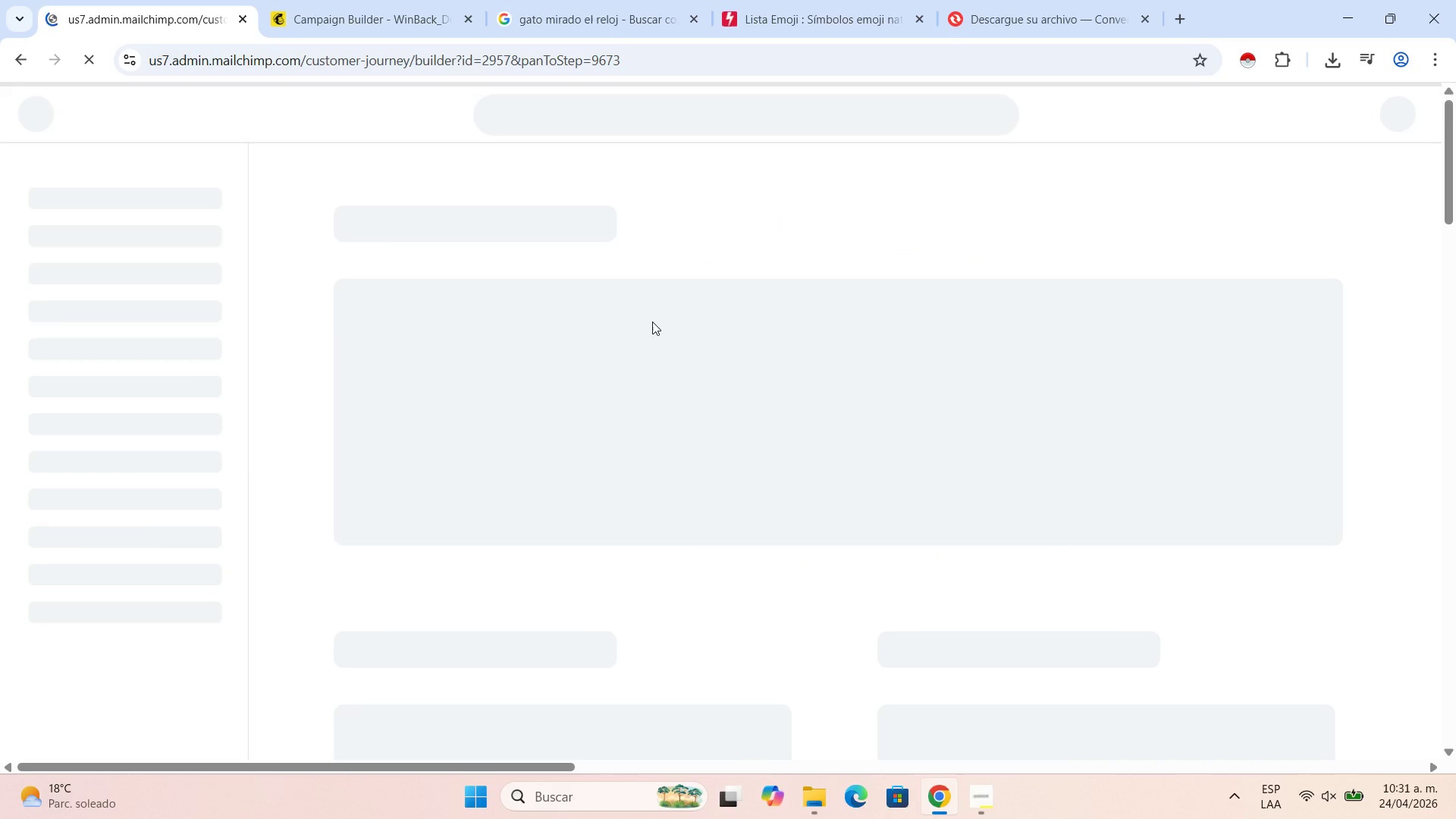 
mouse_move([686, 420])
 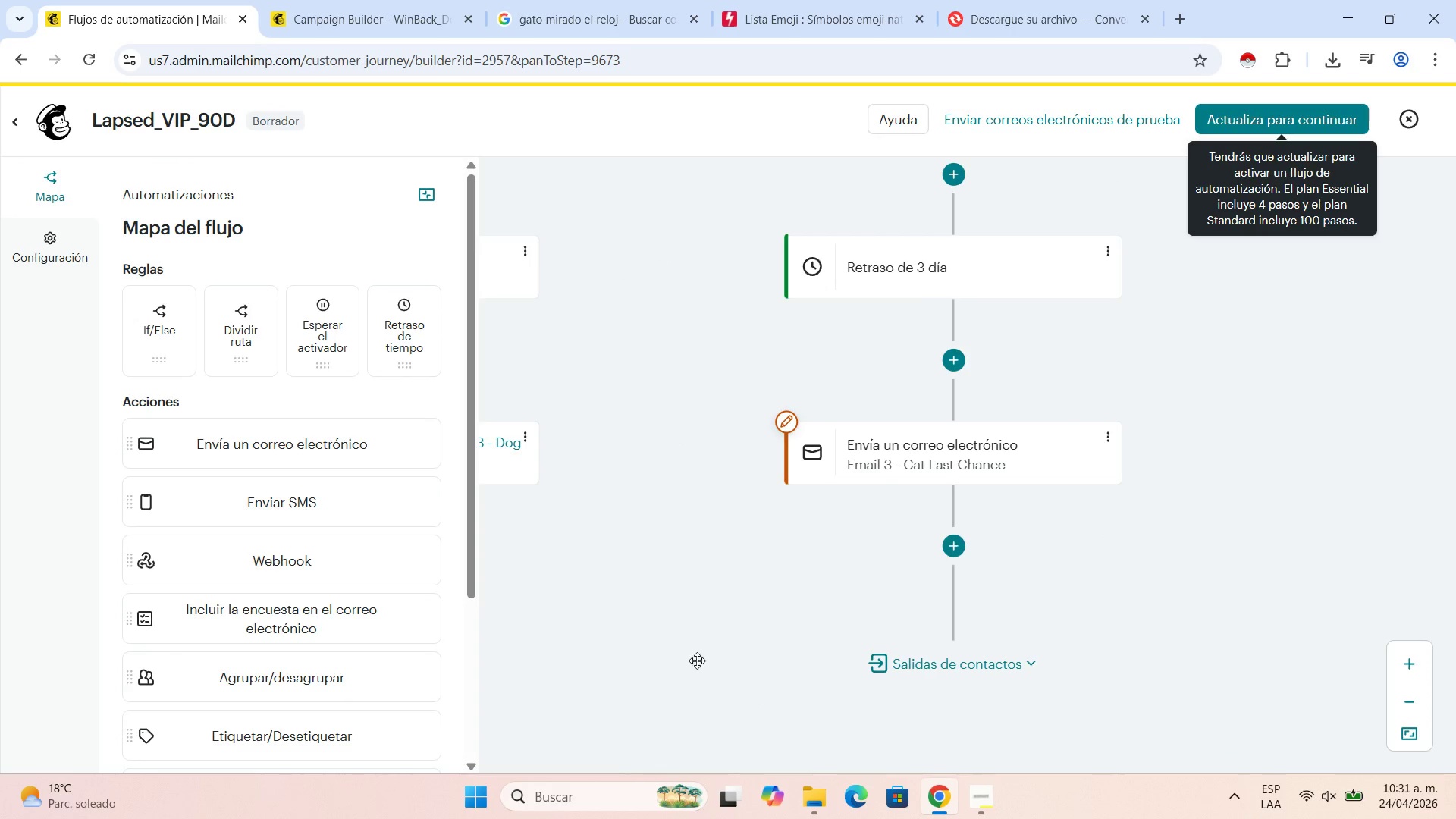 
left_click_drag(start_coordinate=[704, 629], to_coordinate=[748, 613])
 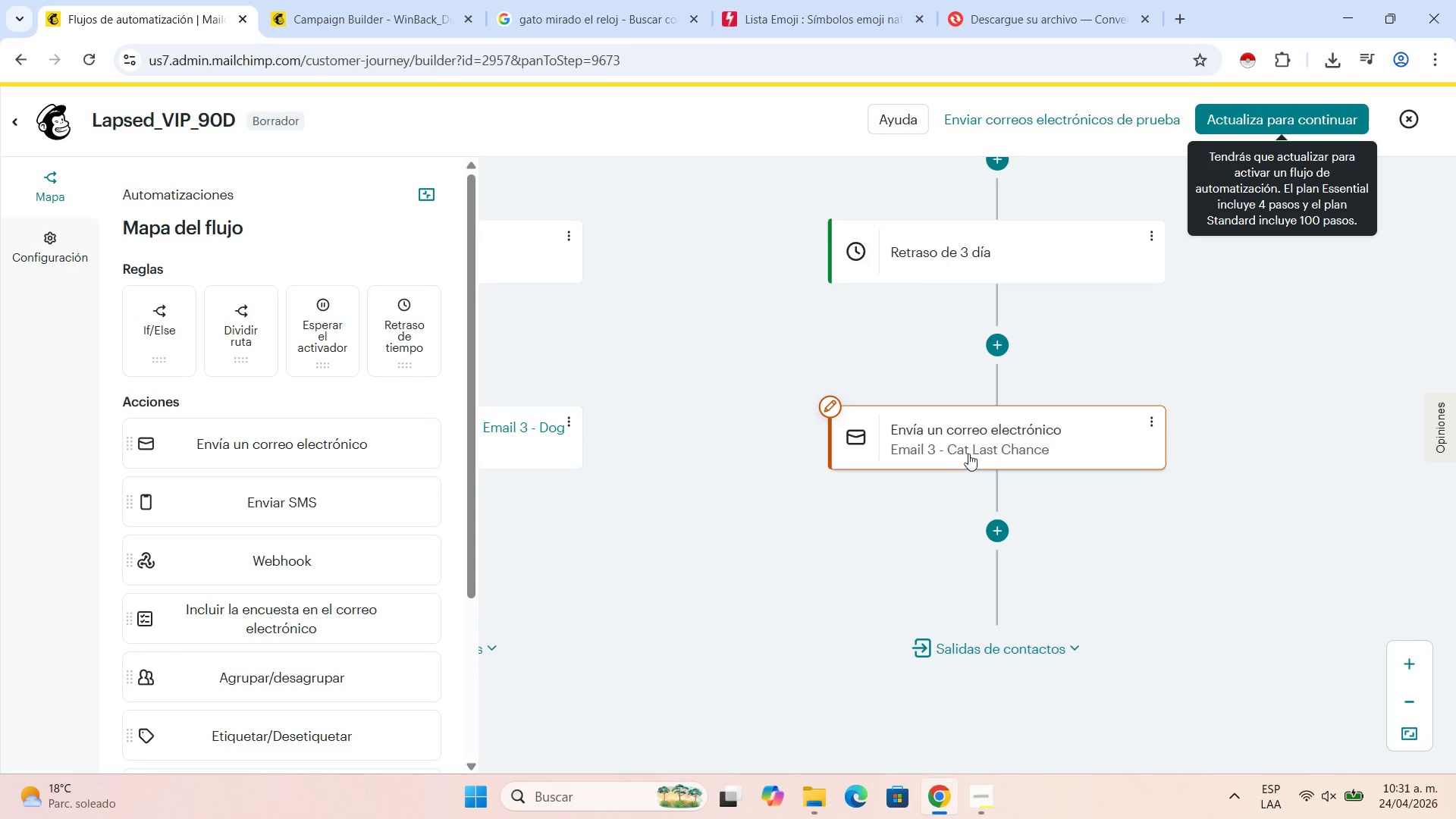 
left_click([970, 450])
 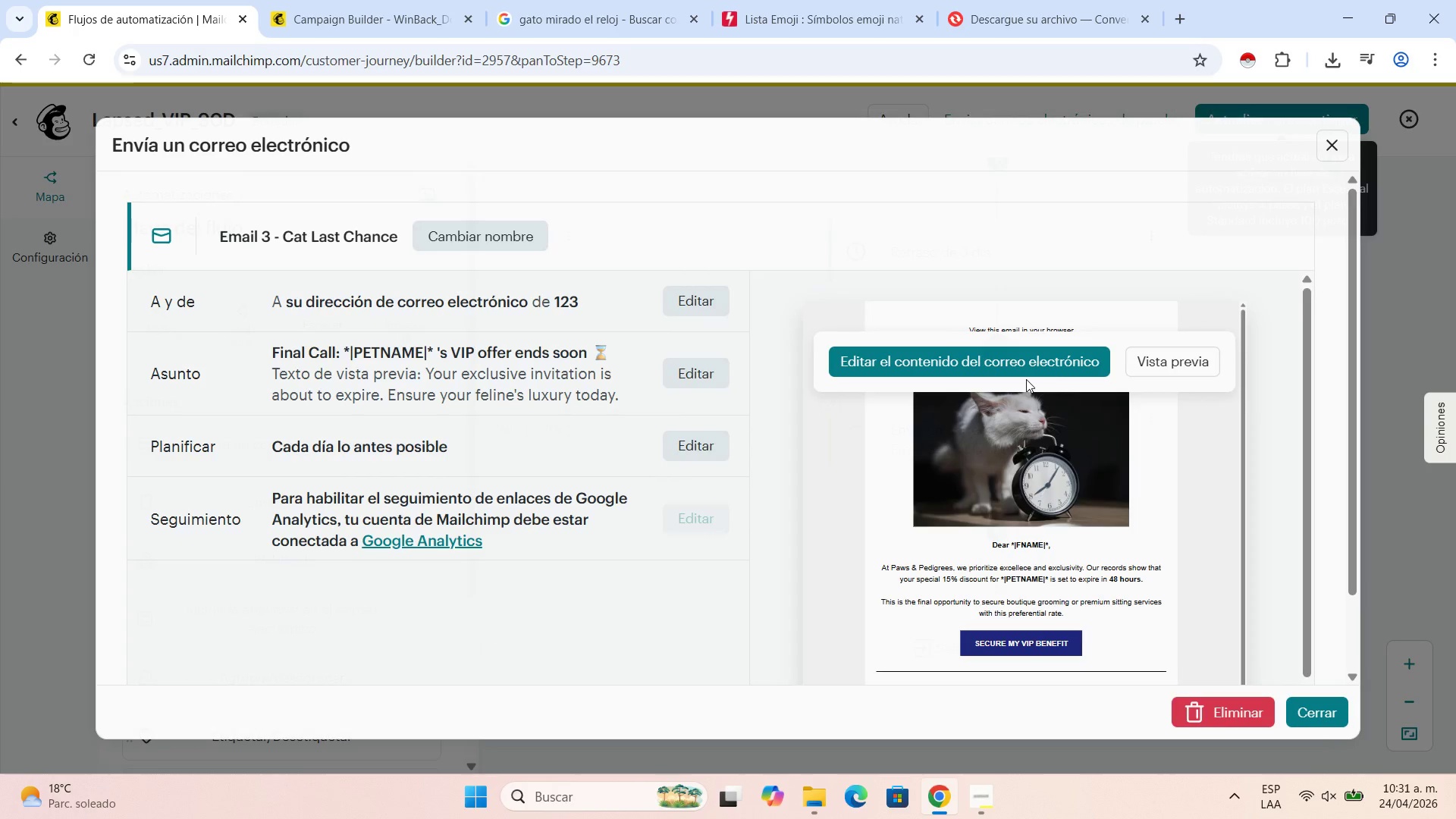 
left_click([1015, 375])
 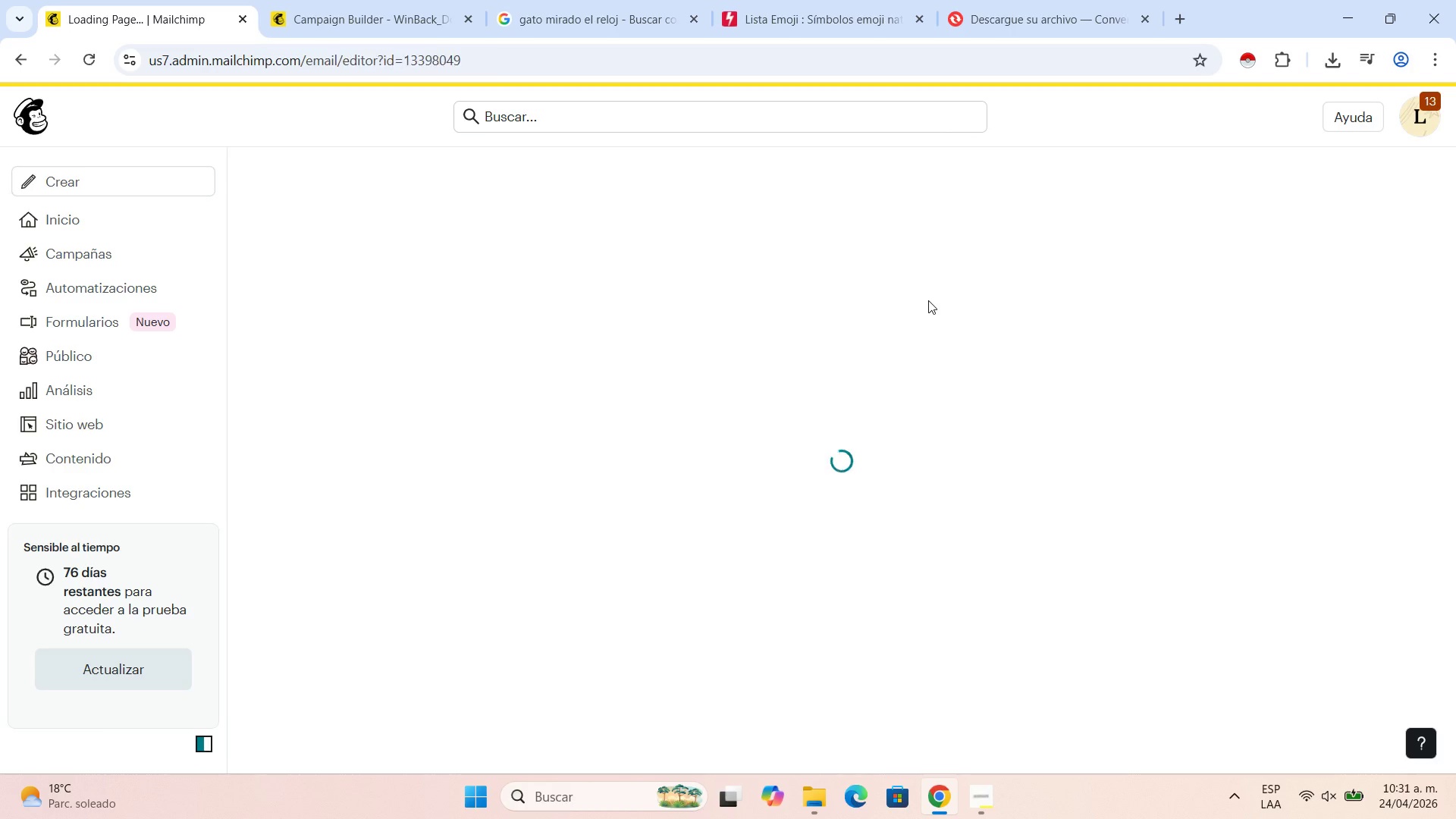 
left_click([974, 789])